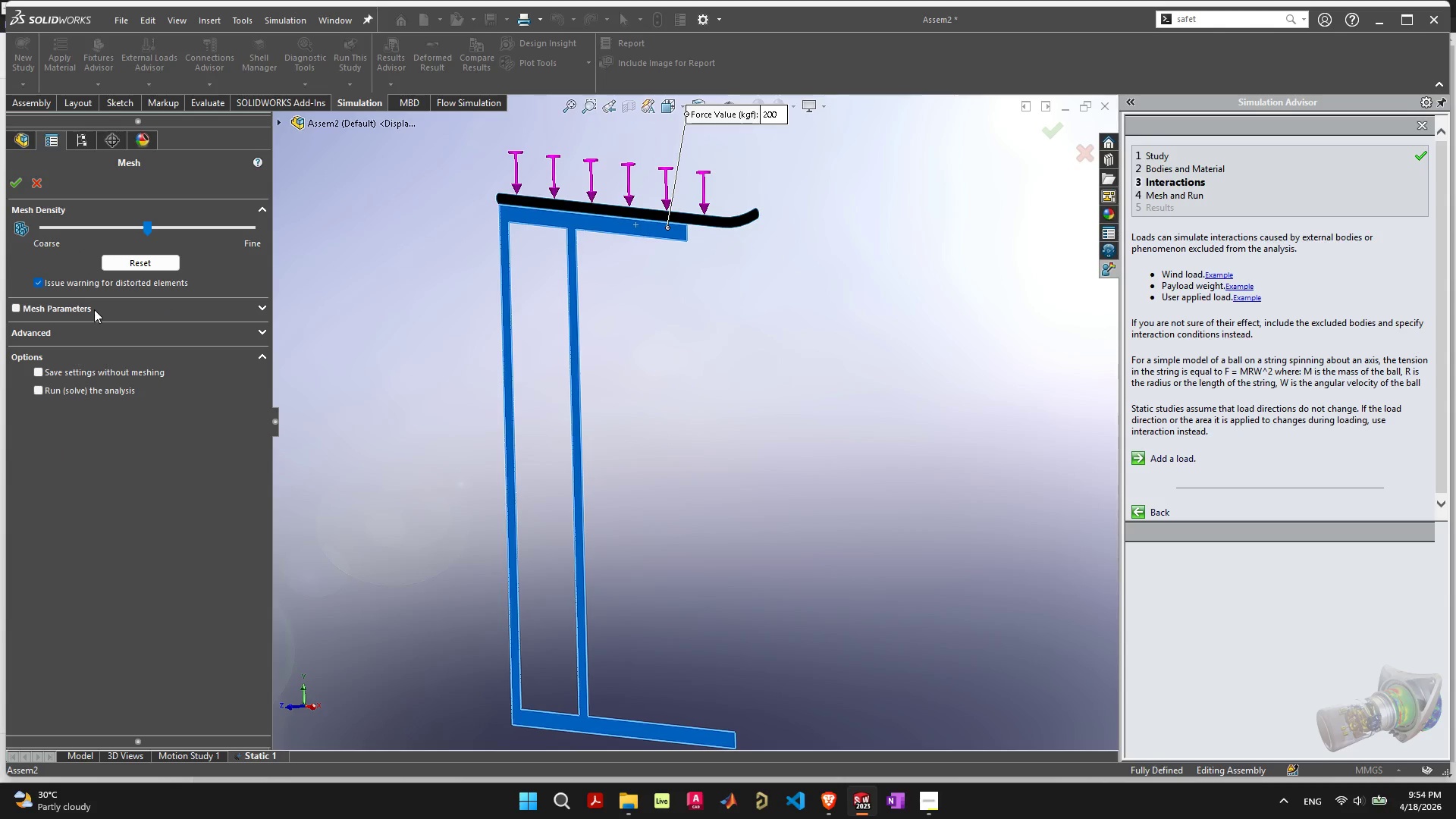 
left_click([17, 183])
 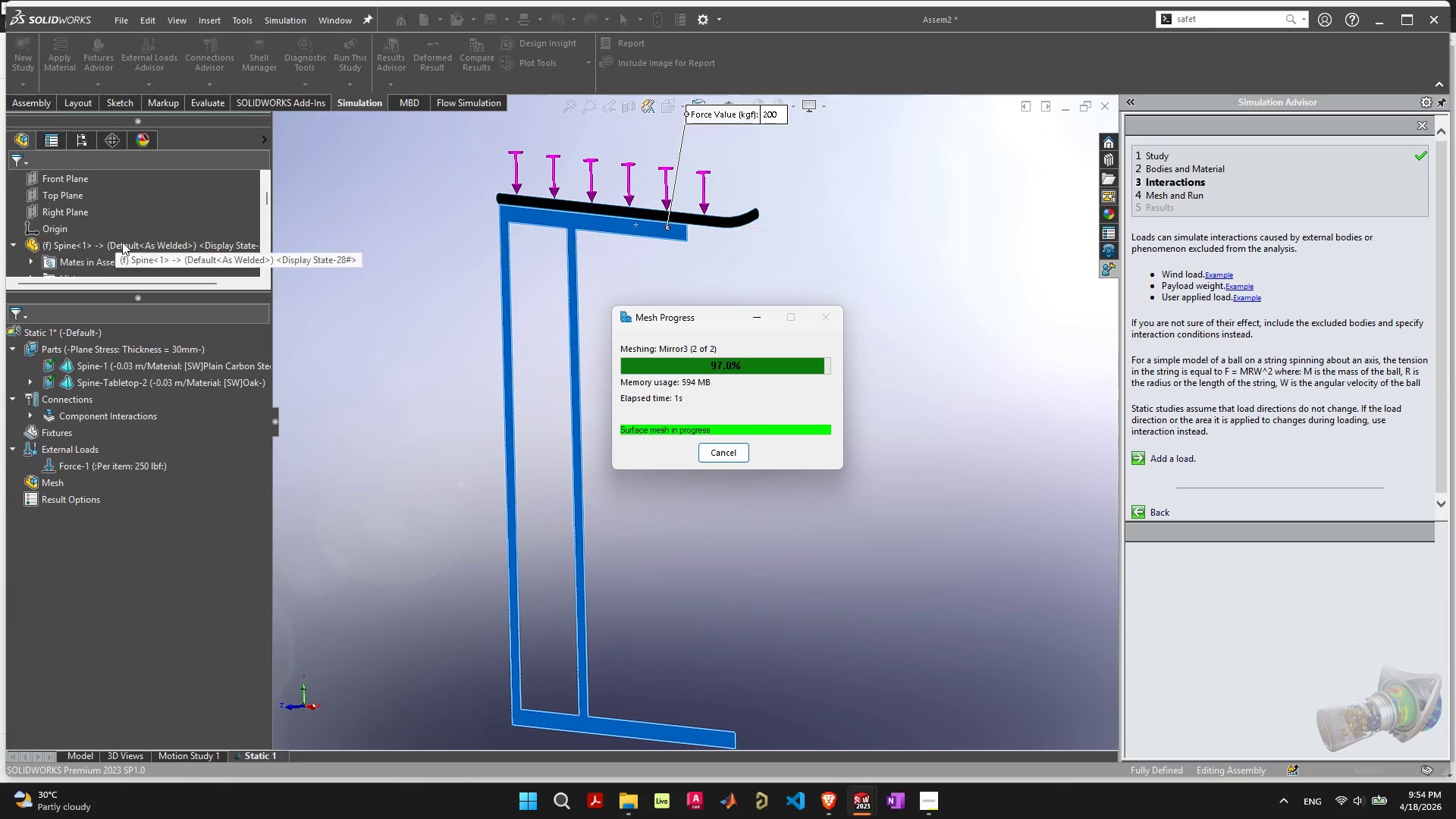 
mouse_move([510, 407])
 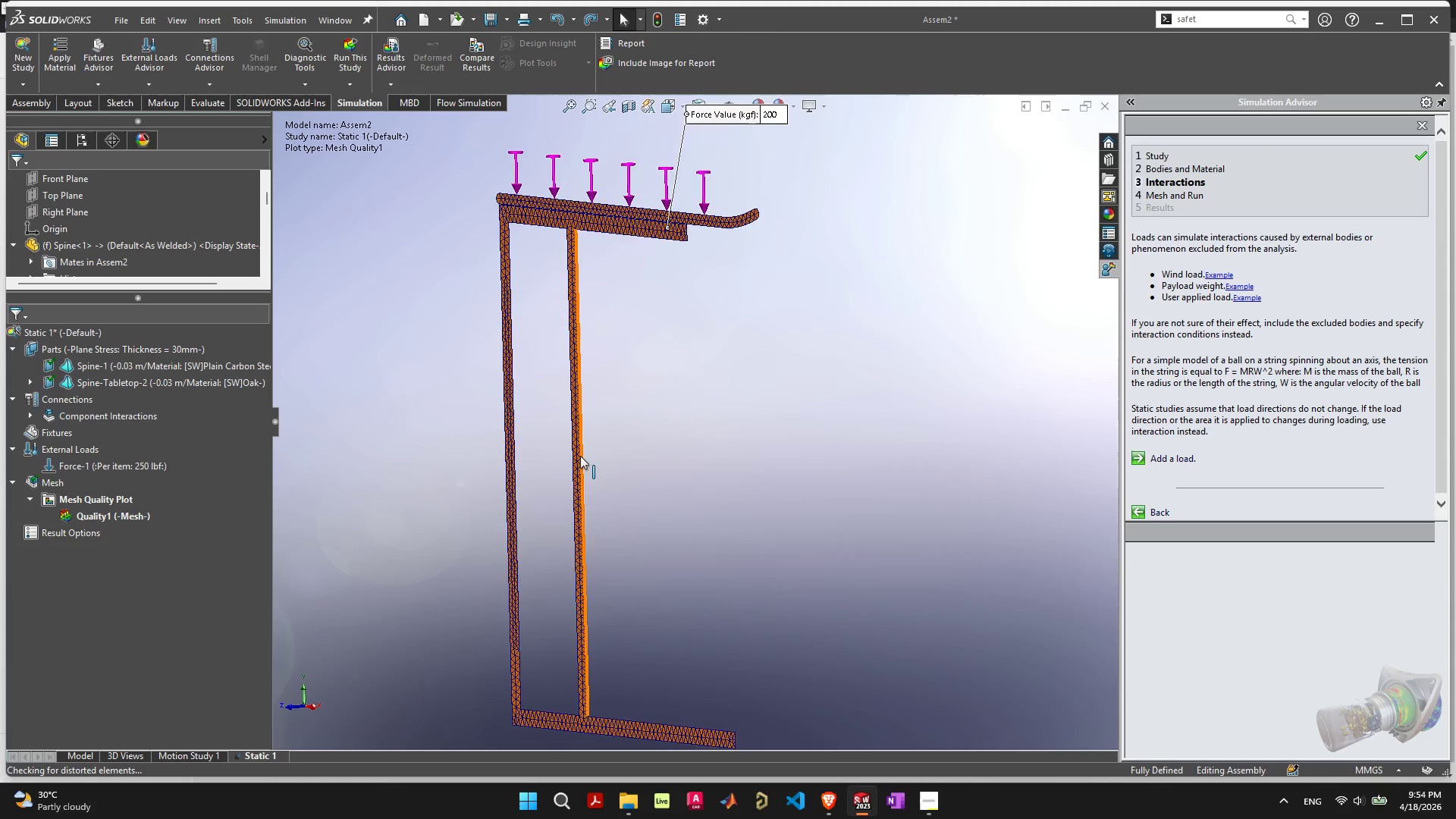 
scroll: coordinate [580, 456], scroll_direction: down, amount: 1.0
 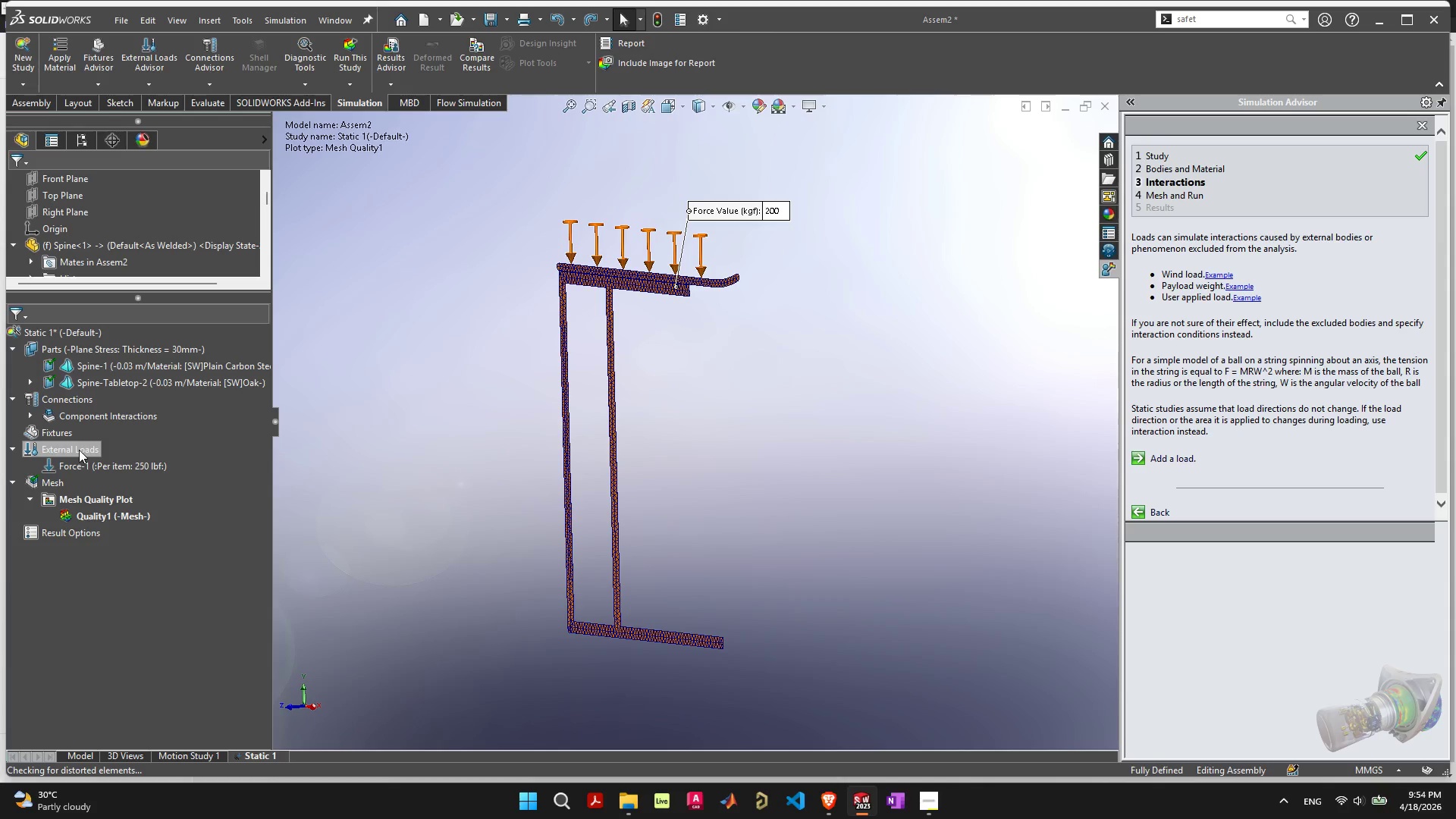 
wait(7.33)
 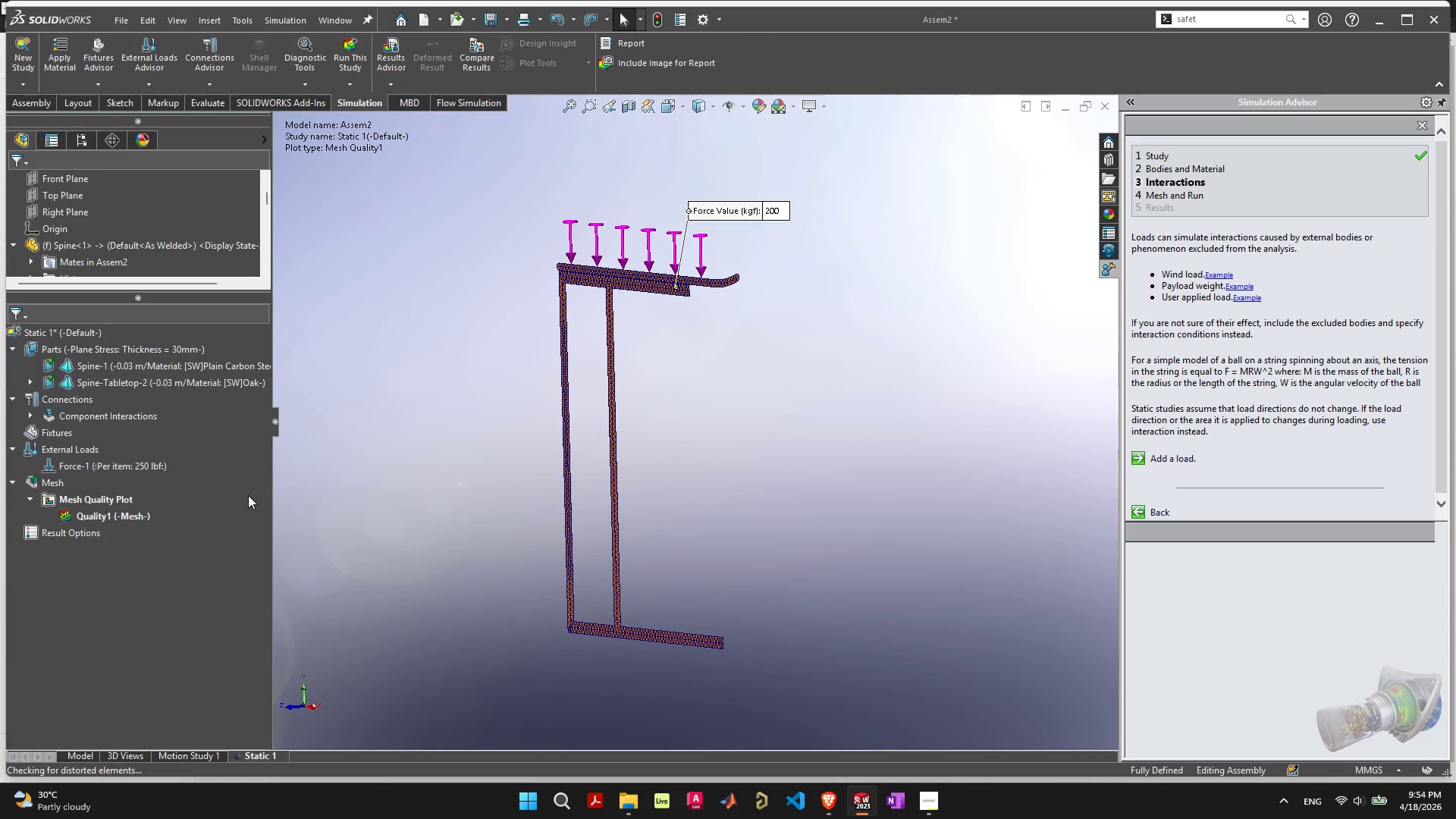 
left_click([107, 365])
 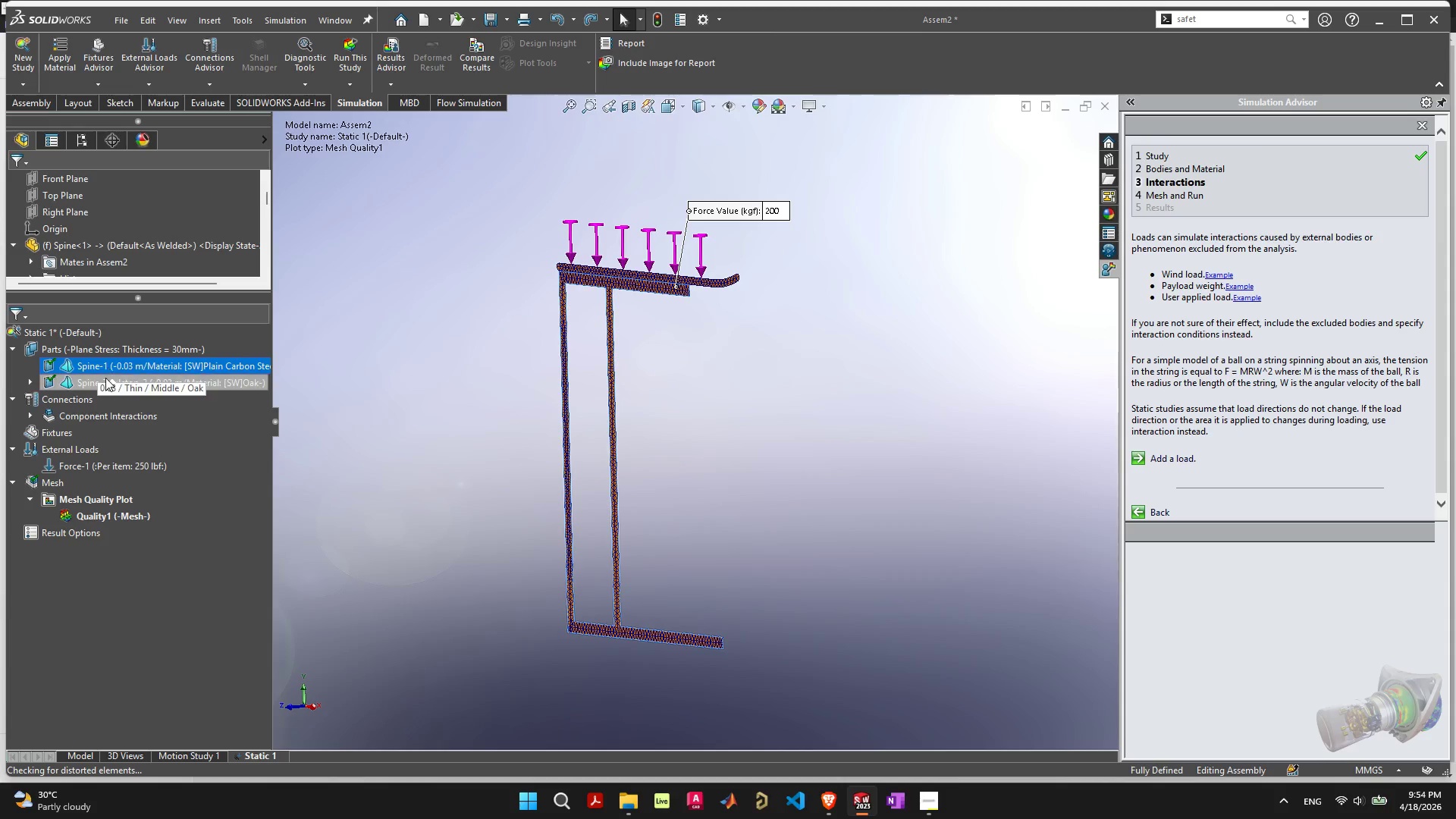 
left_click([105, 378])
 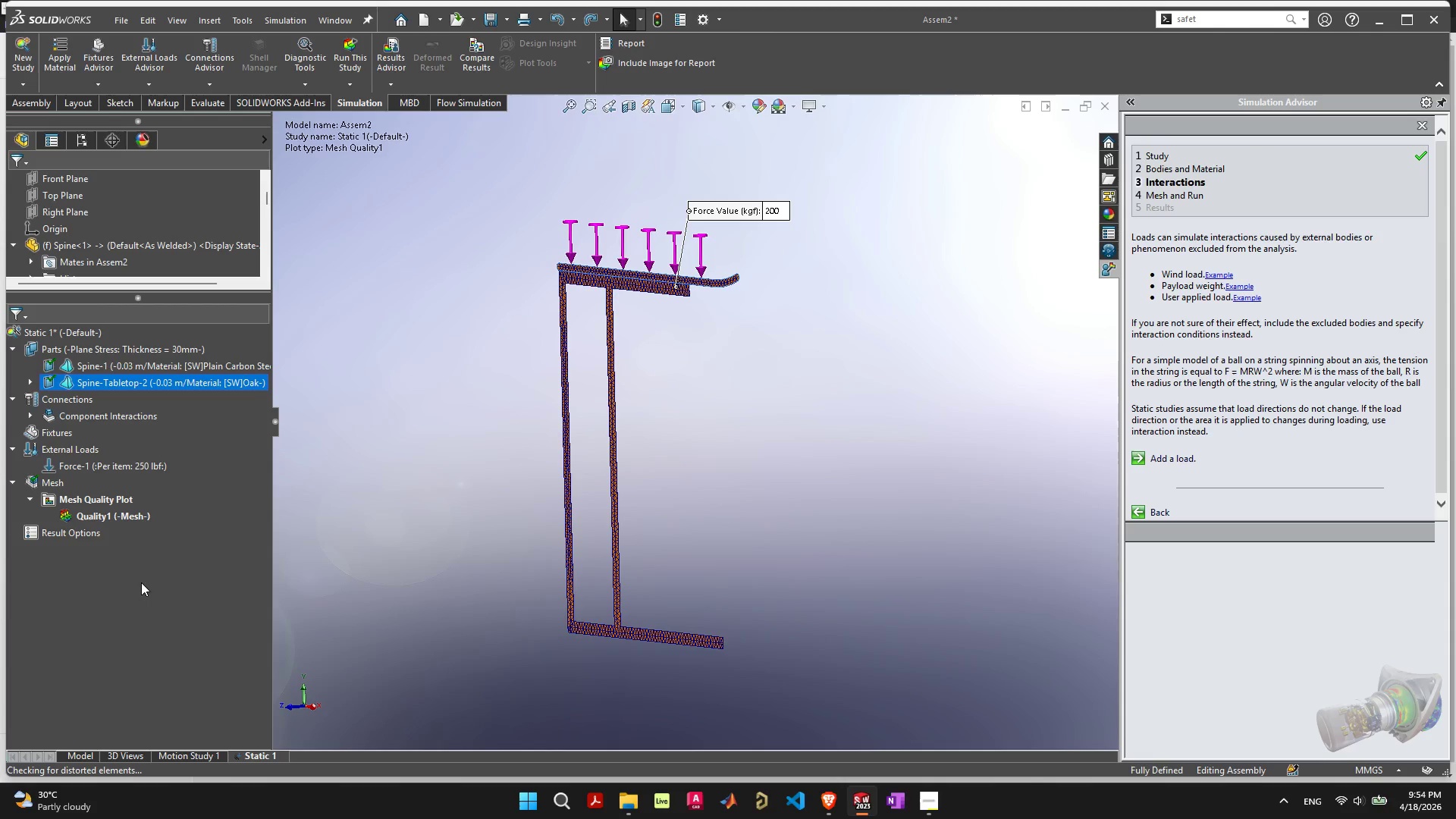 
left_click([171, 649])
 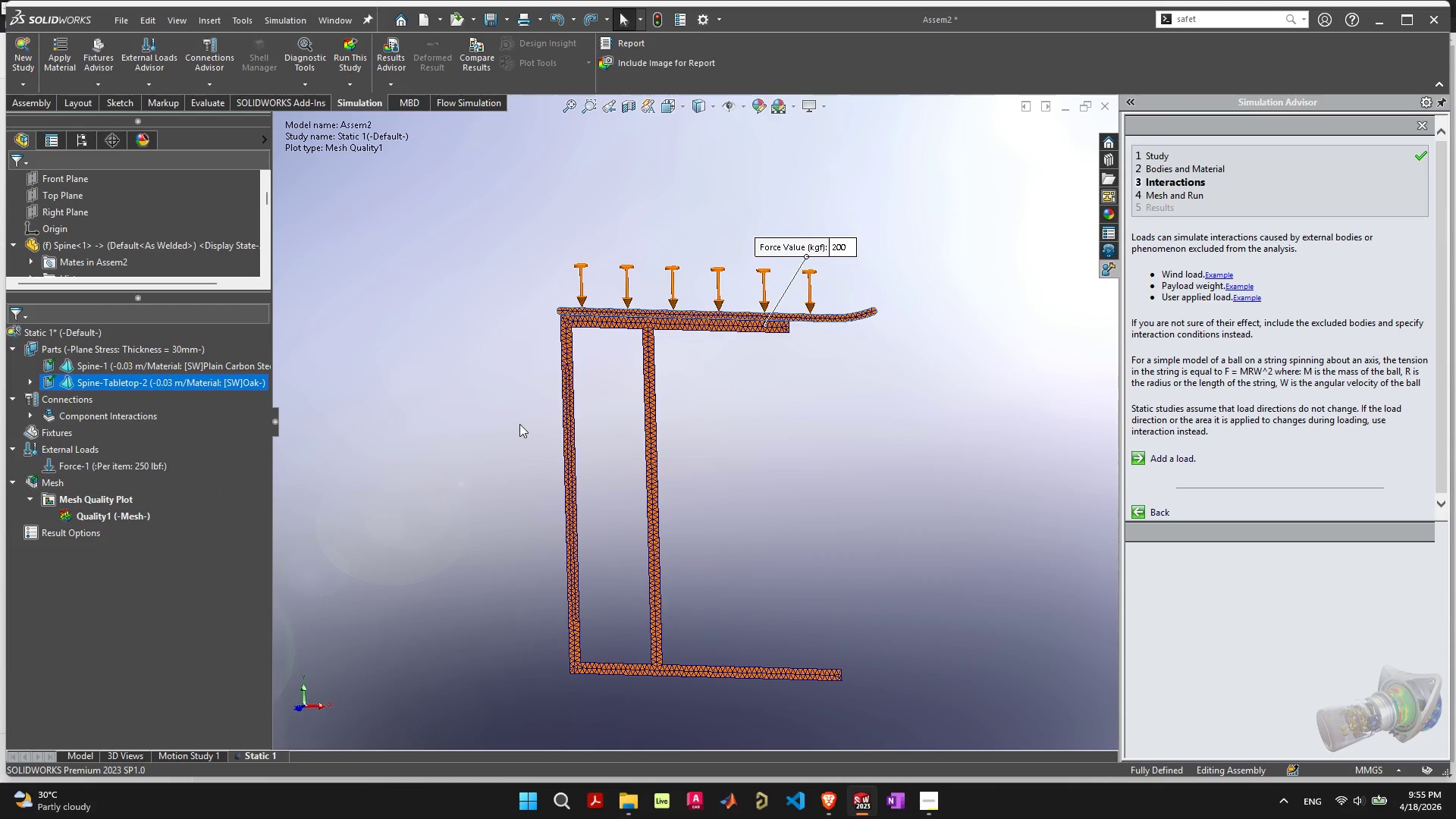 
key(Control+8)
 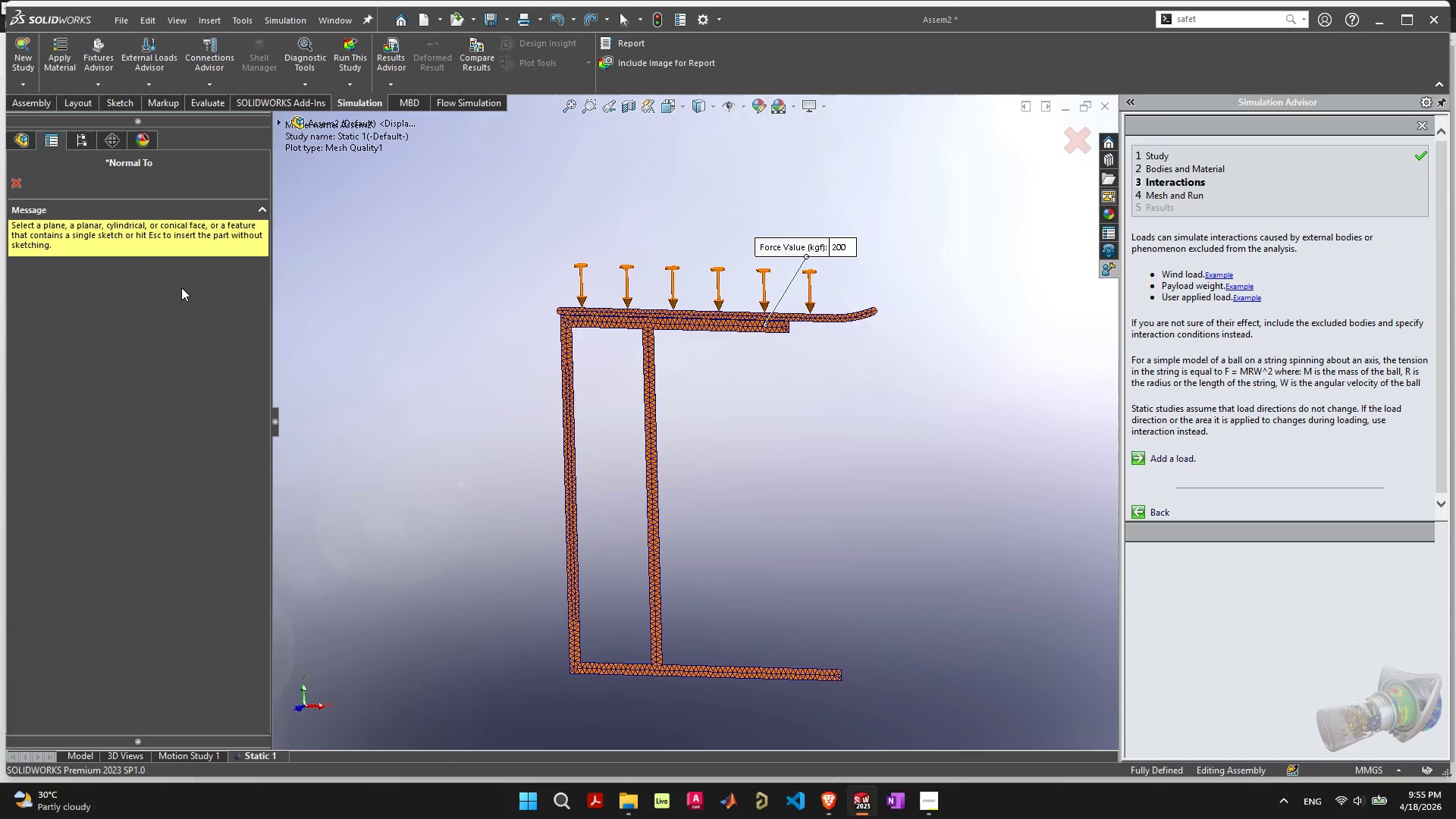 
left_click([19, 136])
 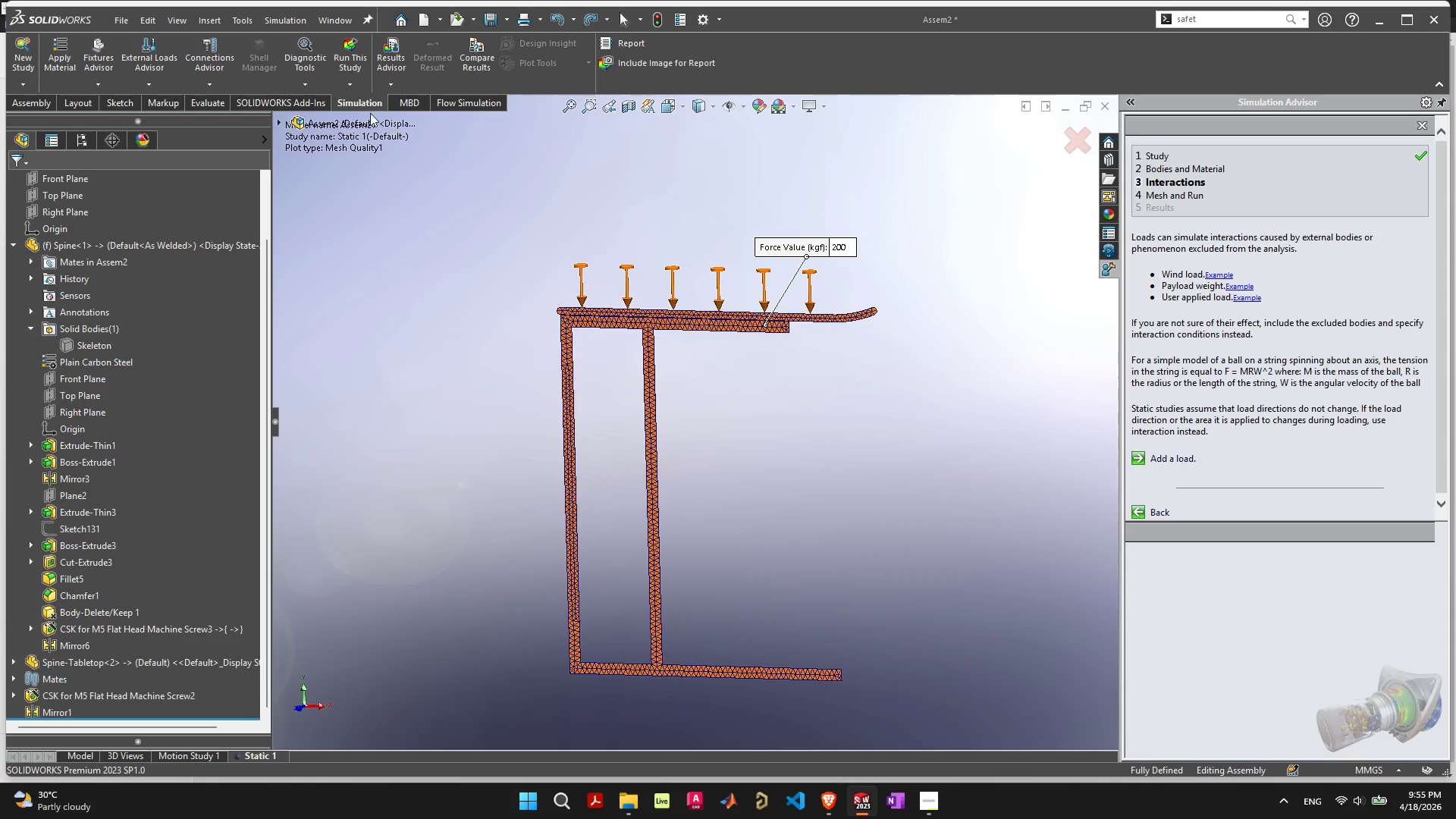 
left_click([328, 119])
 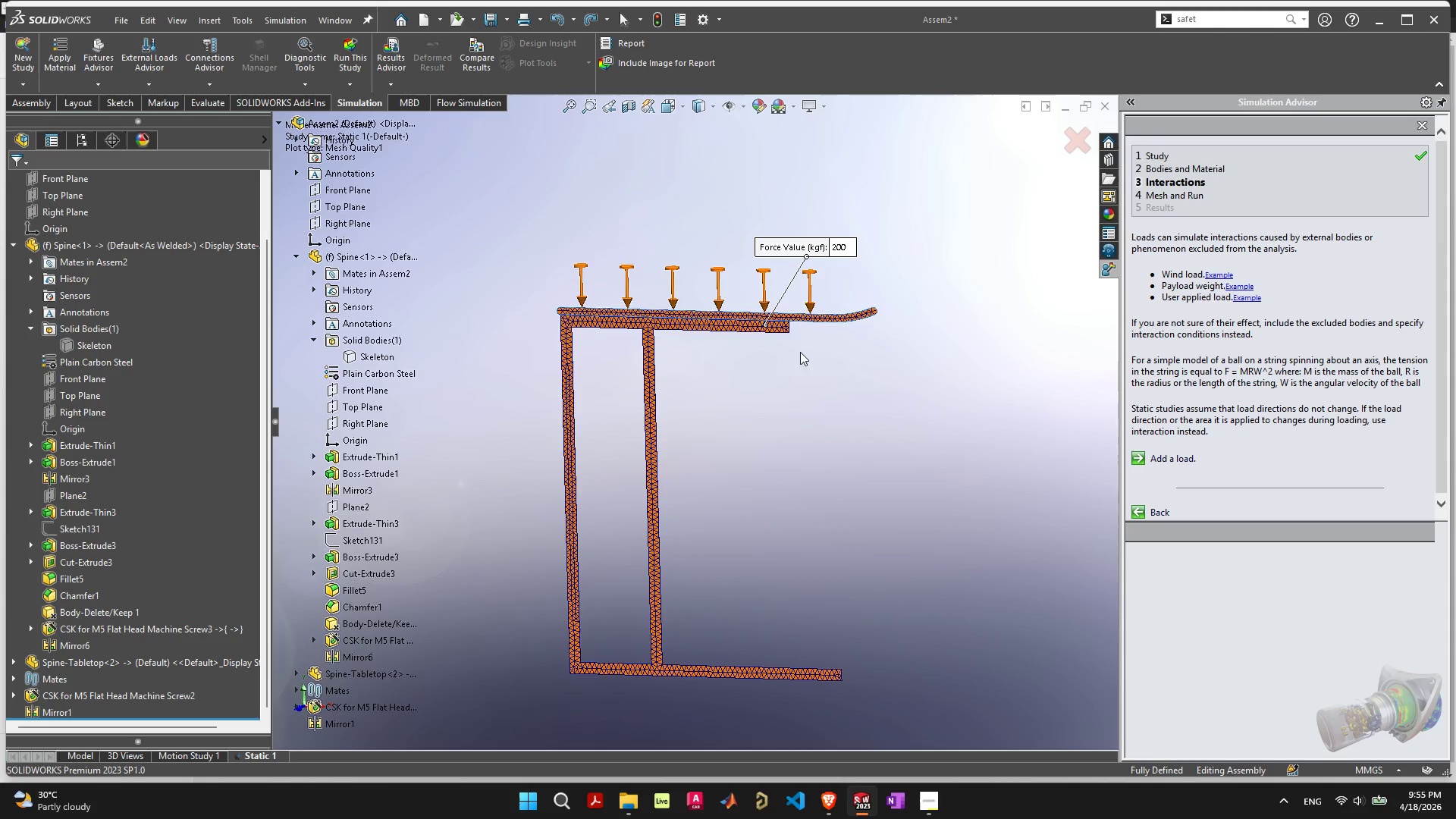 
wait(6.16)
 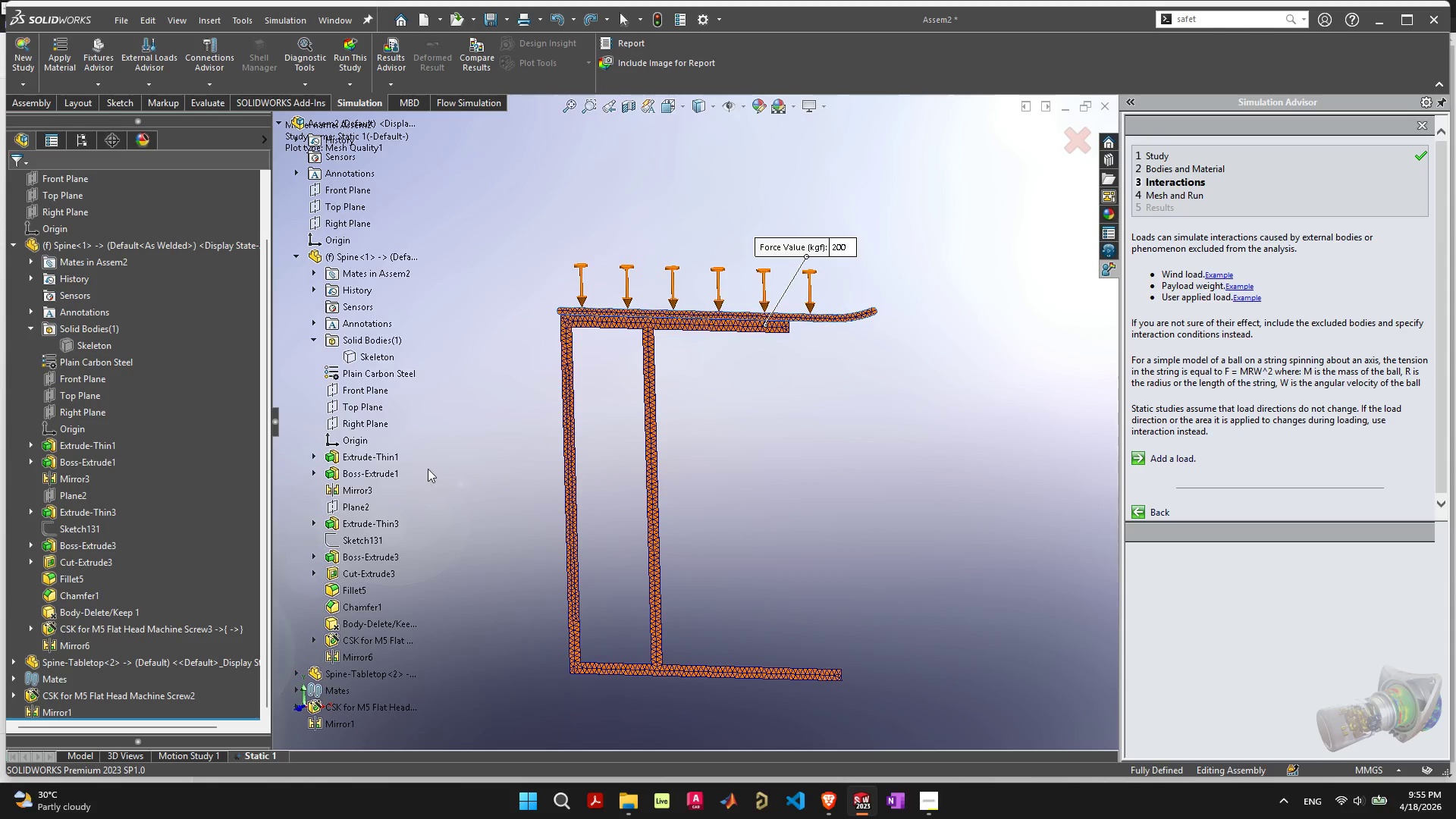 
double_click([836, 246])
 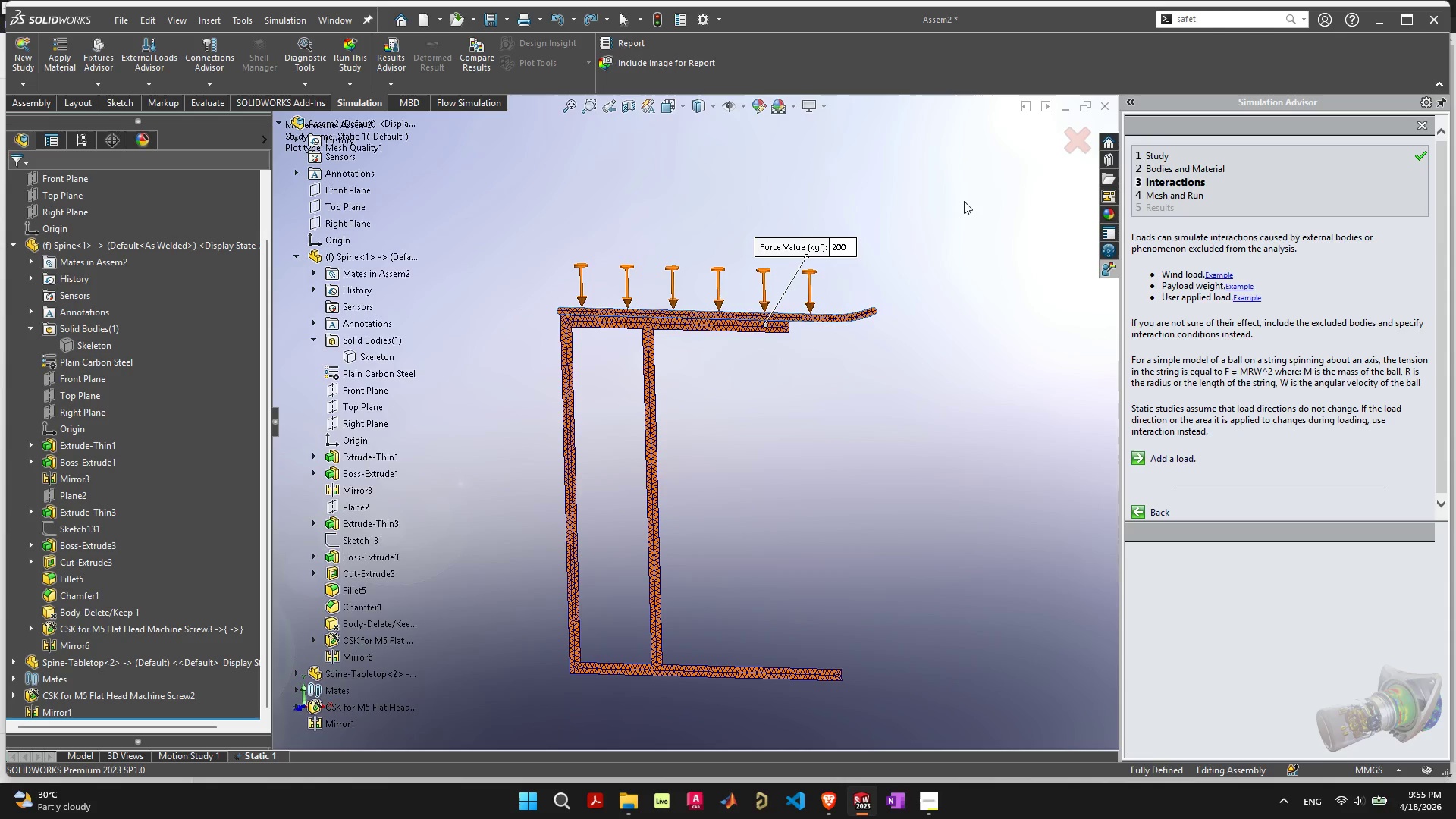 
left_click([1075, 144])
 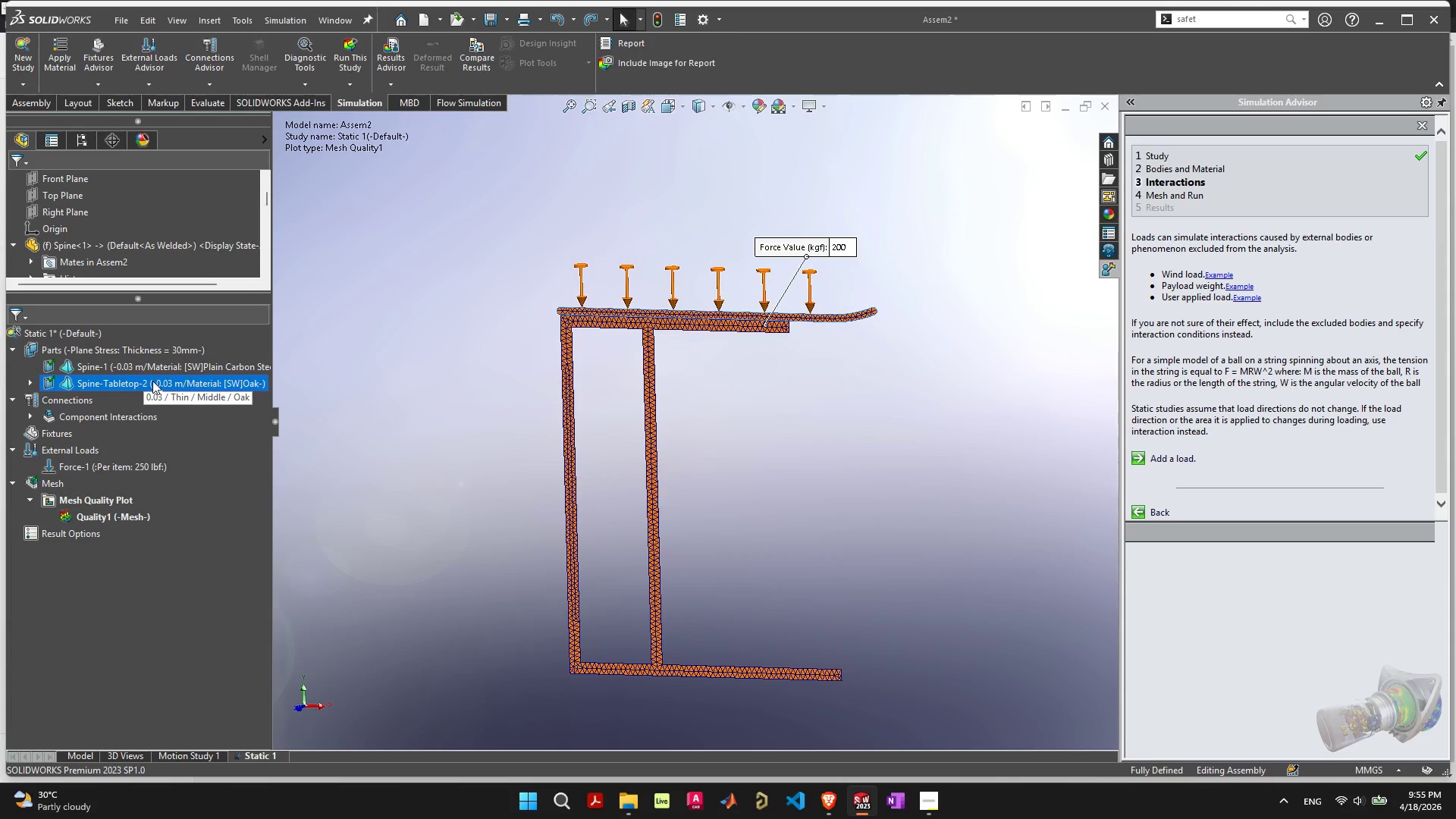 
left_click([162, 359])
 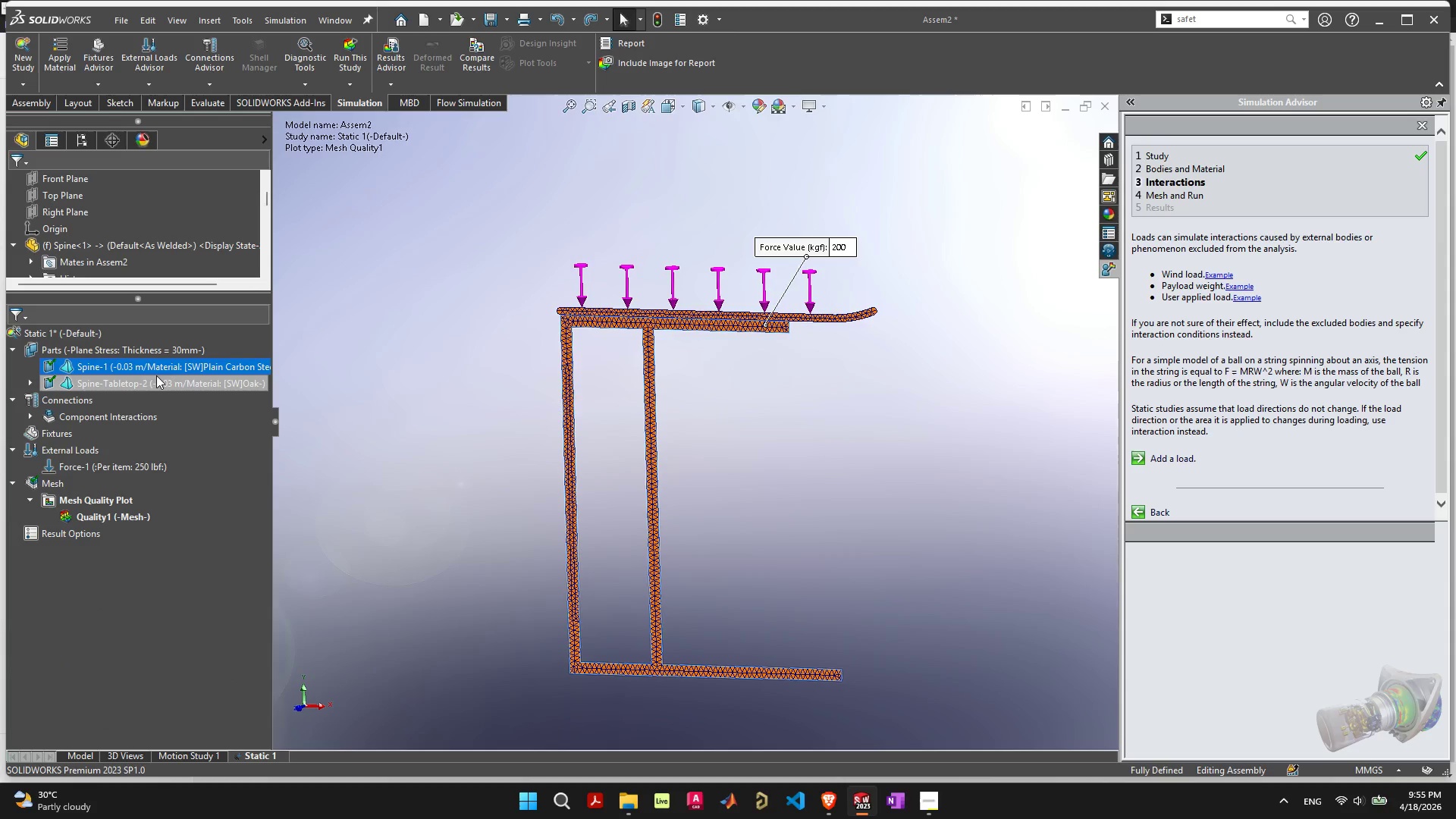 
left_click([154, 382])
 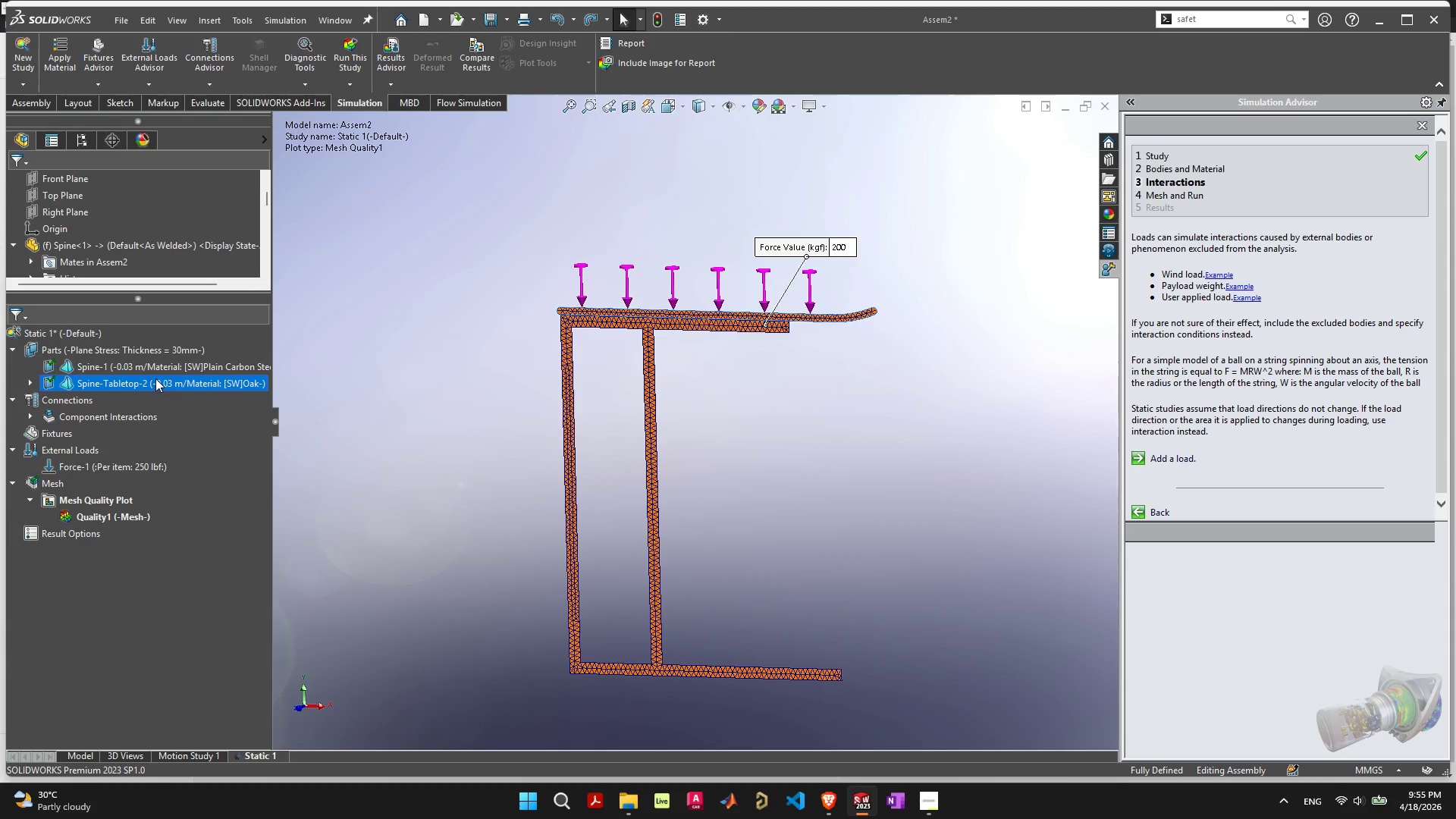 
left_click([161, 364])
 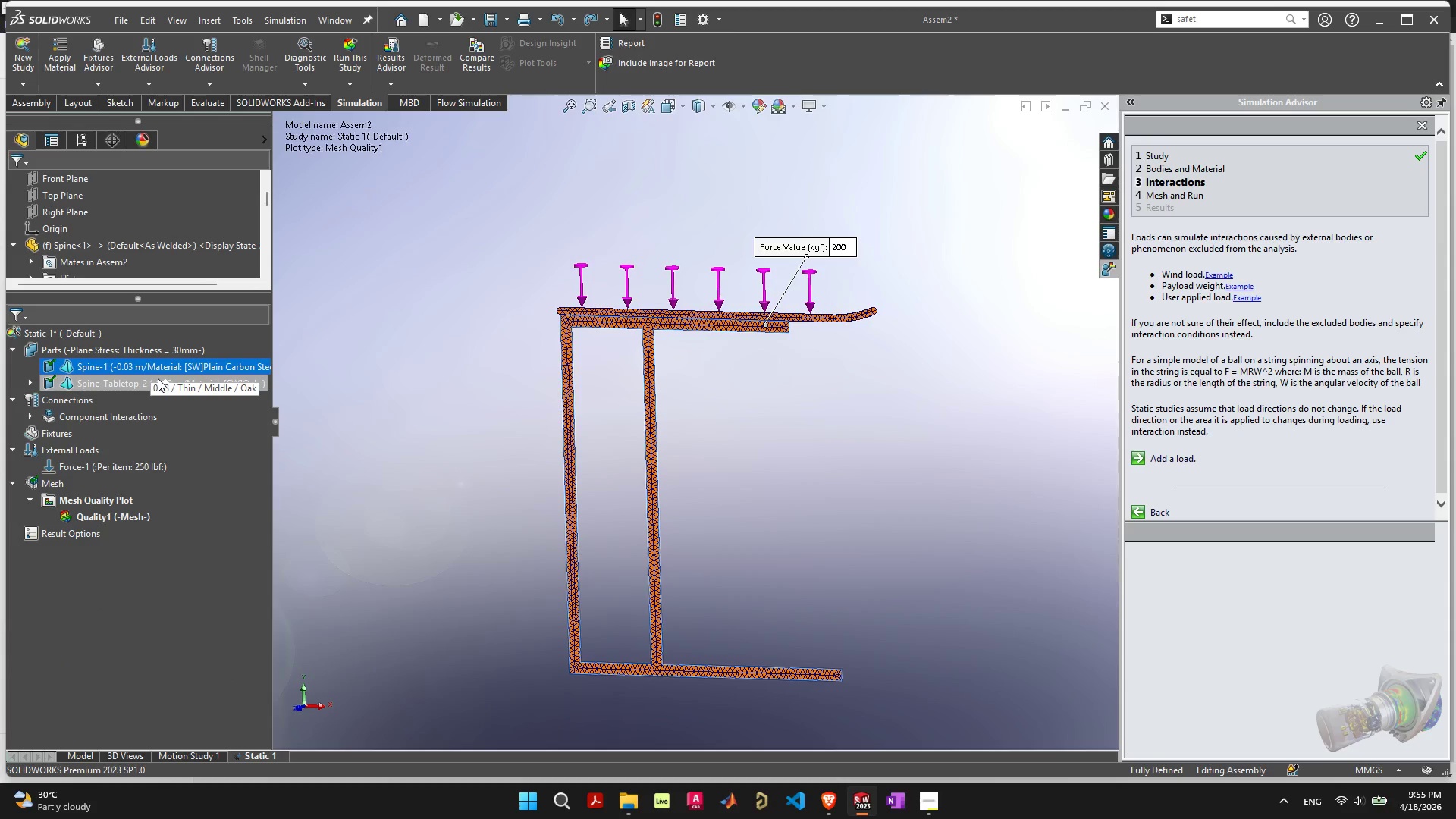 
wait(8.2)
 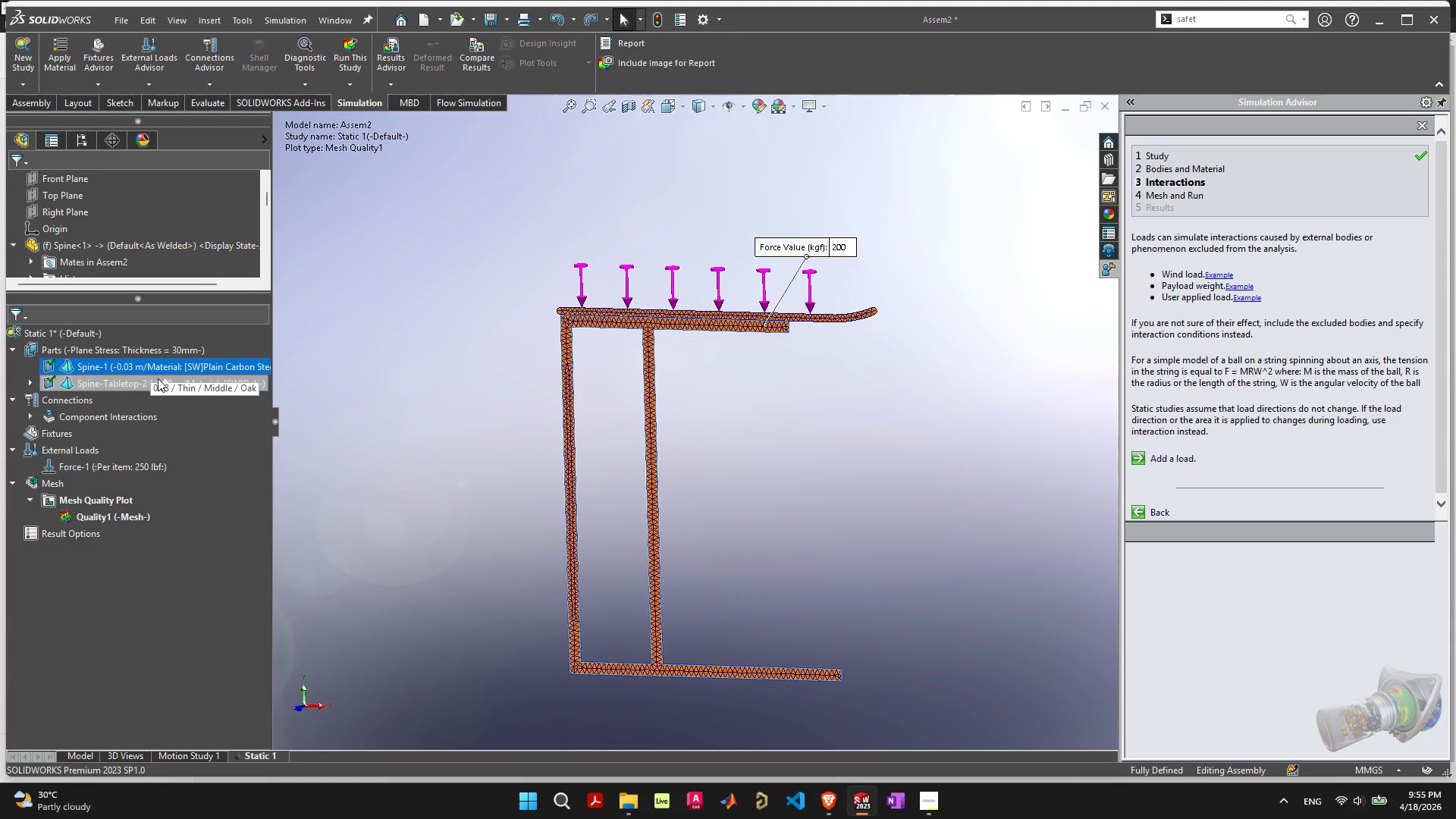 
left_click([88, 527])
 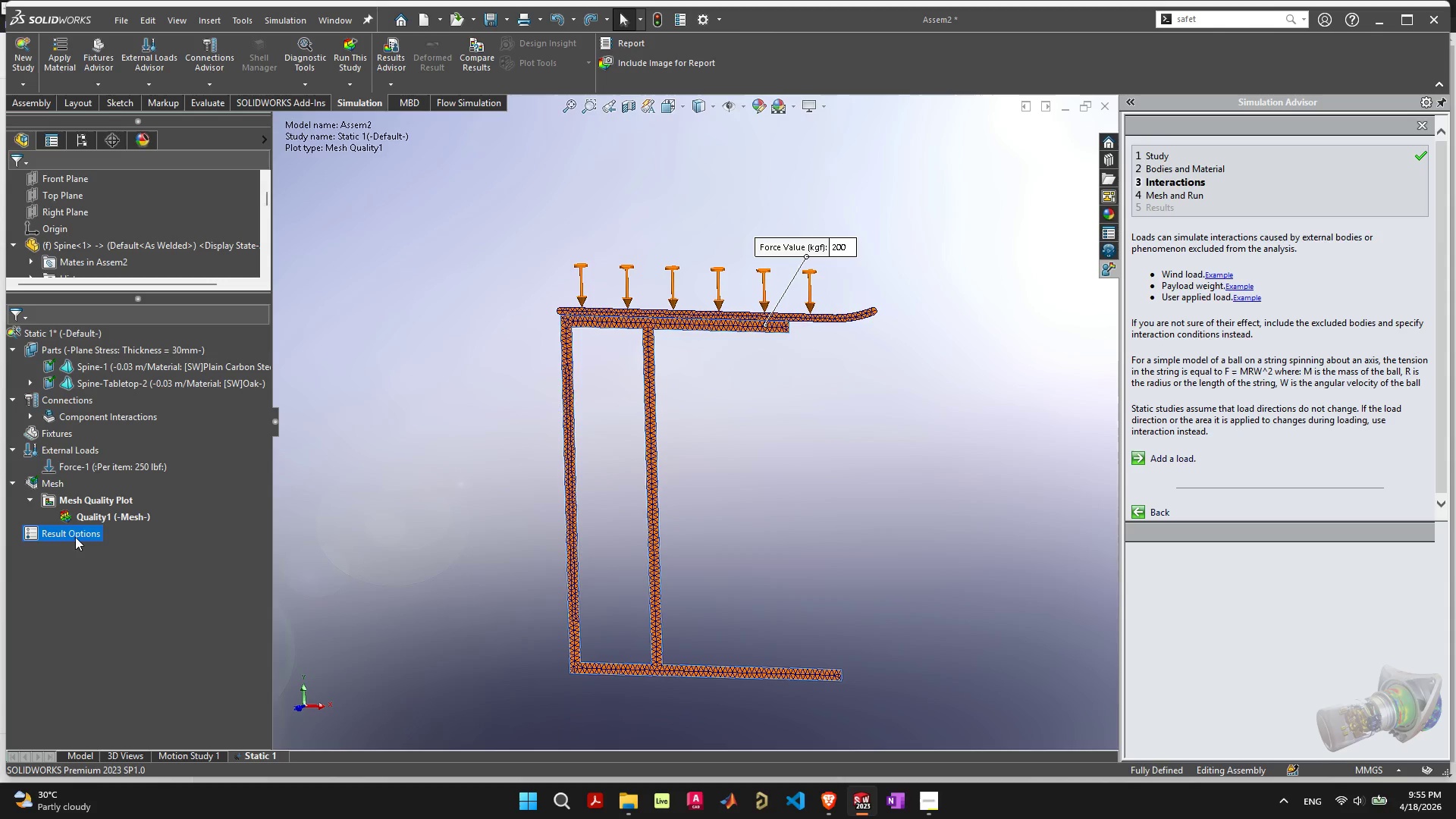 
left_click([340, 64])
 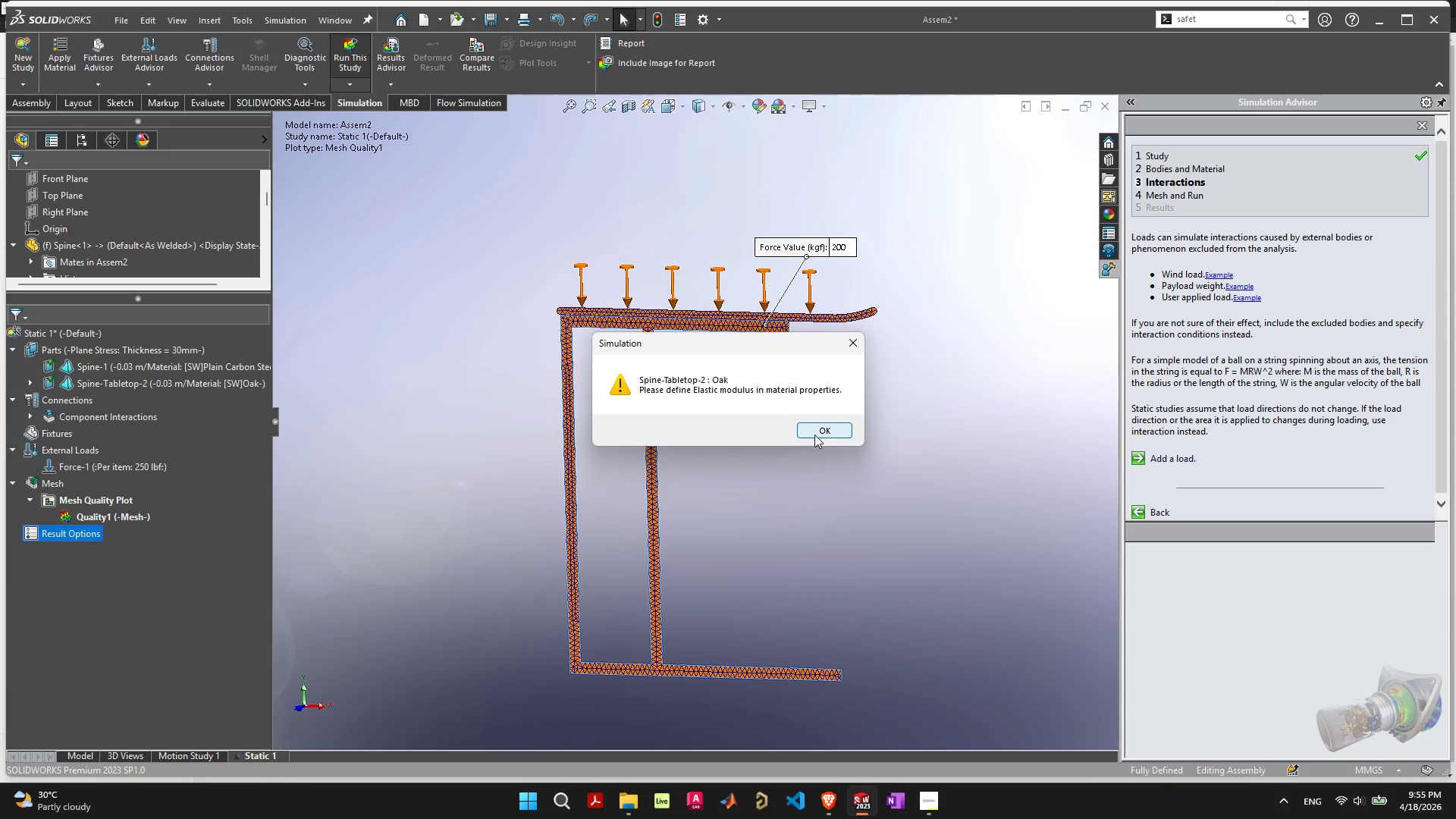 
left_click([814, 435])
 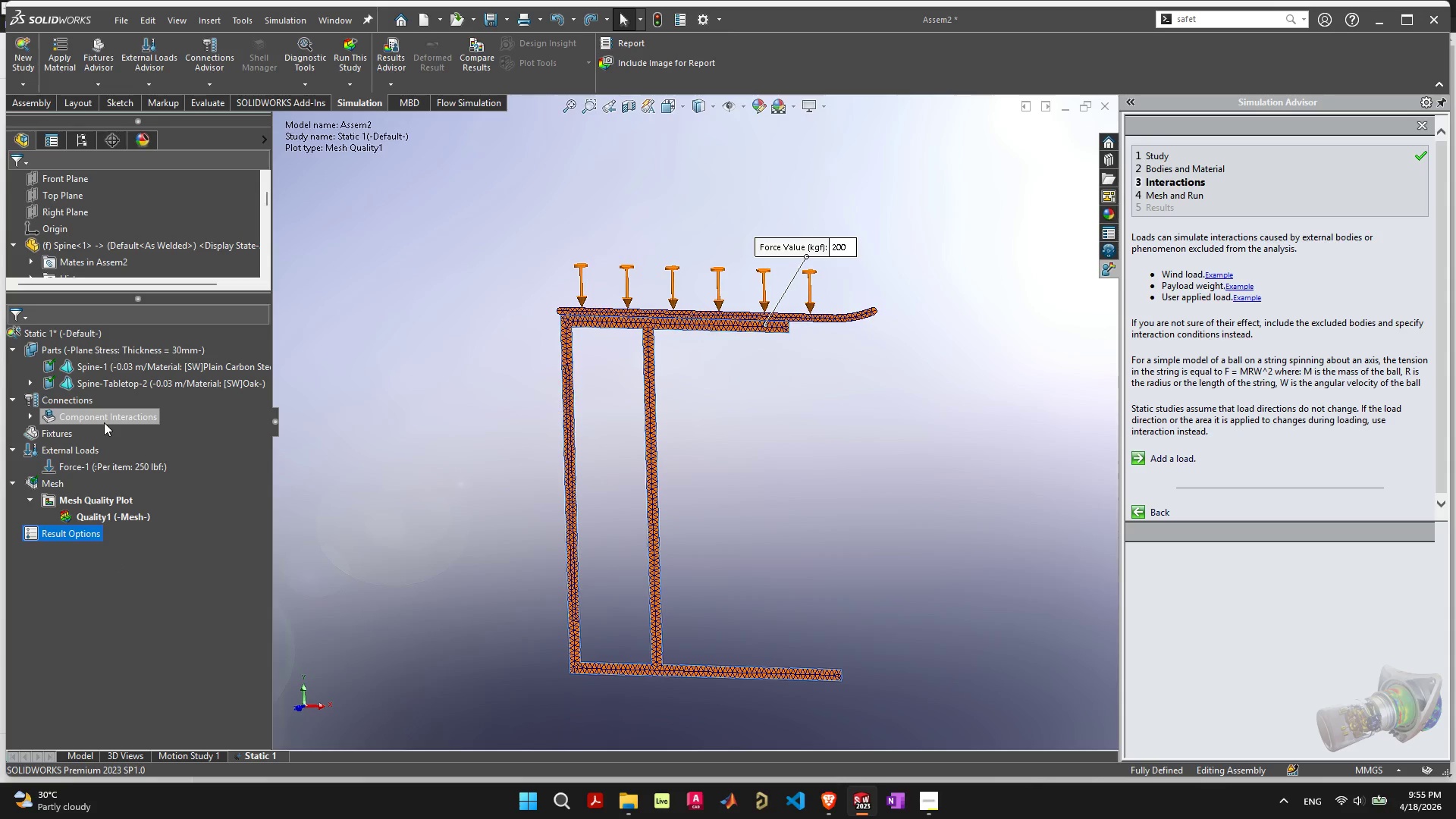 
wait(5.78)
 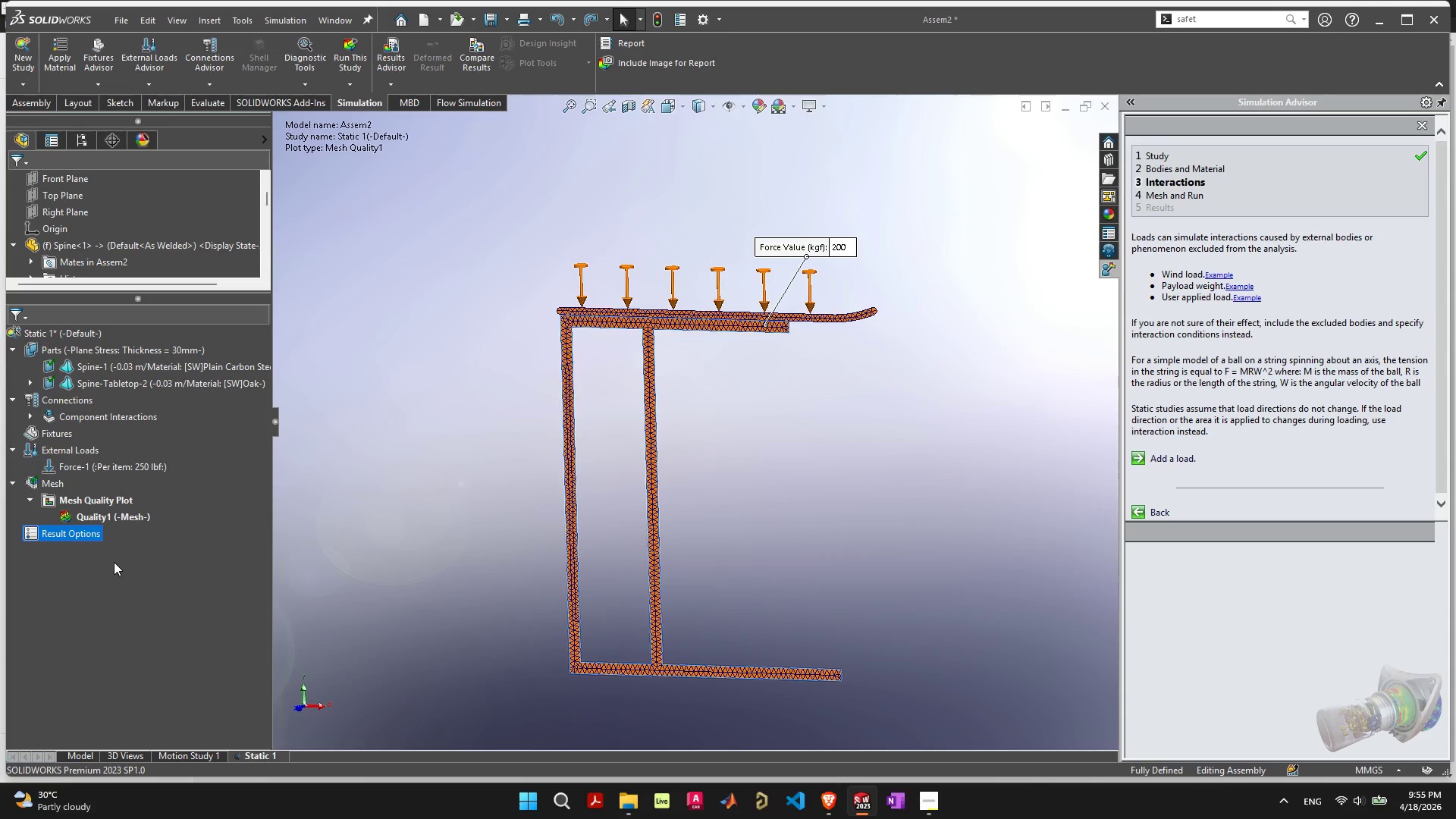 
right_click([110, 366])
 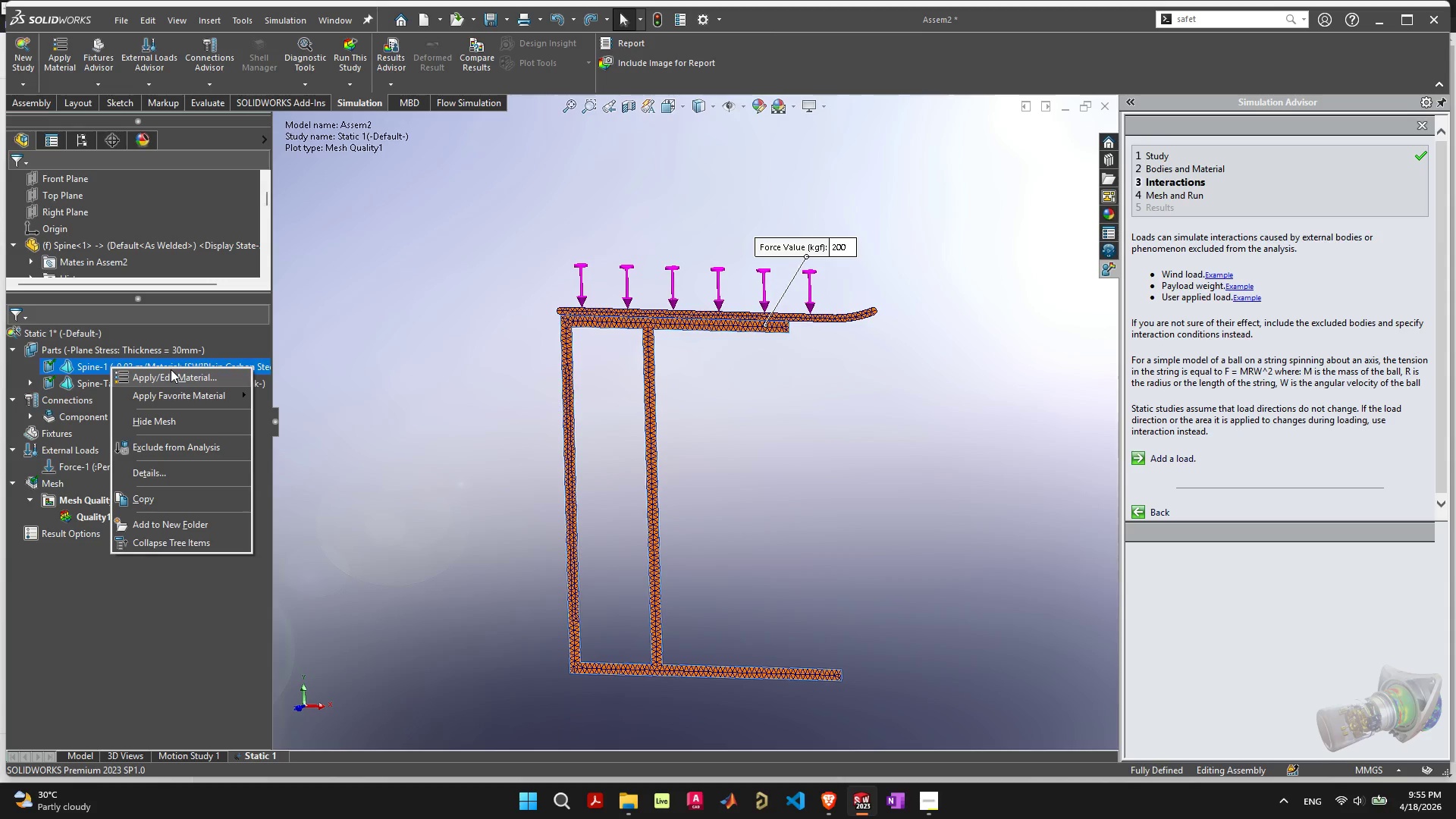 
left_click([171, 369])
 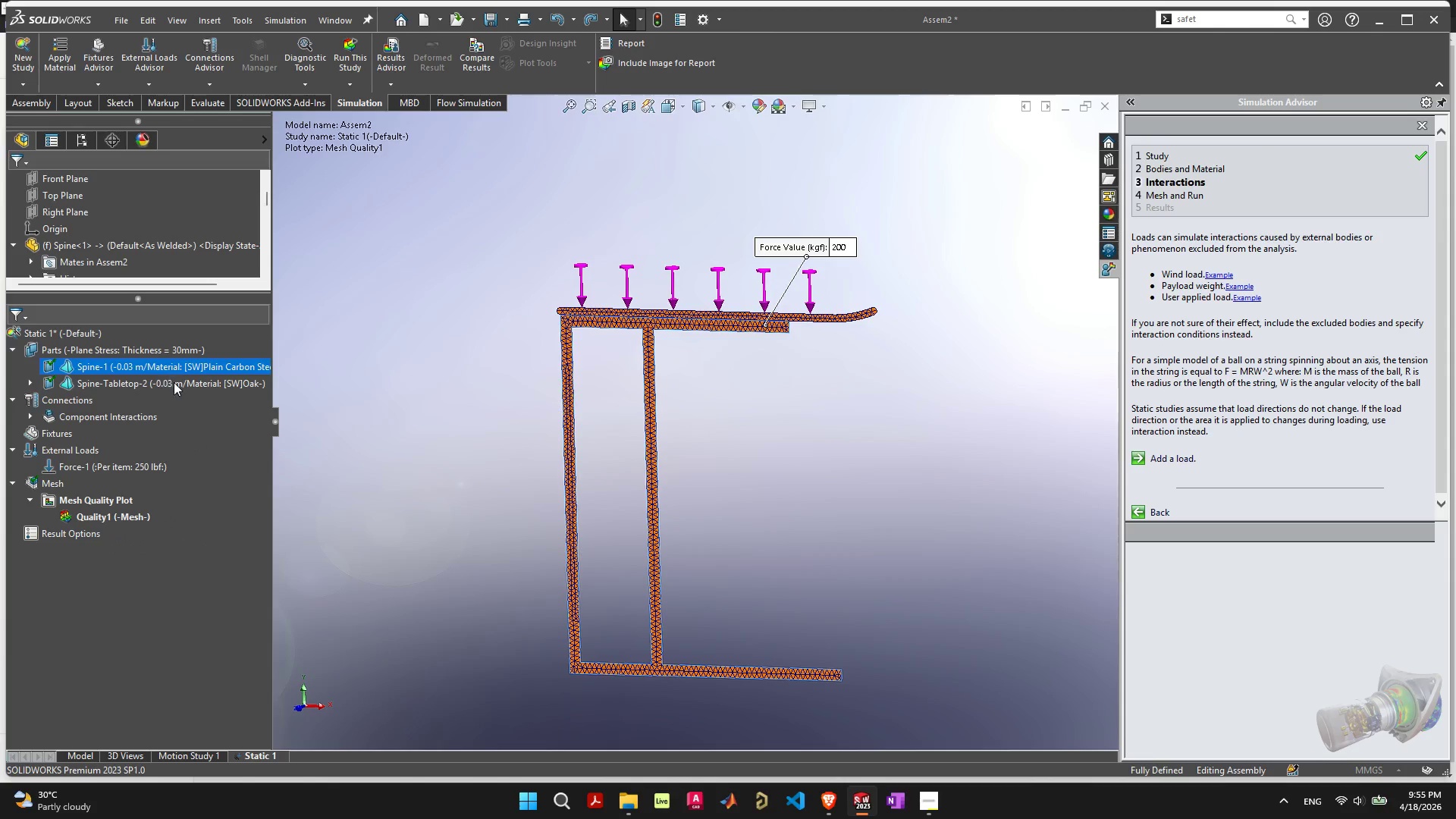 
mouse_move([204, 403])
 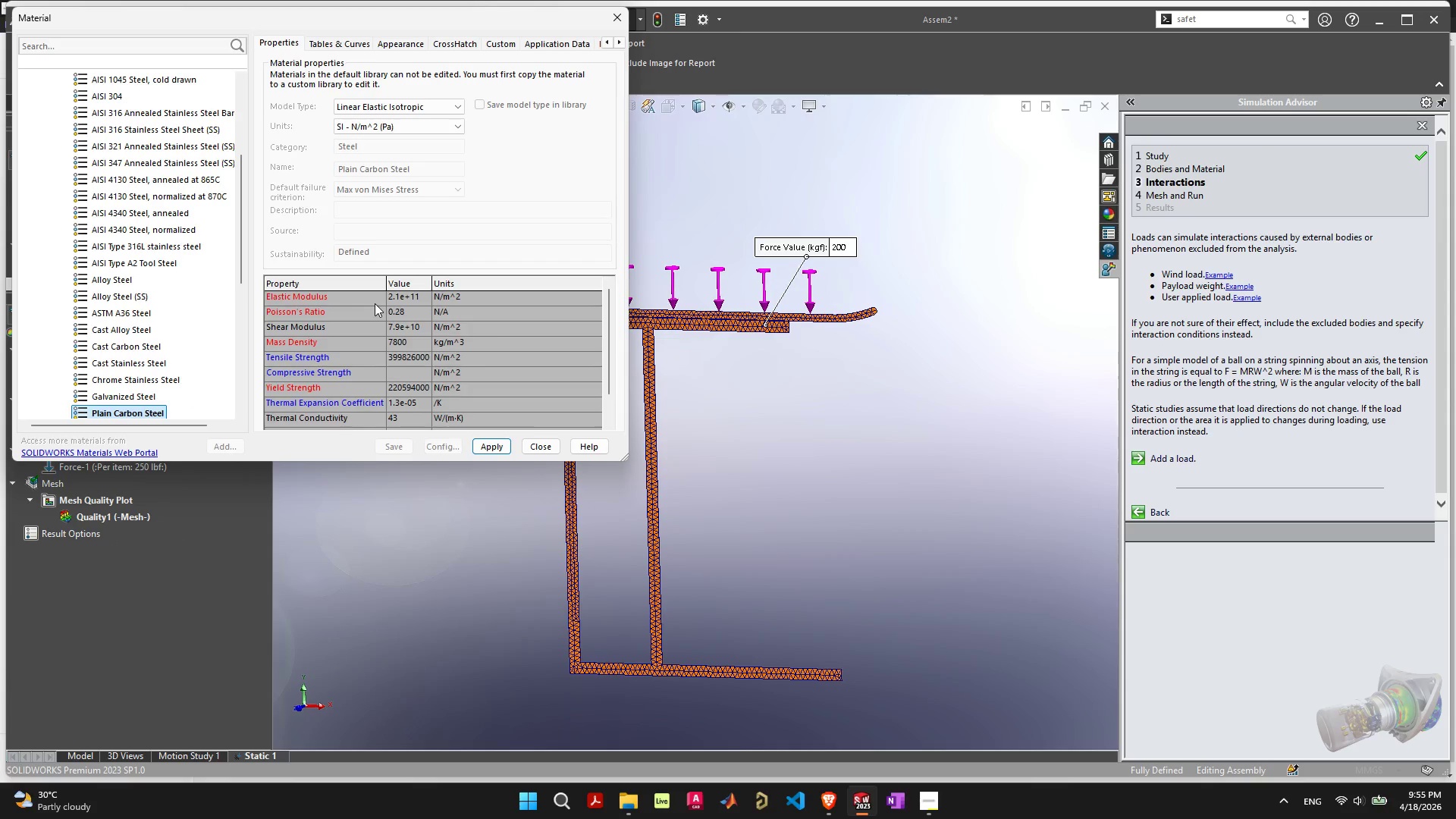 
left_click([375, 303])
 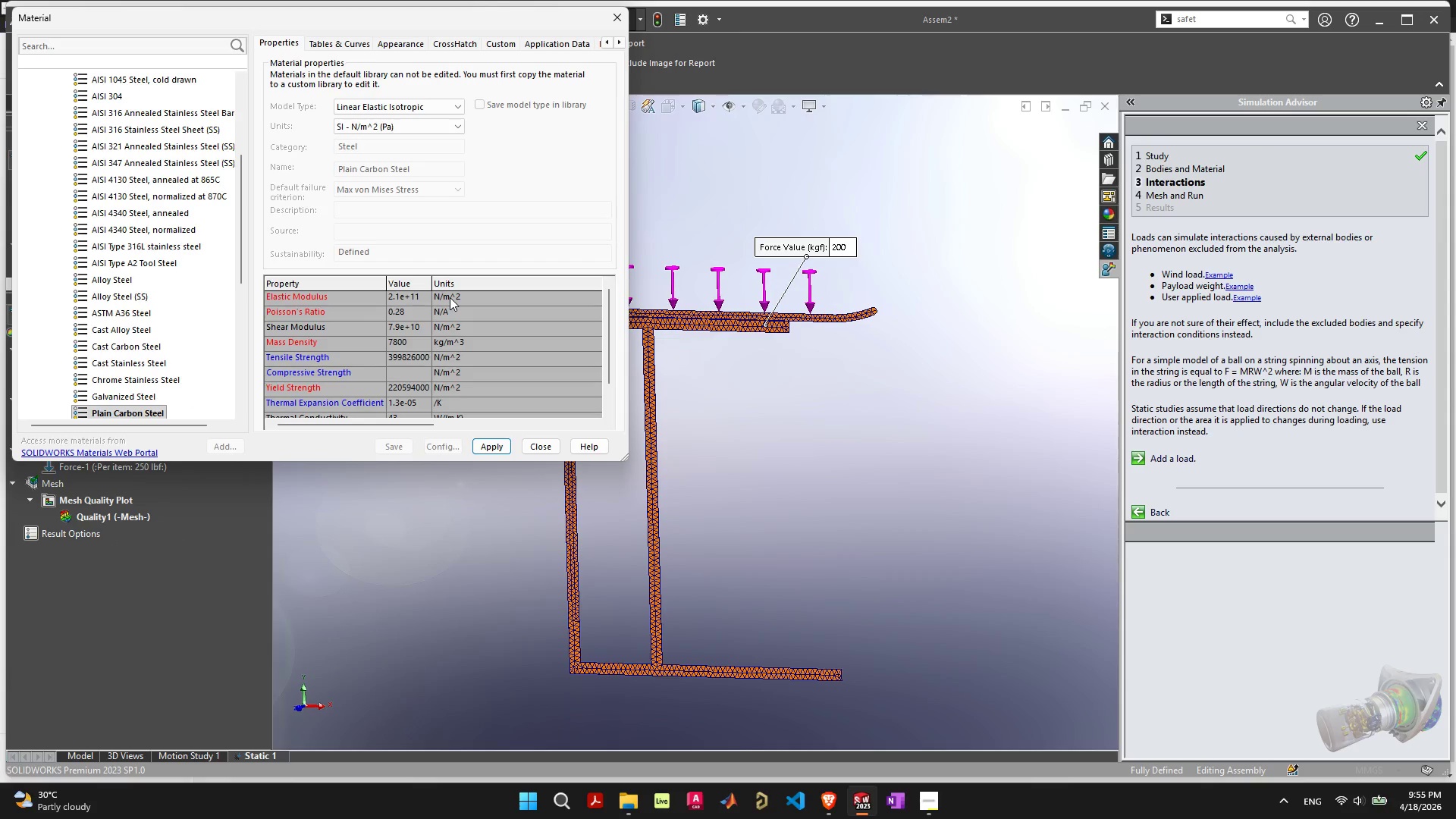 
double_click([450, 297])
 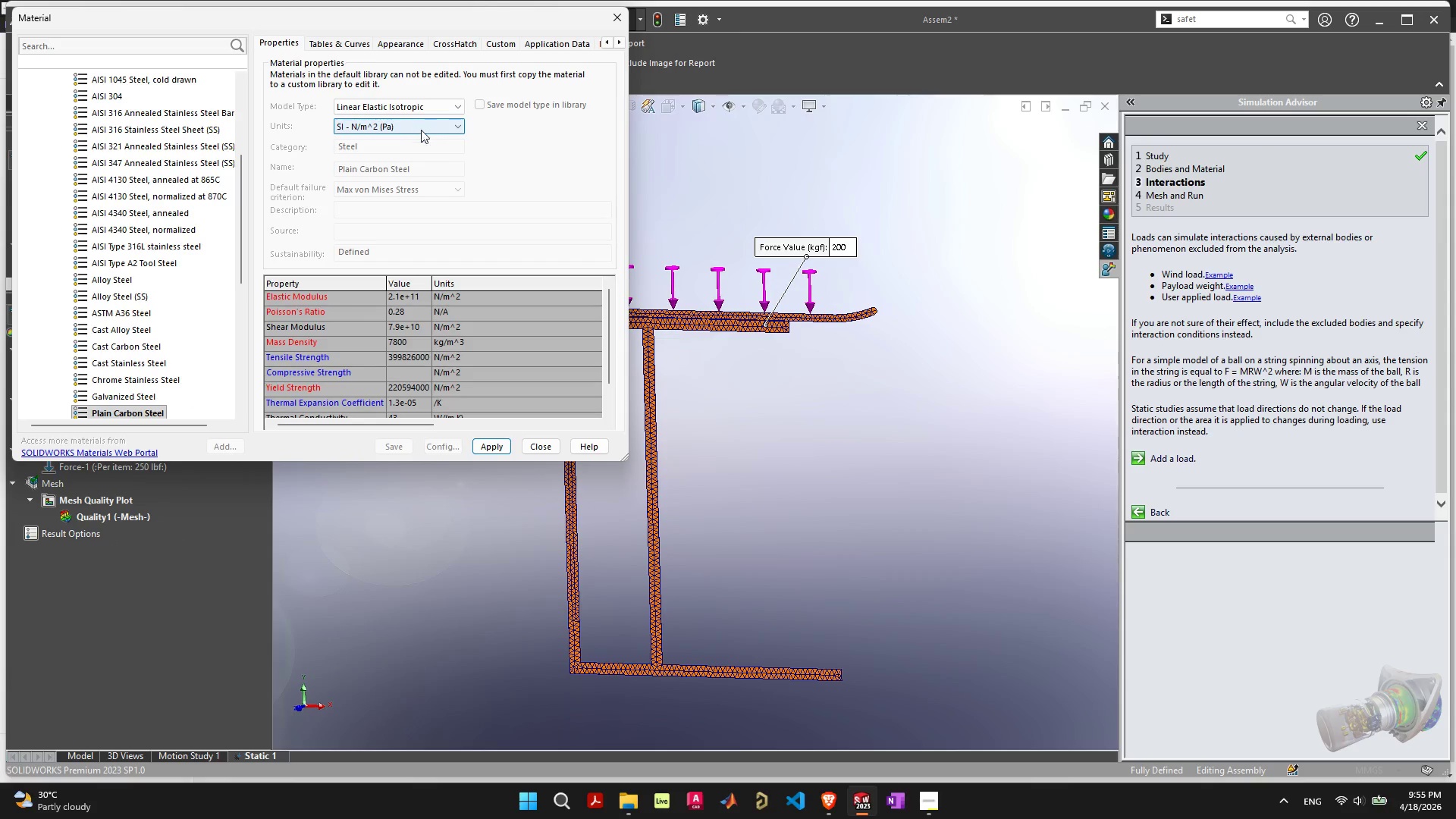 
left_click([497, 139])
 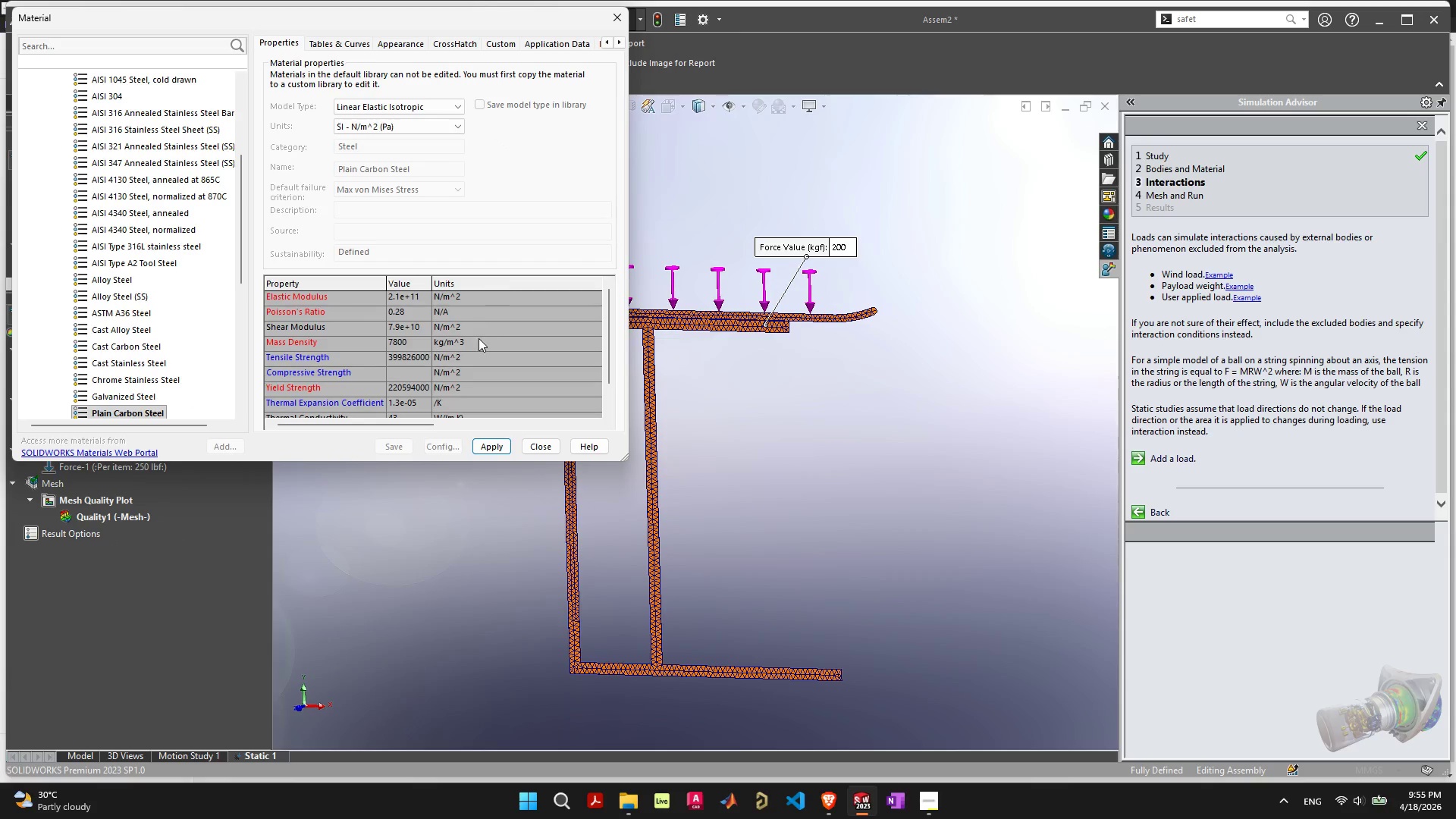 
scroll: coordinate [567, 330], scroll_direction: down, amount: 8.0
 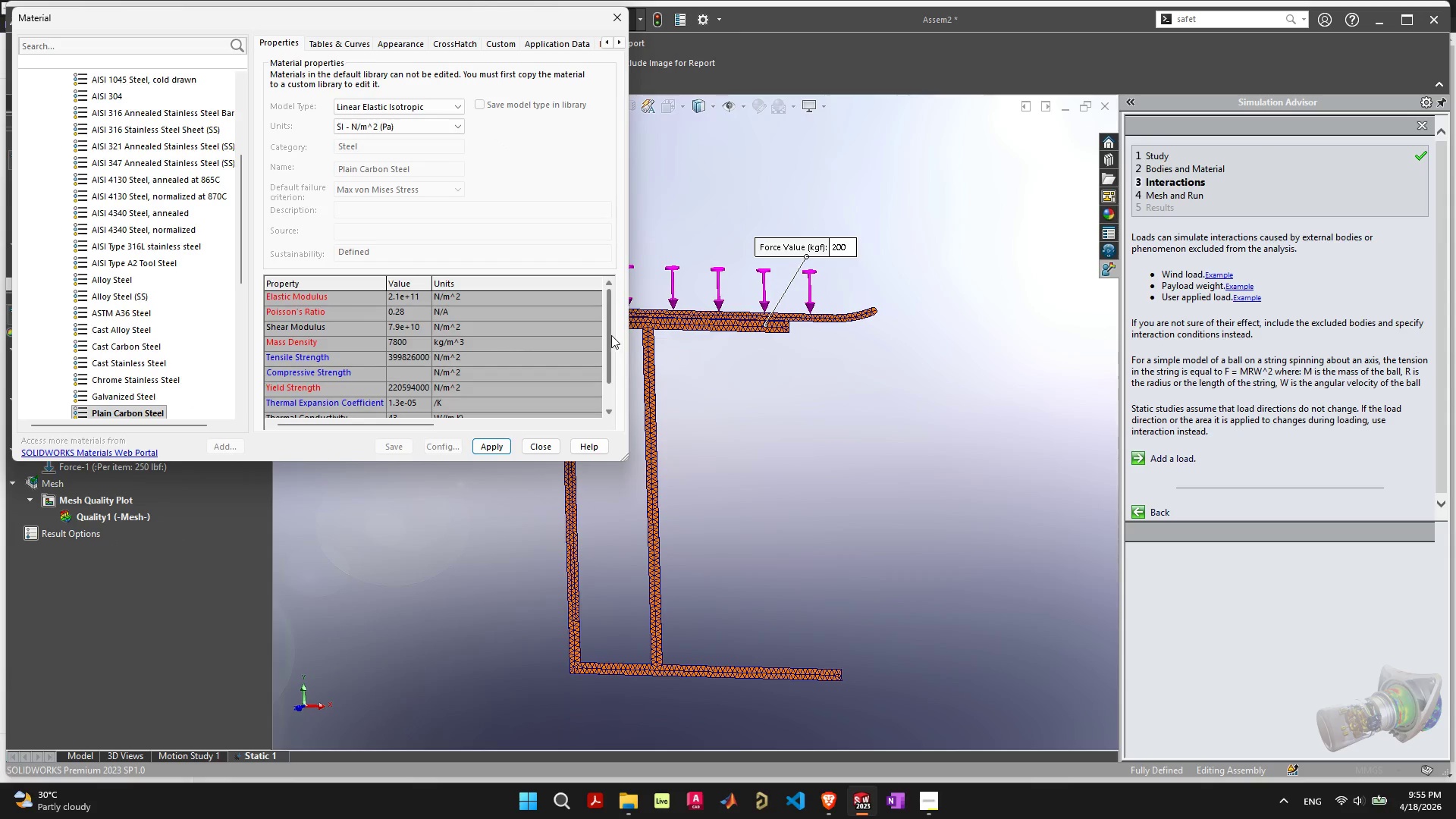 
left_click_drag(start_coordinate=[611, 335], to_coordinate=[607, 327])
 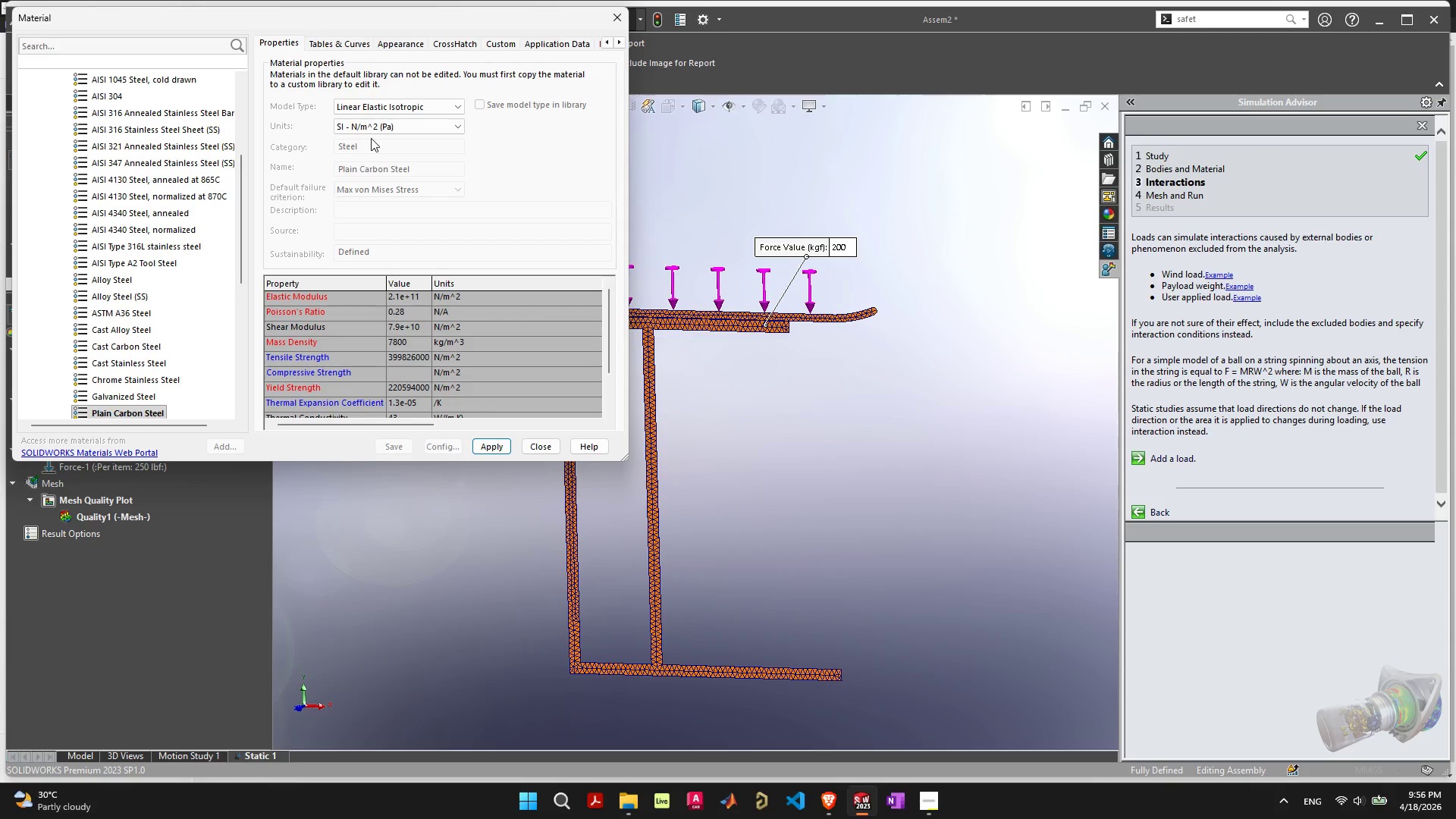 
left_click([391, 102])
 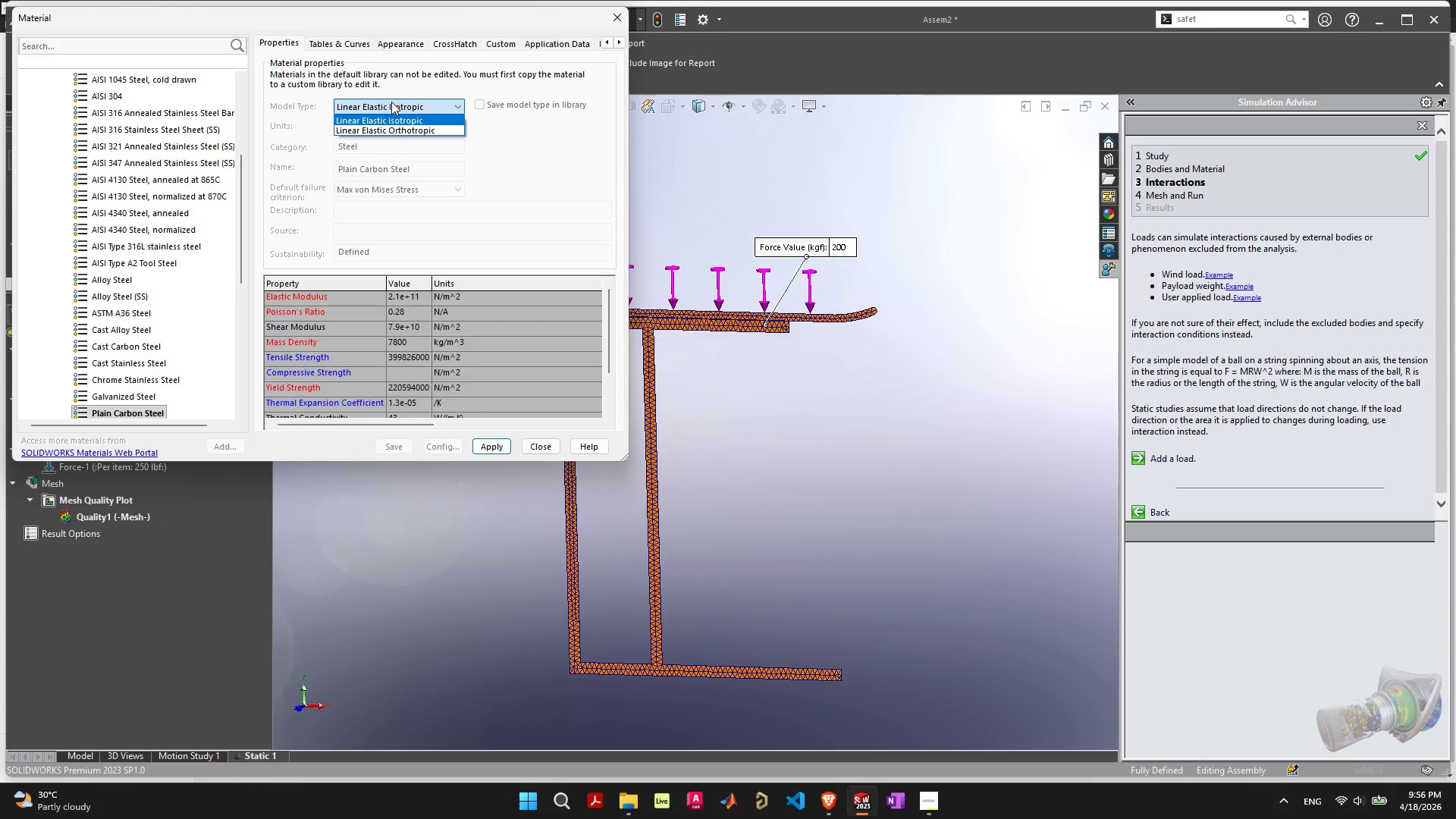 
left_click([516, 178])
 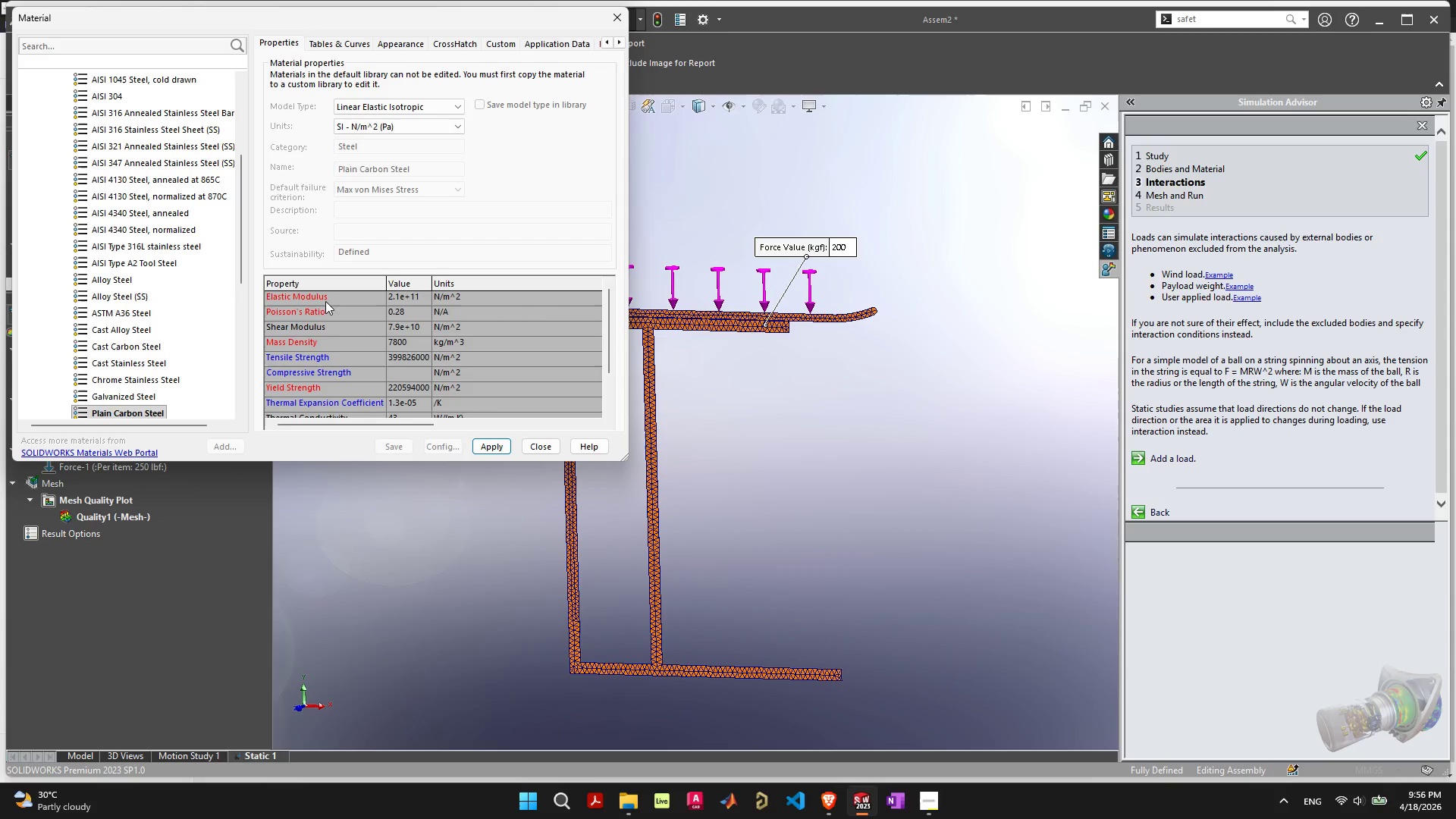 
left_click([325, 297])
 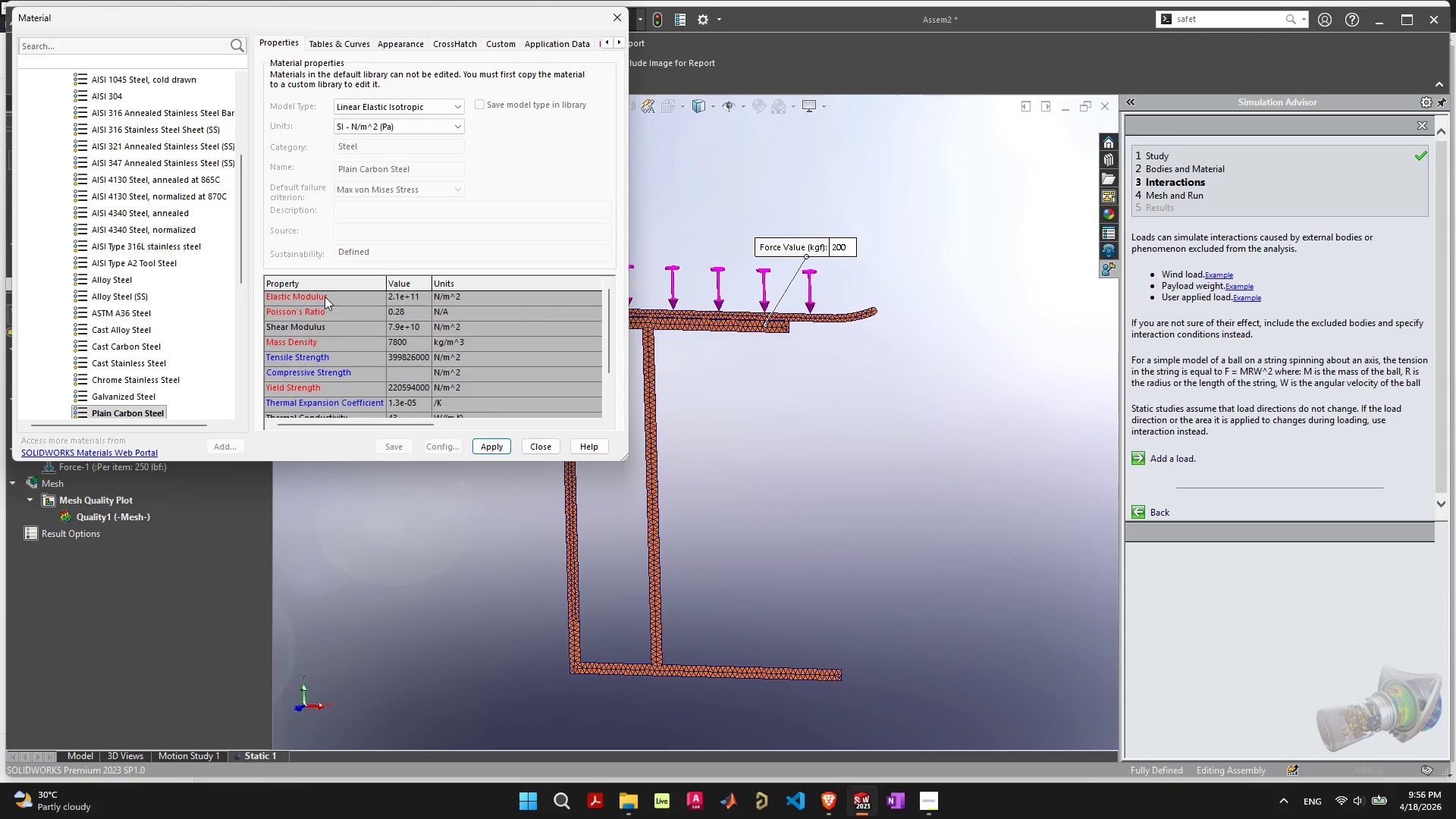 
left_click_drag(start_coordinate=[325, 297], to_coordinate=[472, 296])
 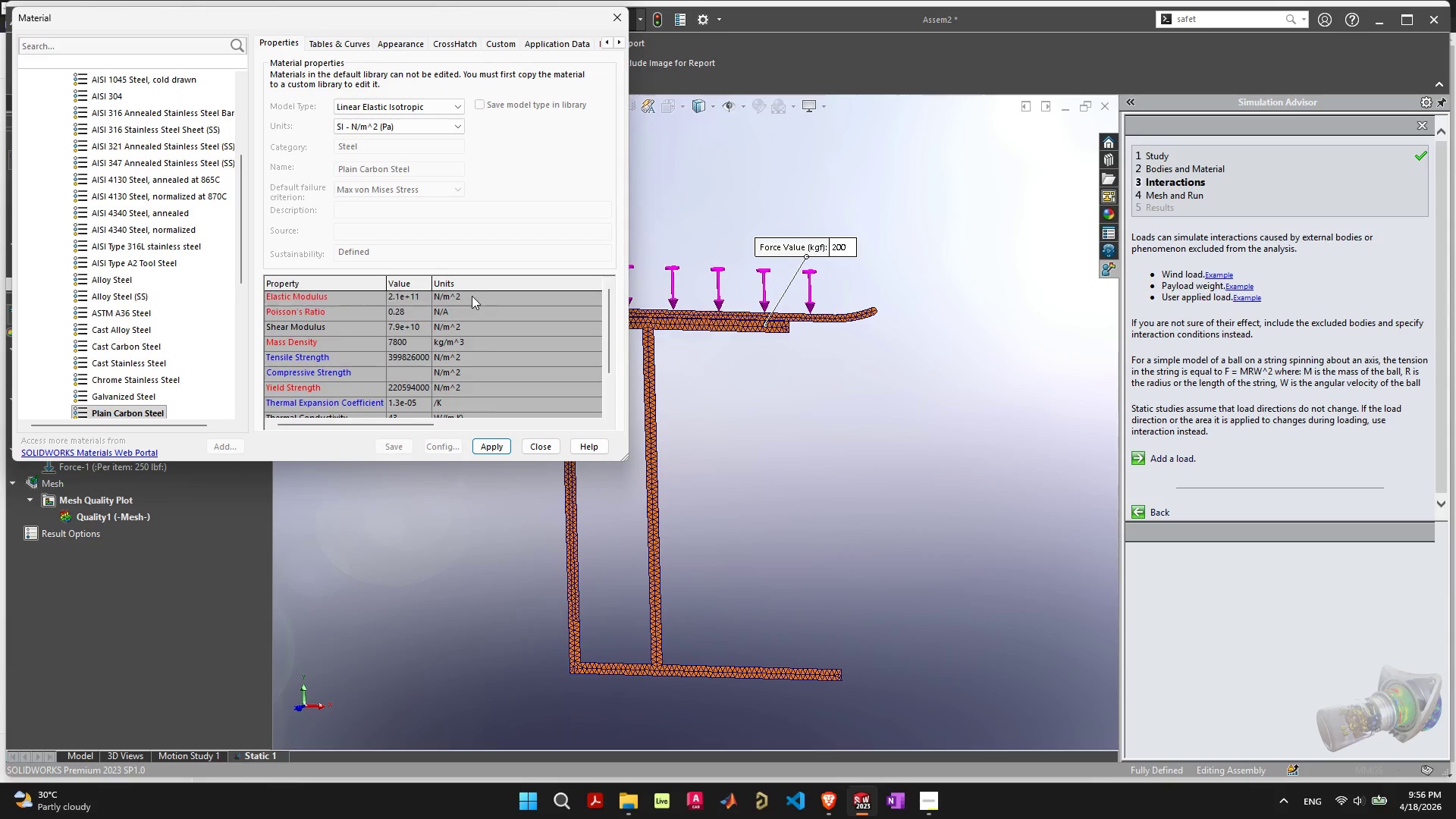 
left_click([472, 296])
 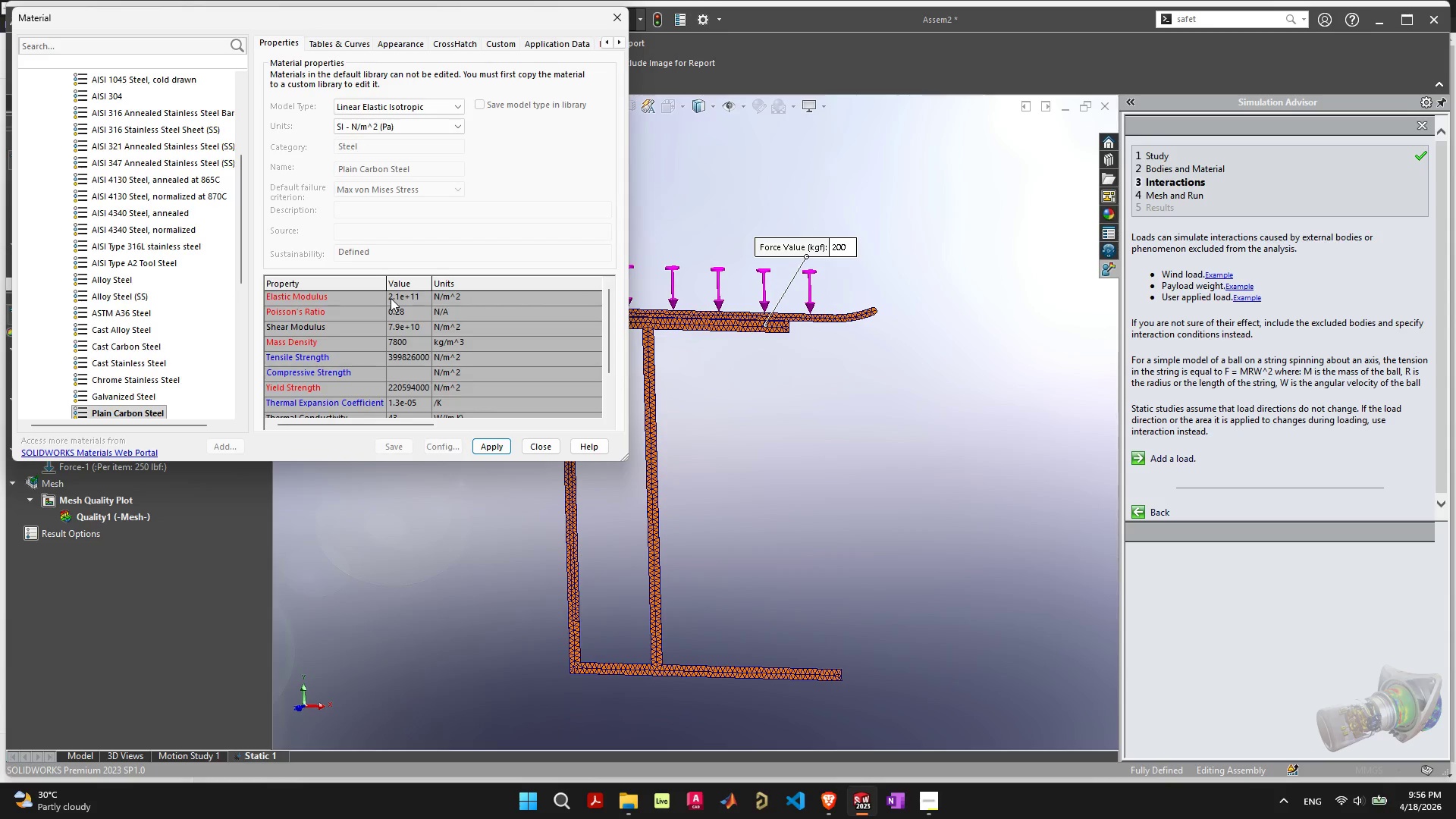 
double_click([391, 298])
 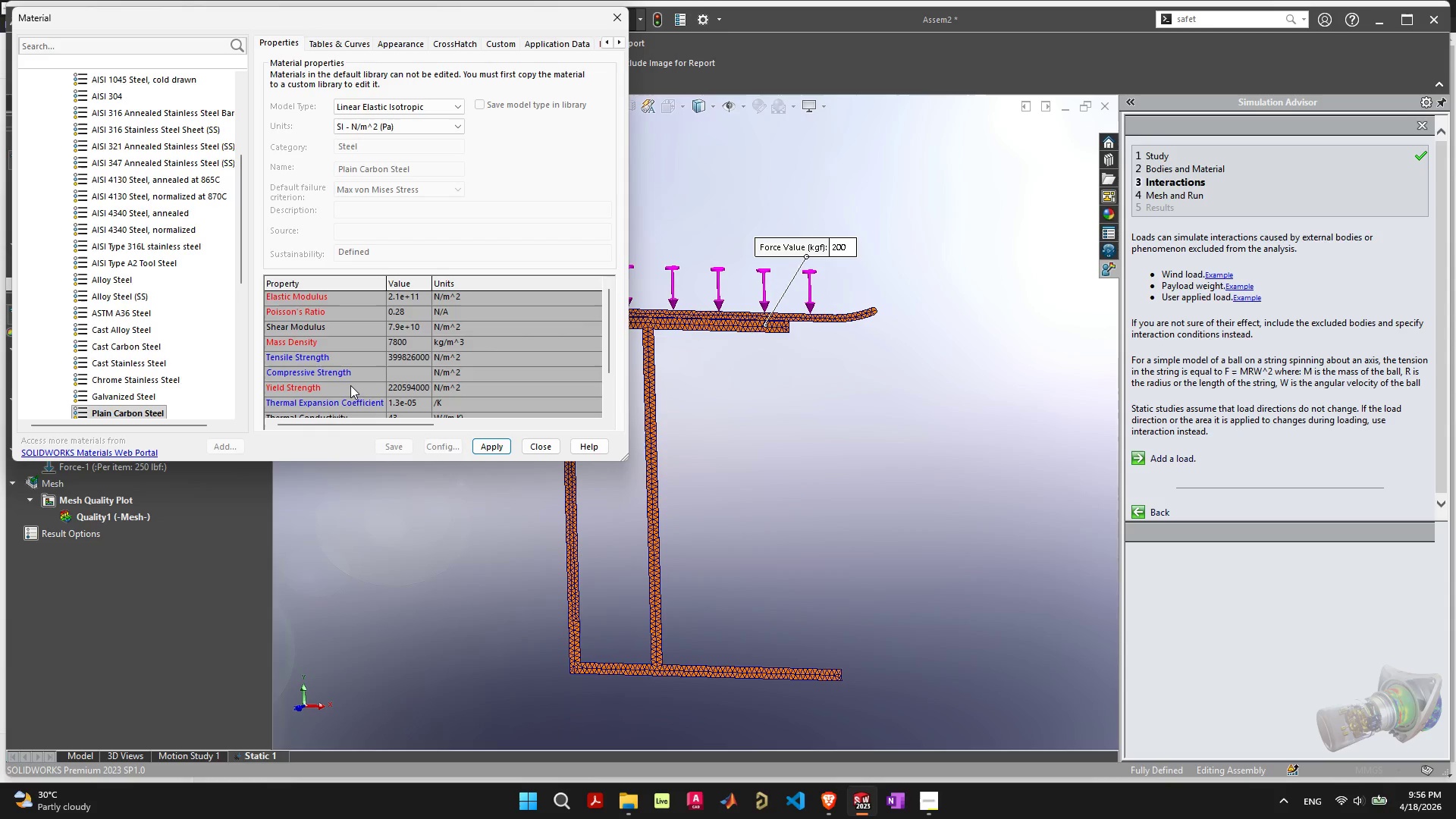 
left_click([489, 449])
 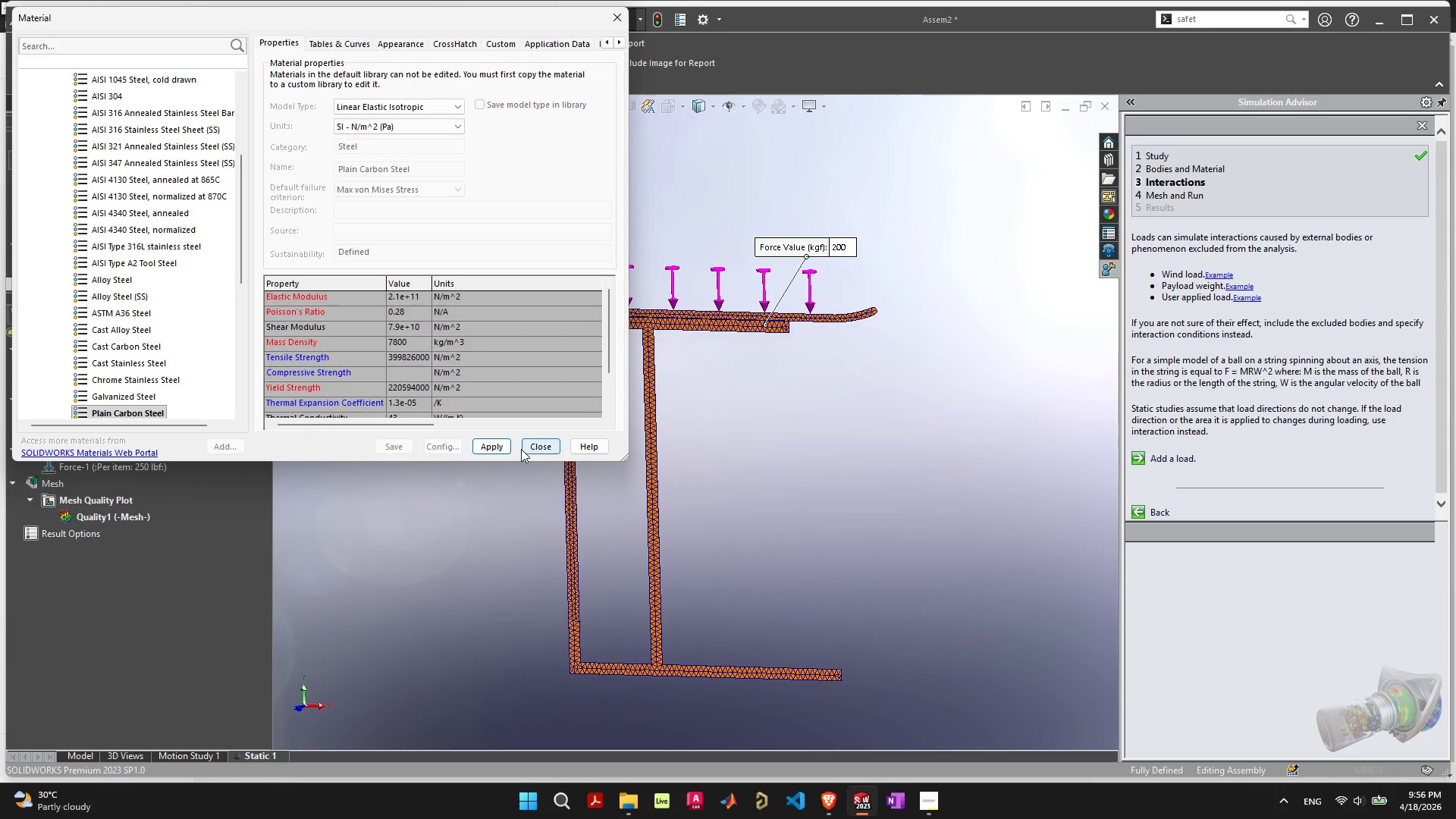 
left_click([521, 449])
 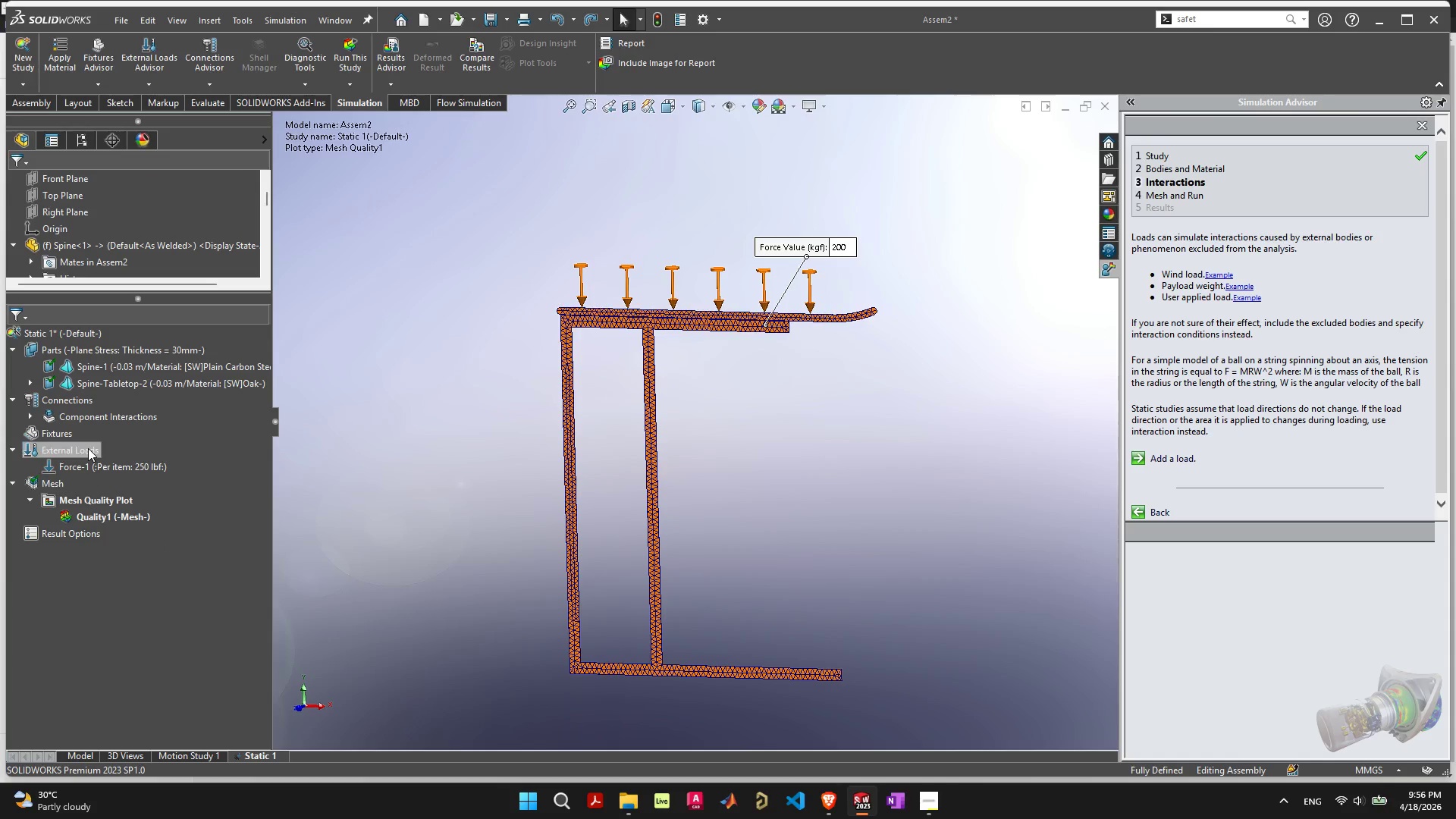 
wait(9.92)
 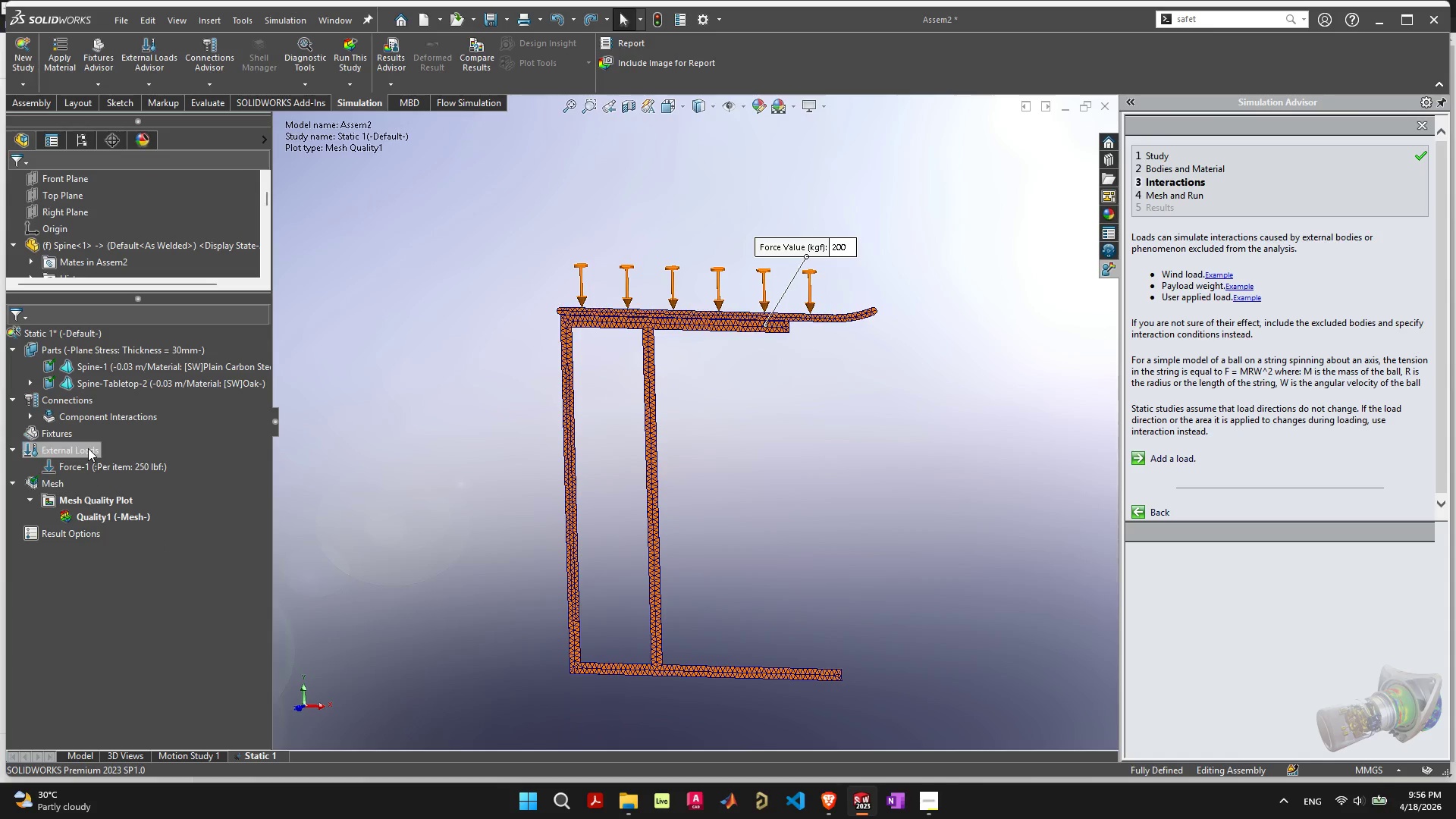 
left_click([91, 382])
 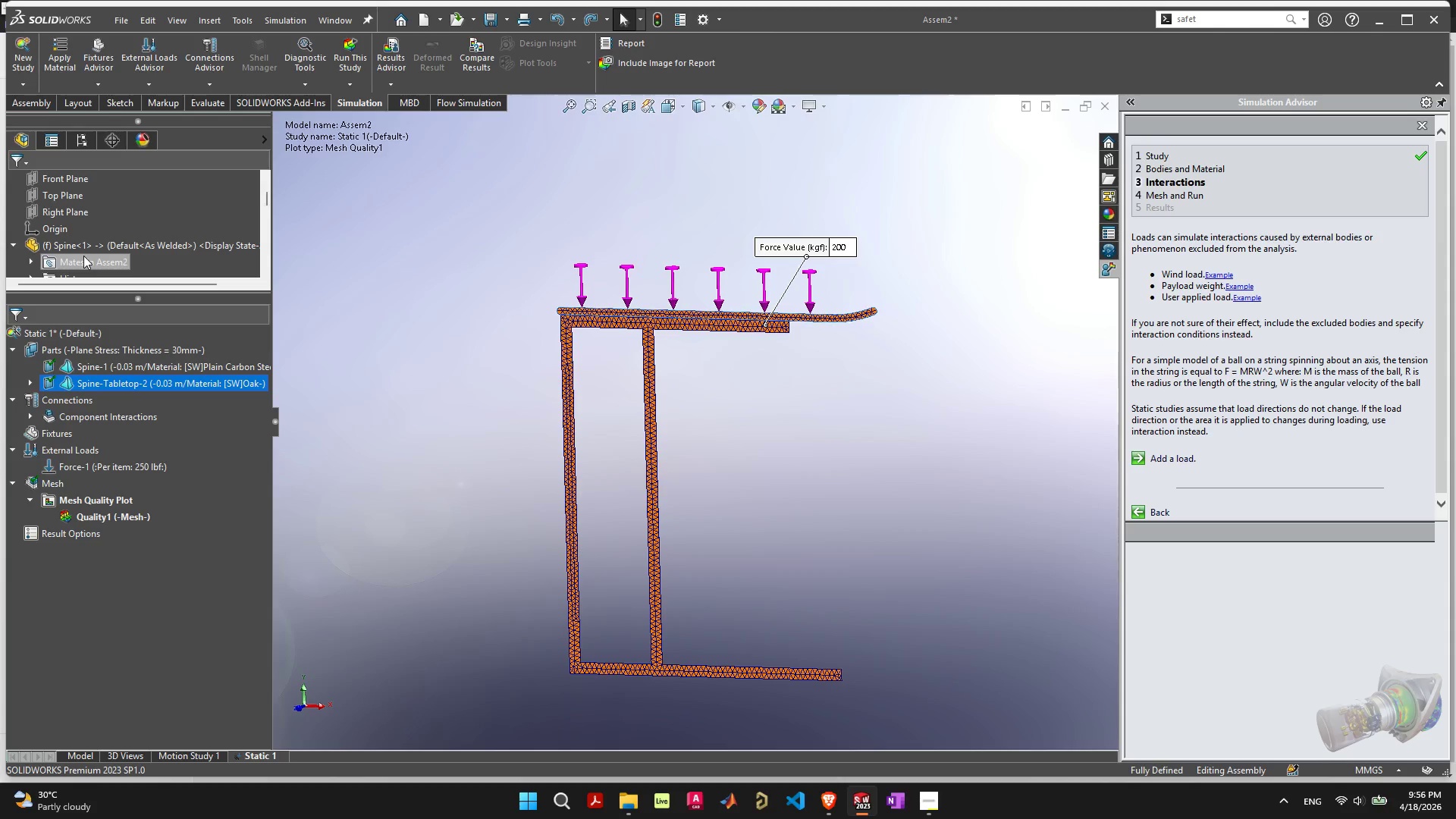 
wait(6.38)
 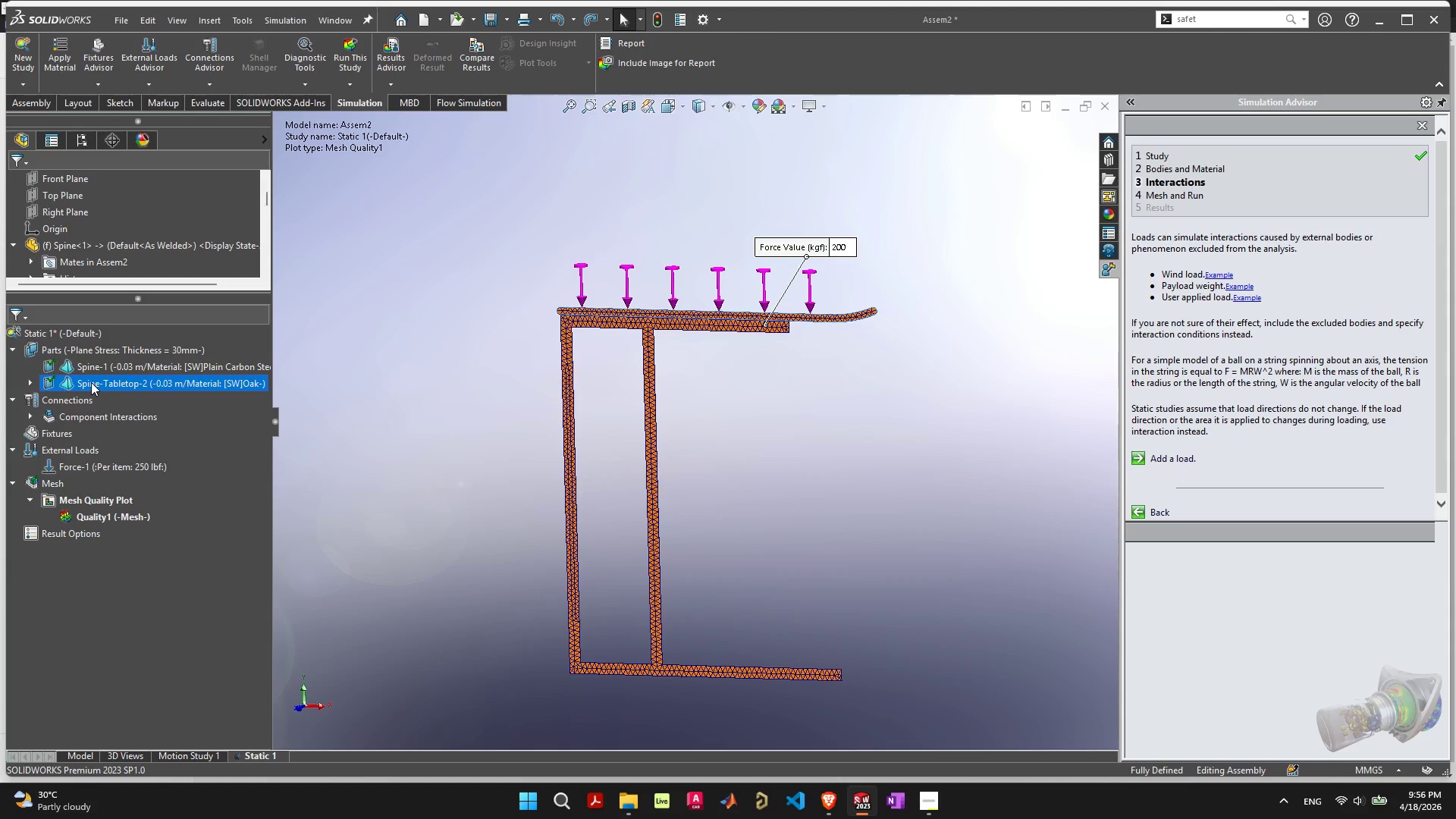 
scroll: coordinate [635, 455], scroll_direction: down, amount: 2.0
 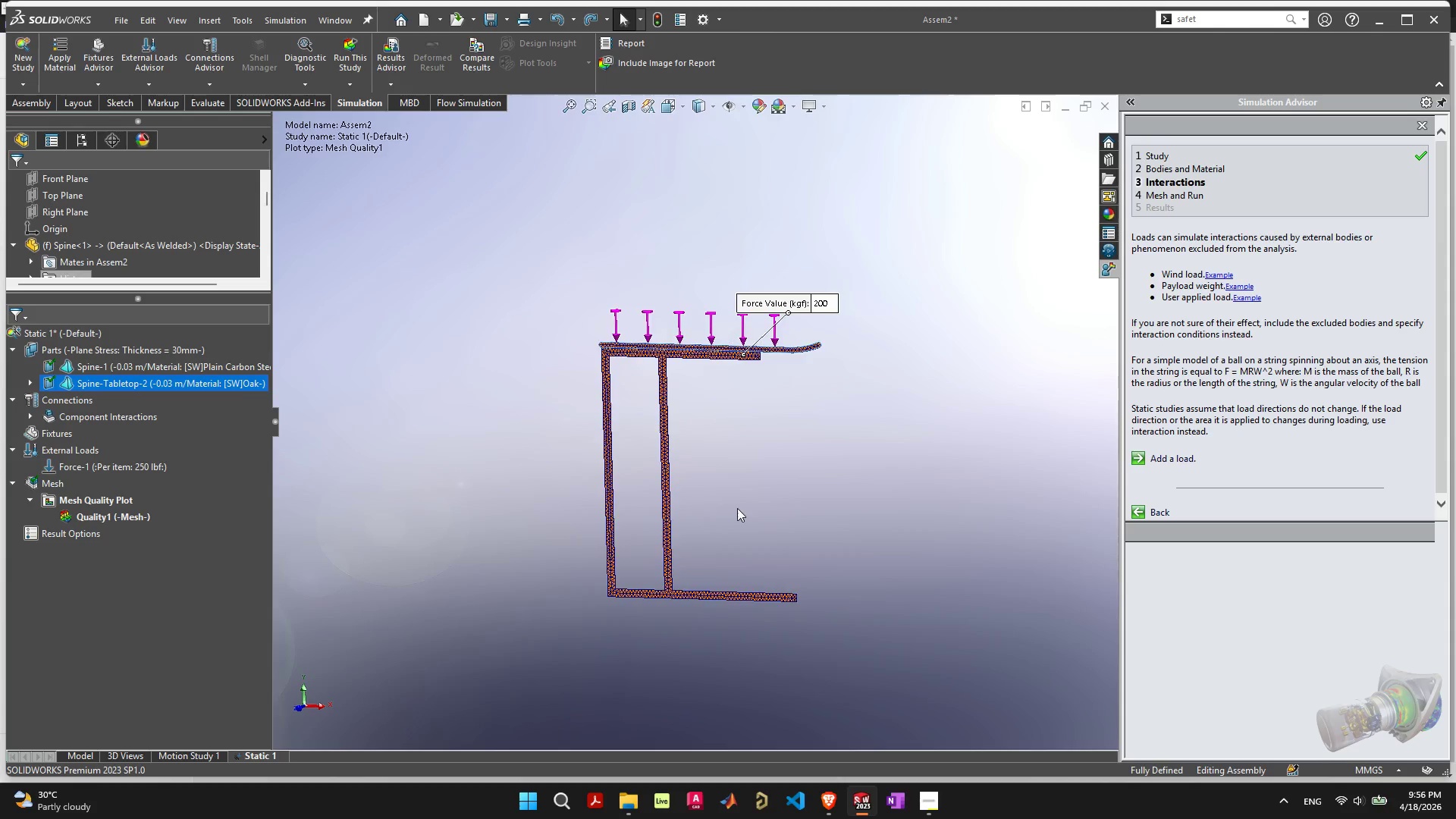 
scroll: coordinate [742, 508], scroll_direction: up, amount: 3.0
 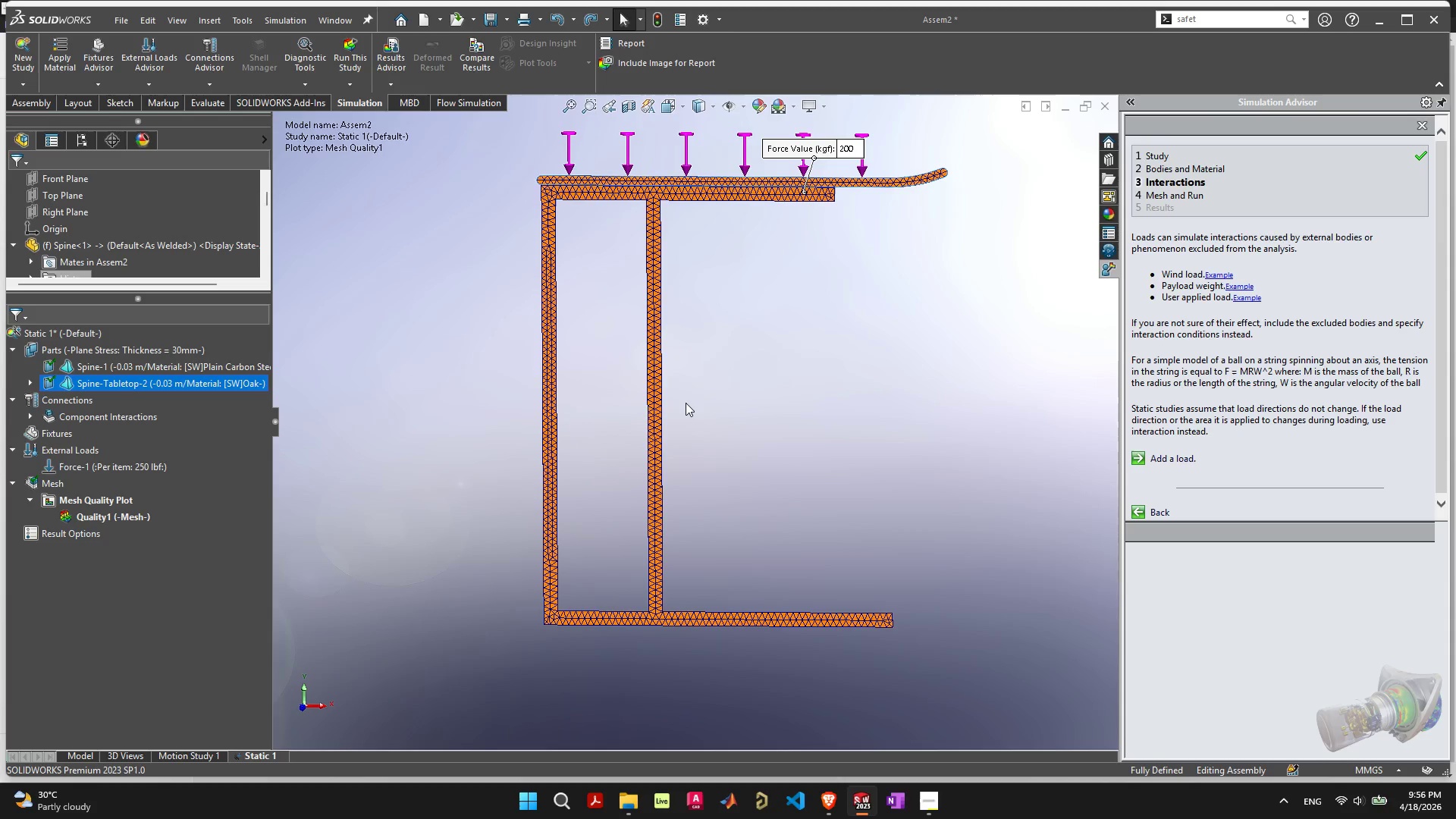 
wait(7.42)
 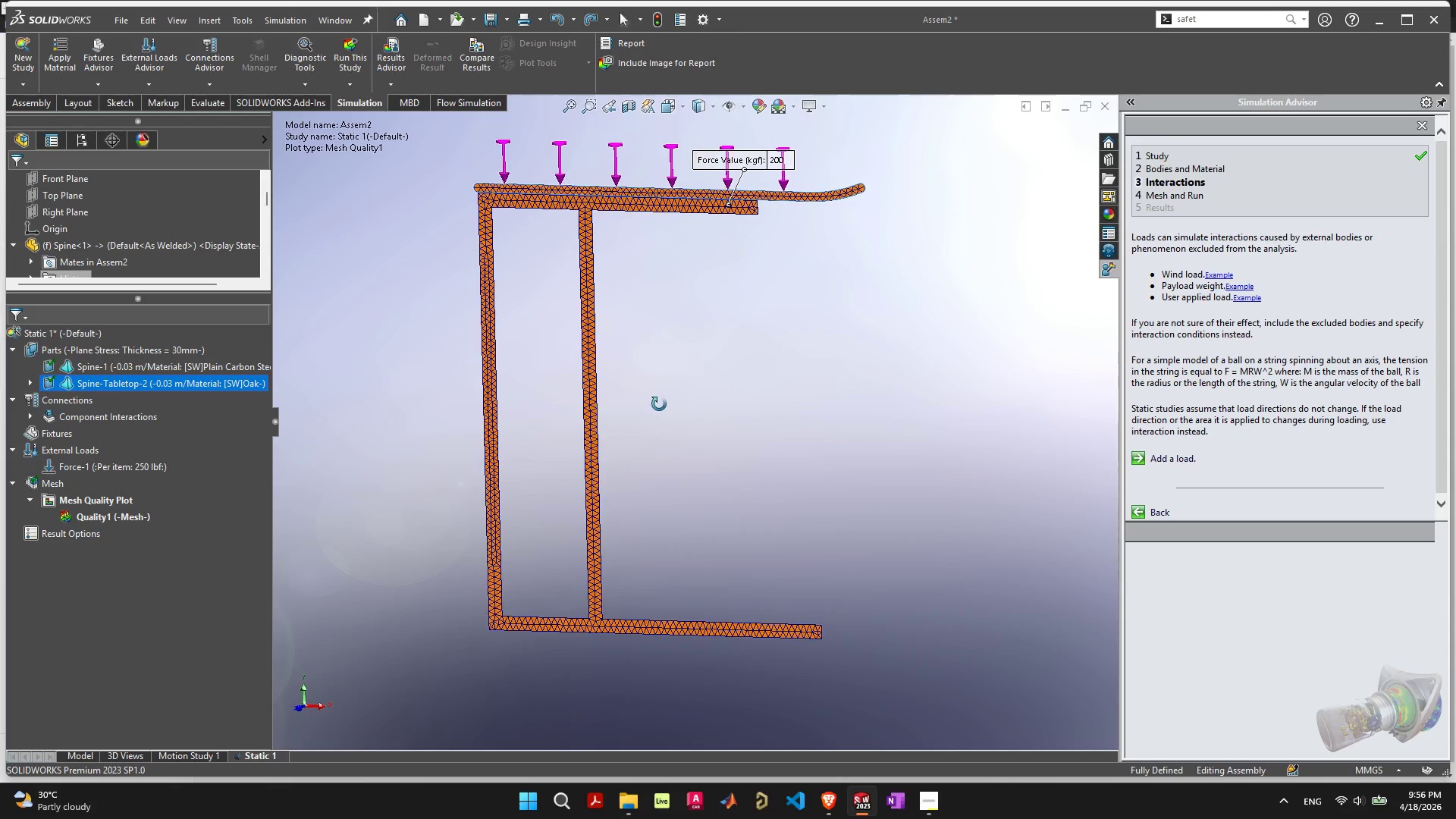 
right_click([116, 383])
 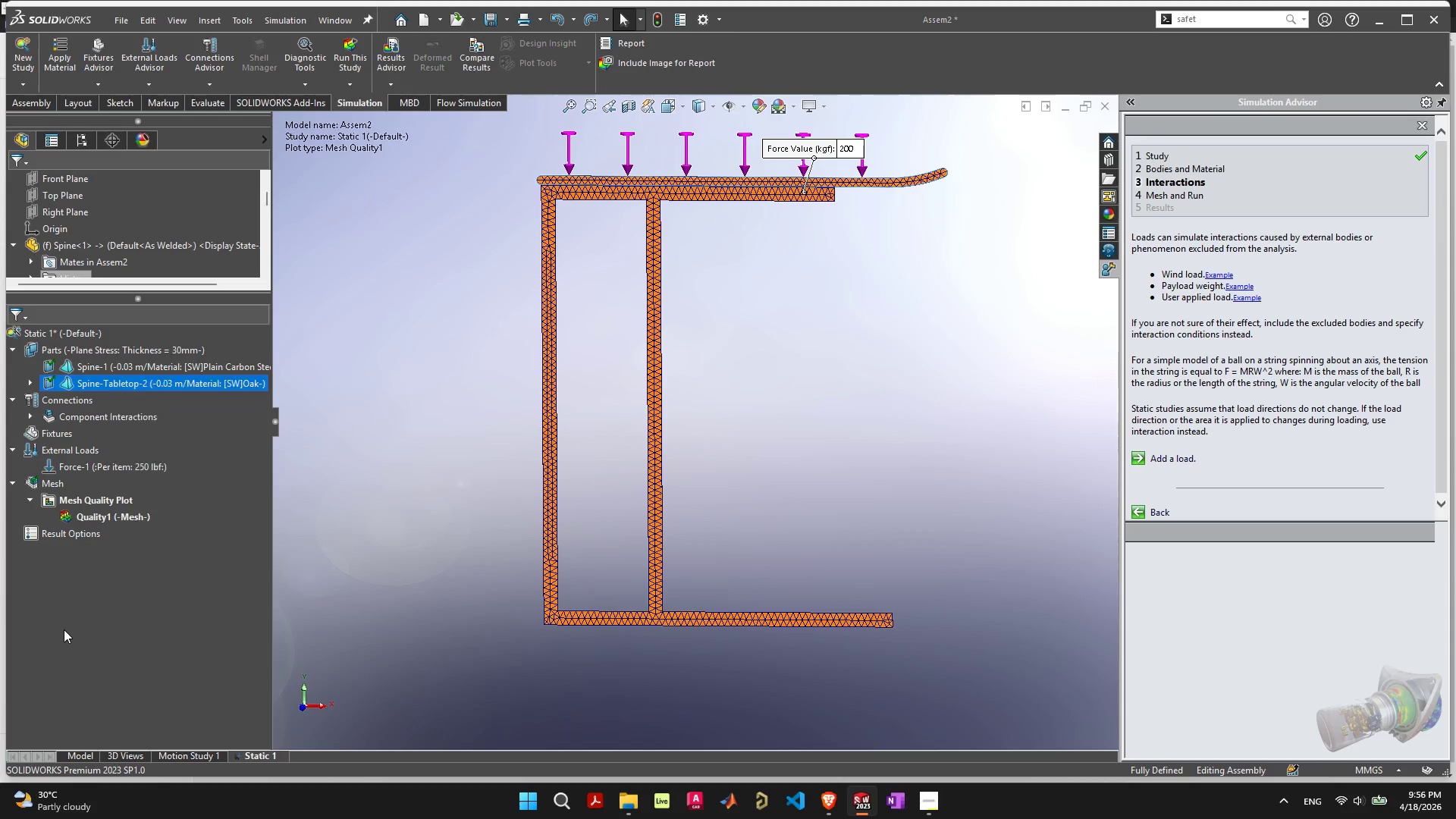 
right_click([89, 462])
 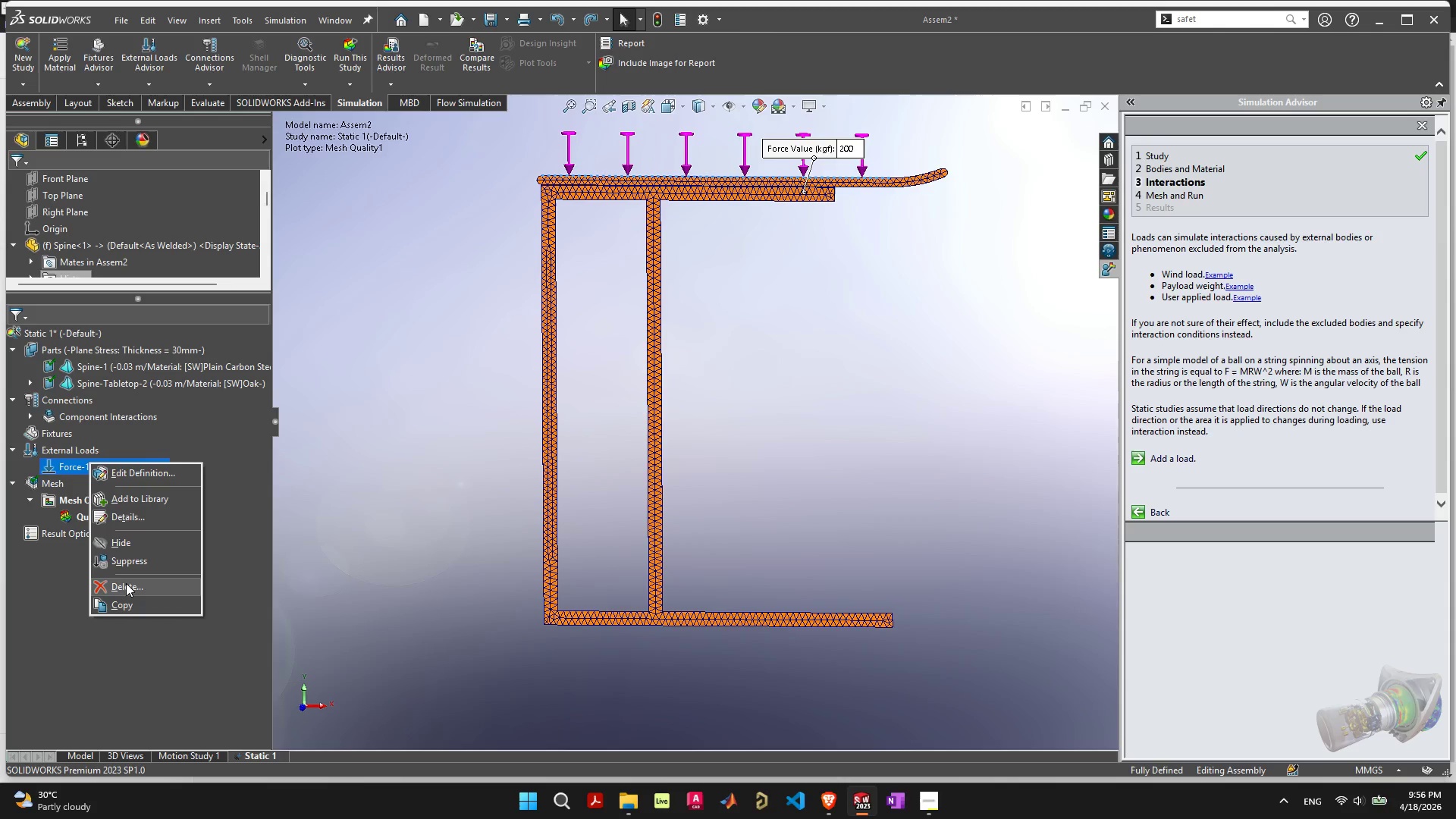 
left_click([128, 586])
 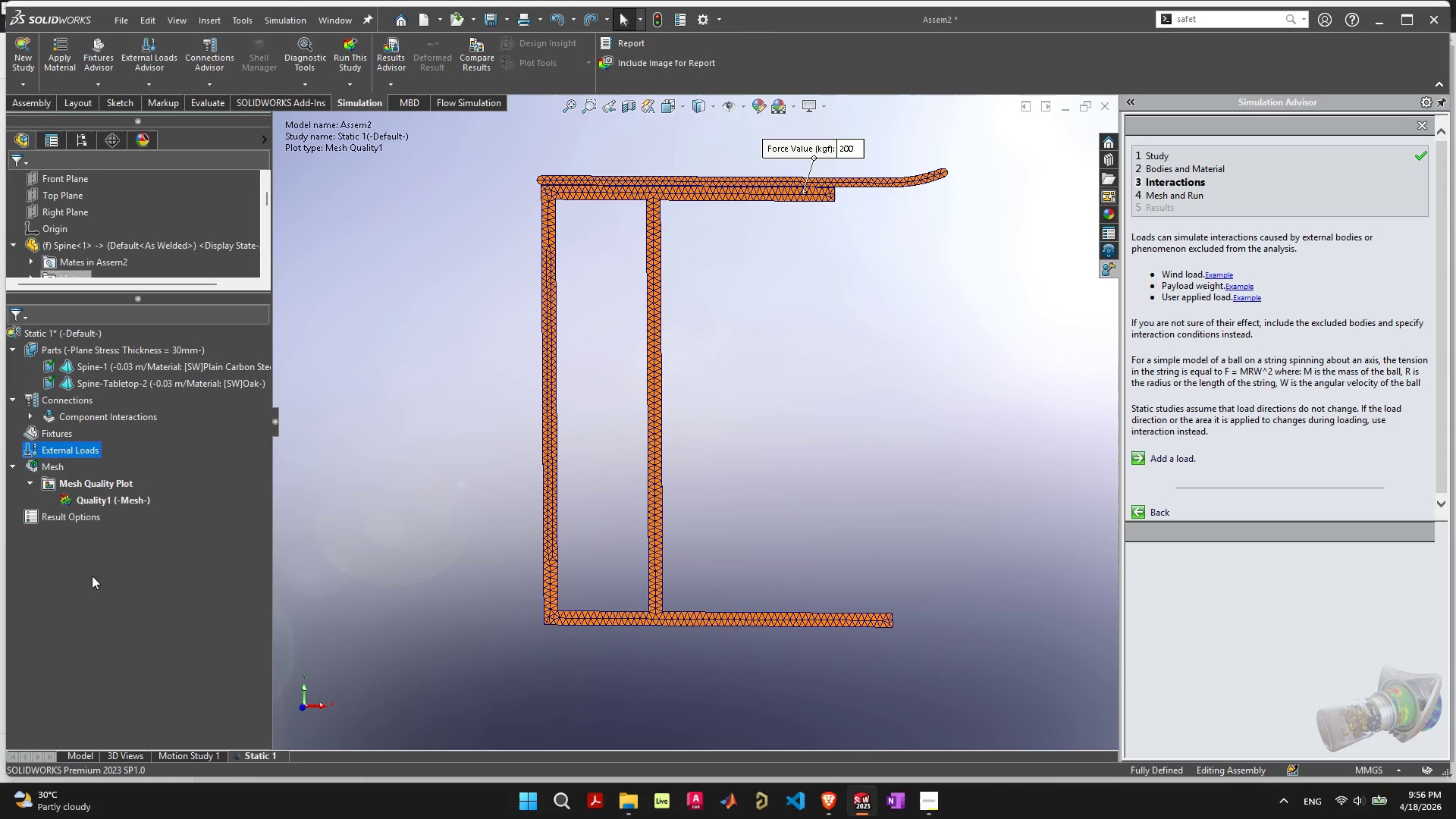 
right_click([61, 450])
 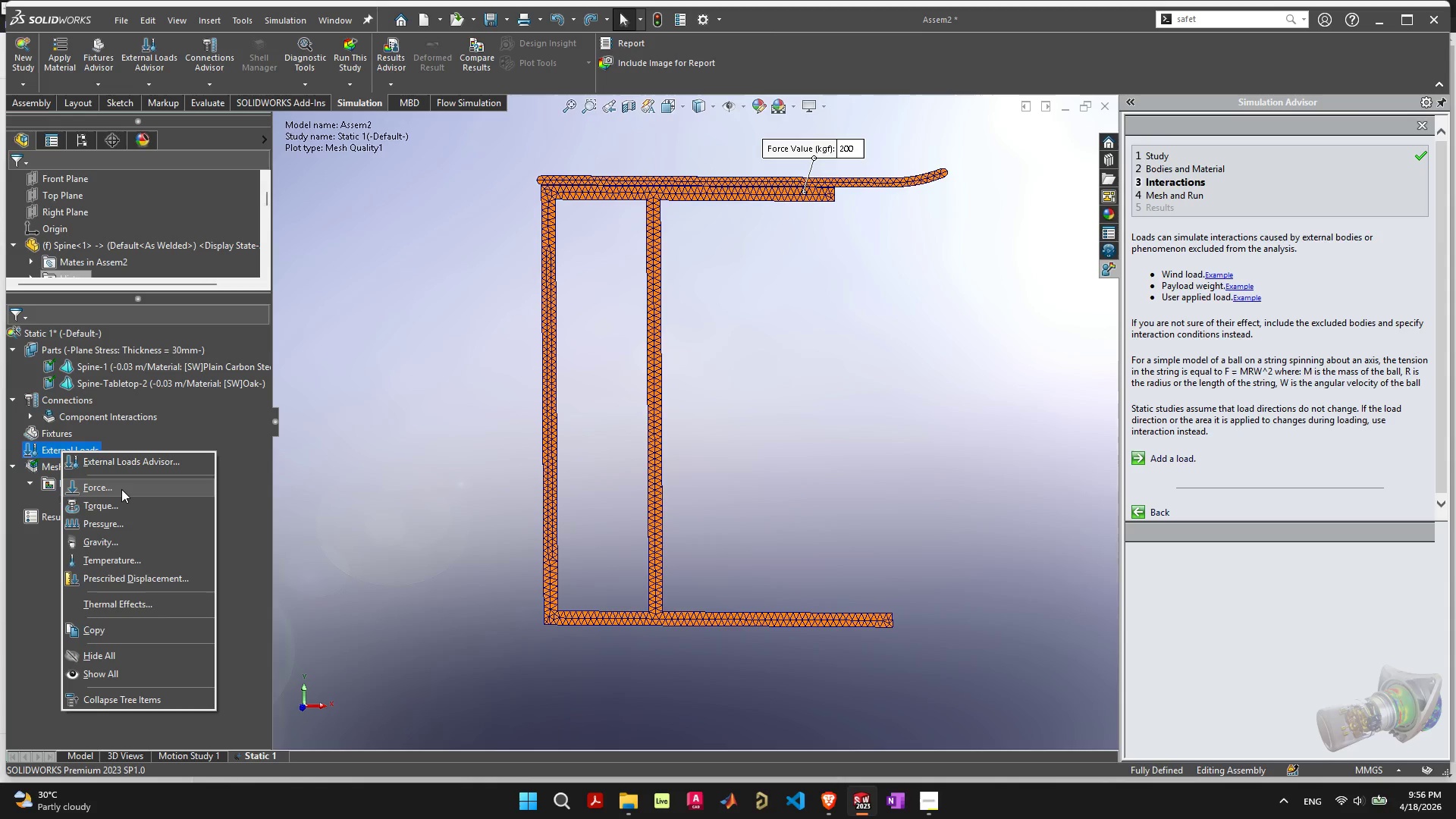 
wait(7.23)
 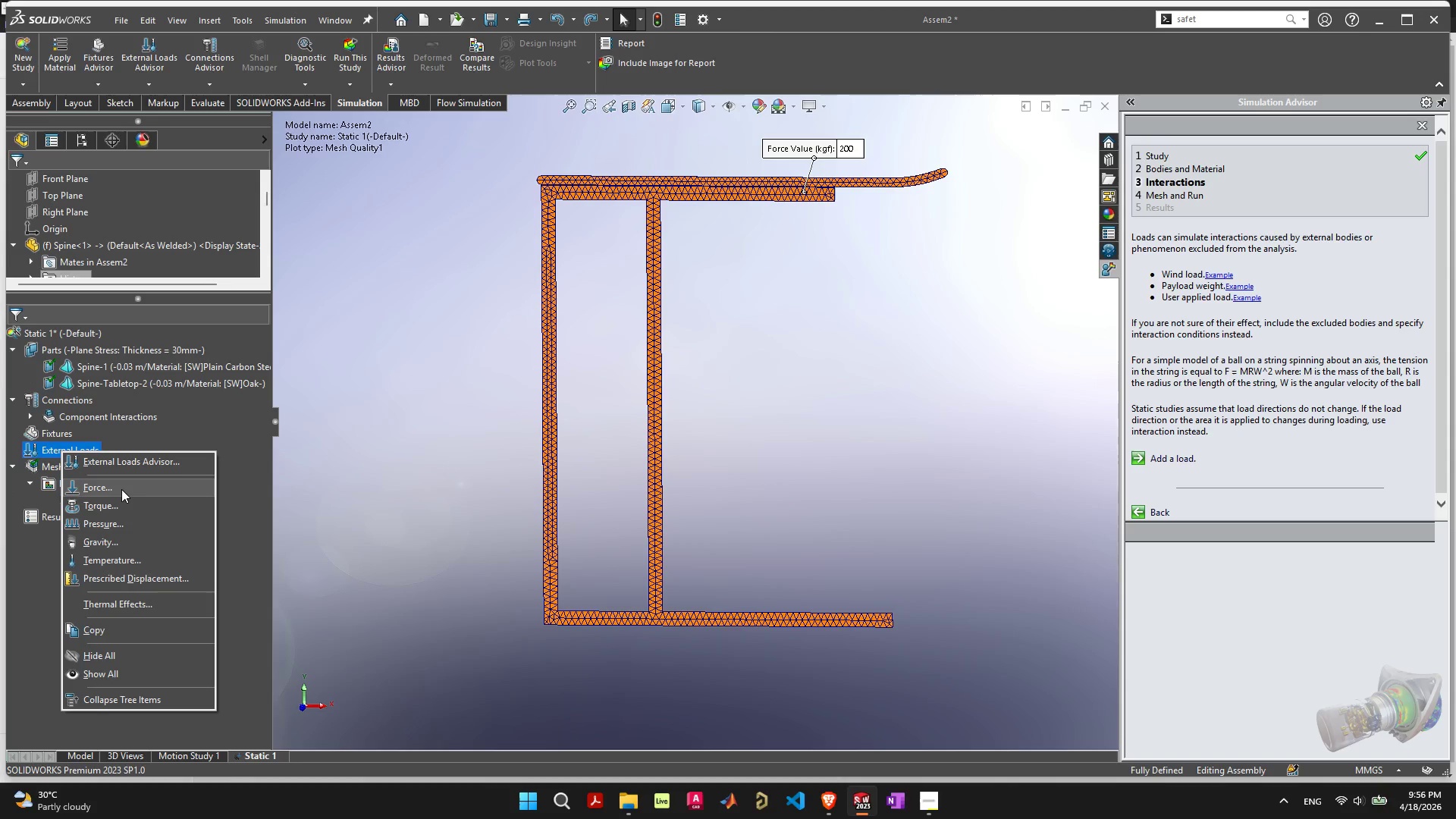 
left_click([121, 489])
 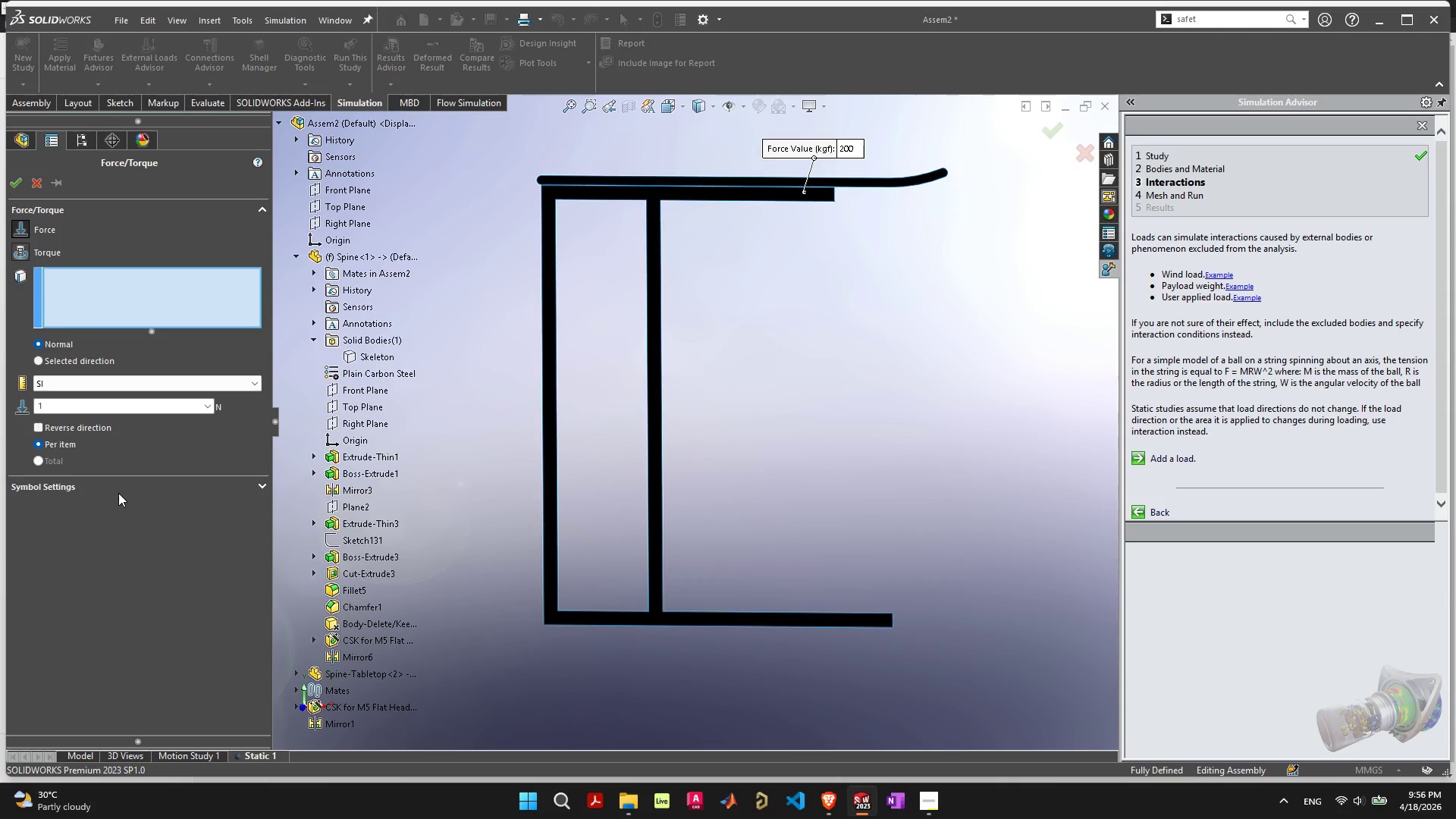 
left_click([144, 391])
 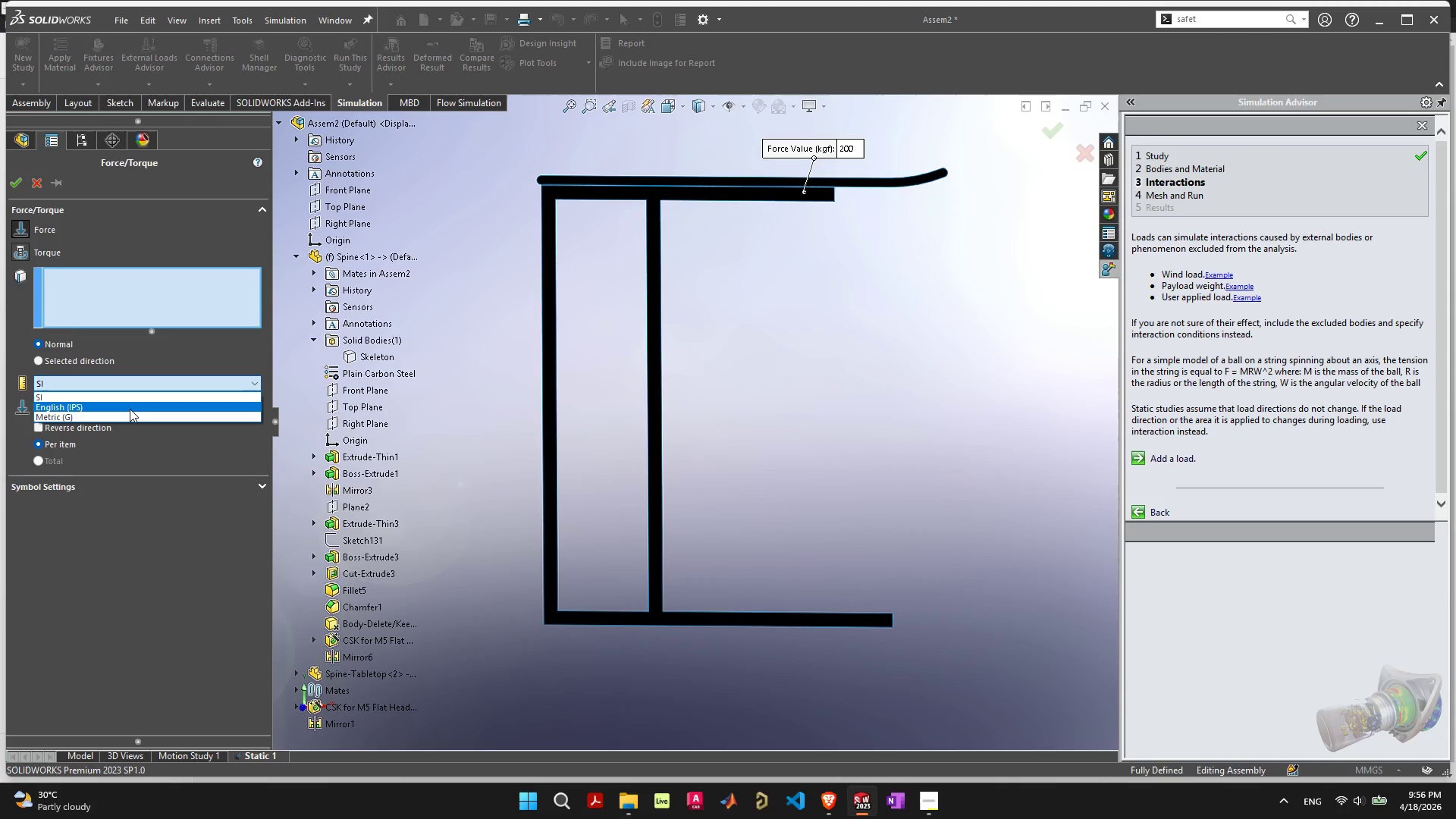 
left_click([130, 409])
 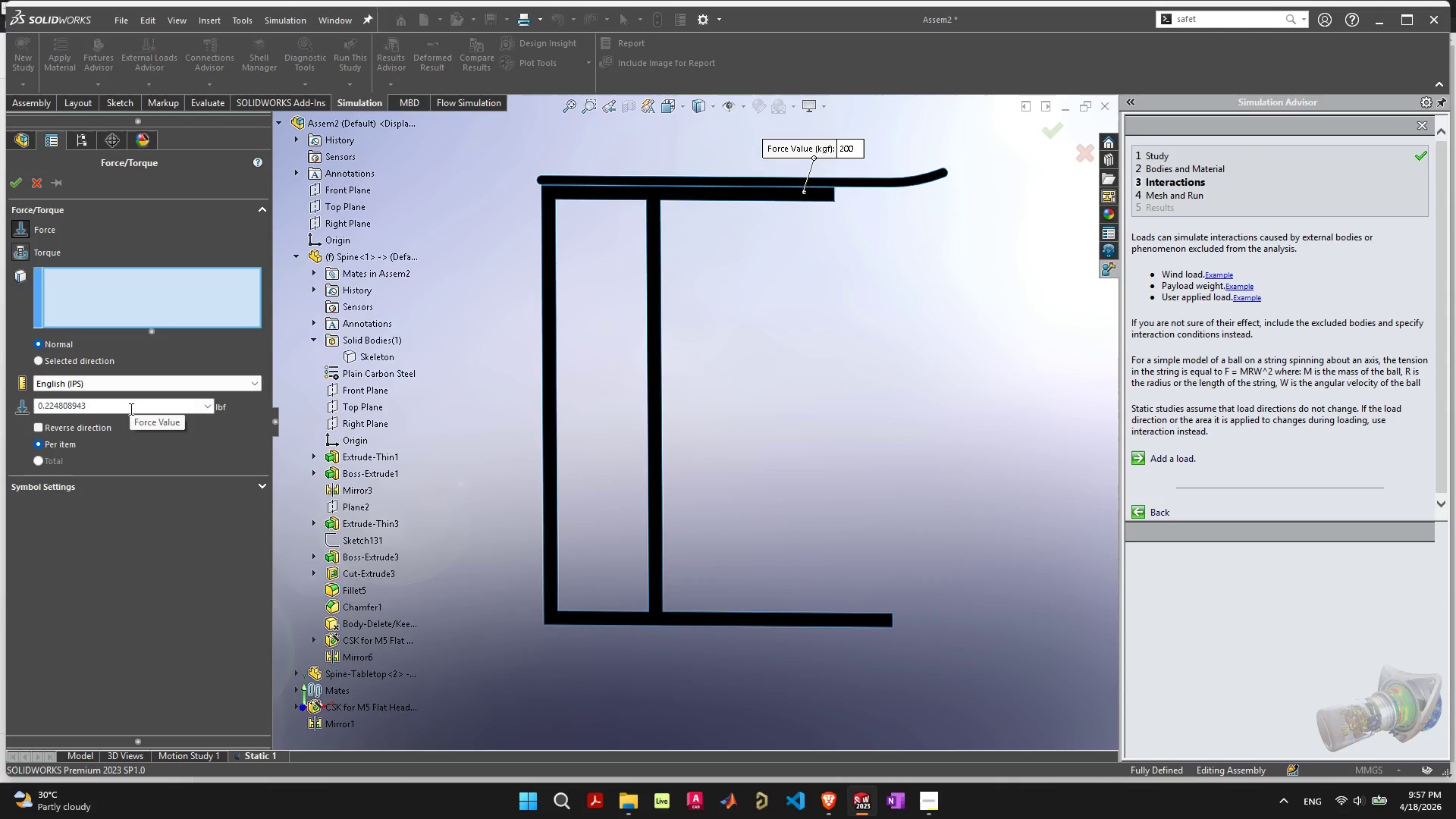 
left_click([130, 409])
 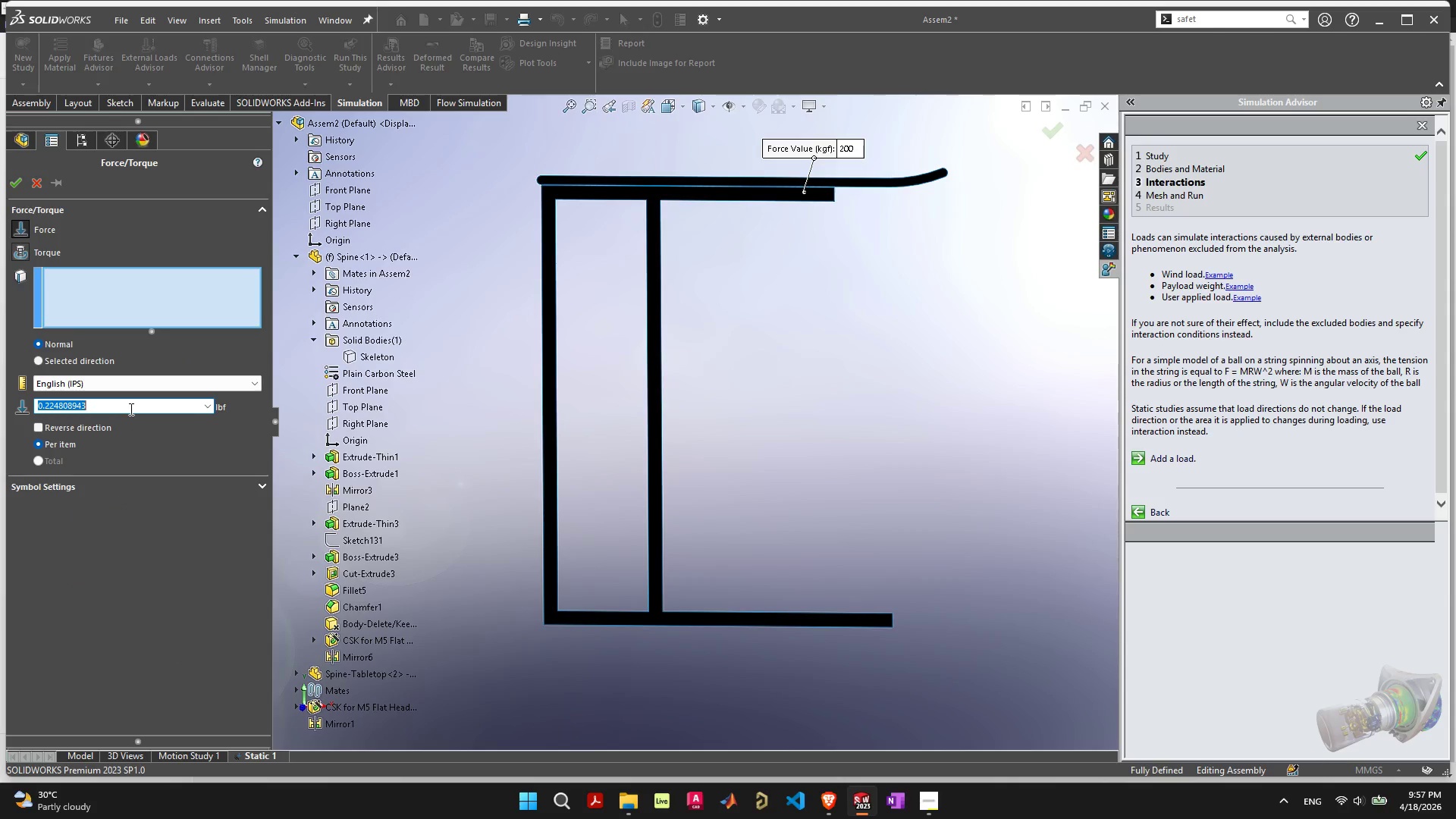 
type(250)
 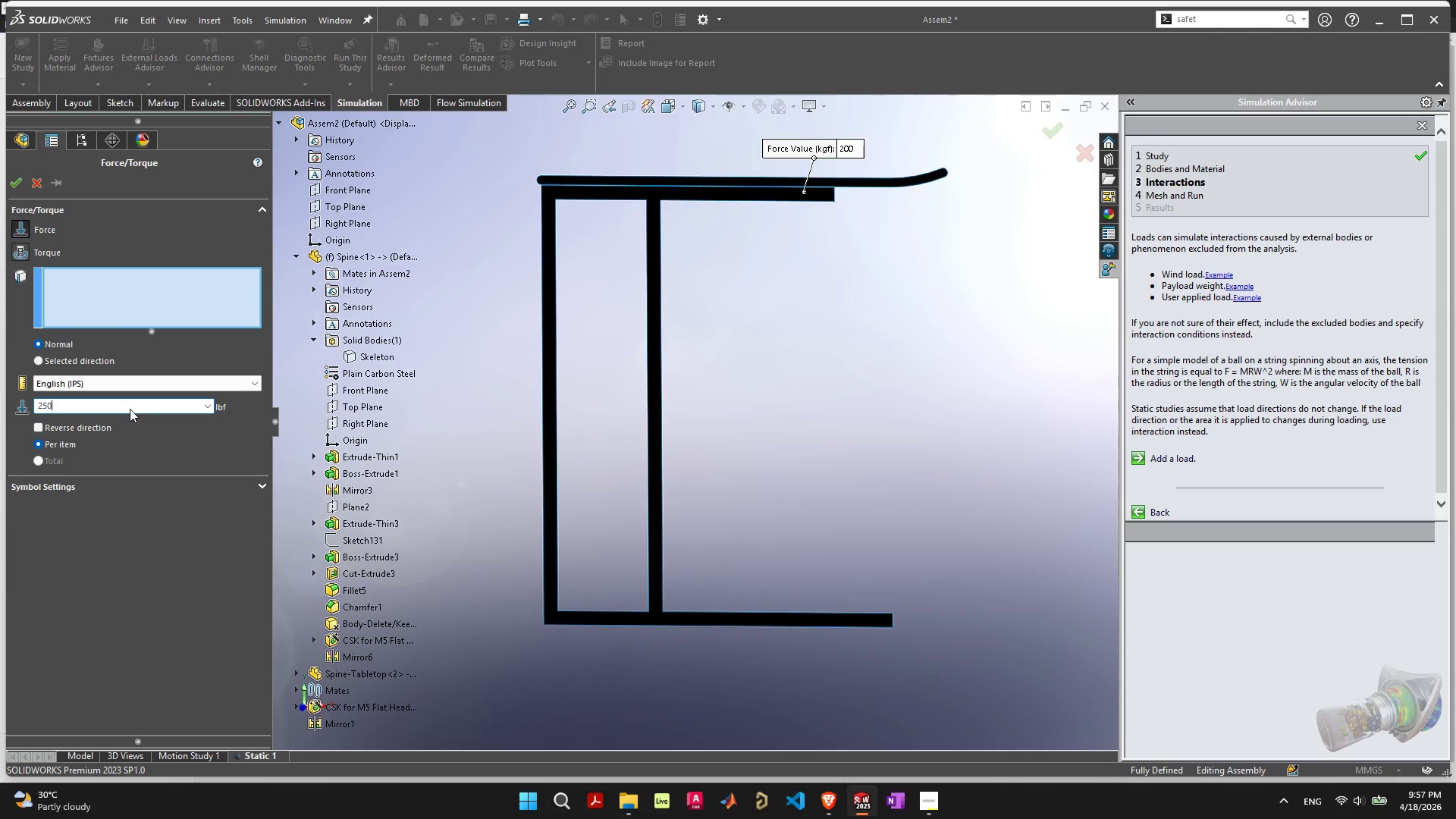 
key(Enter)
 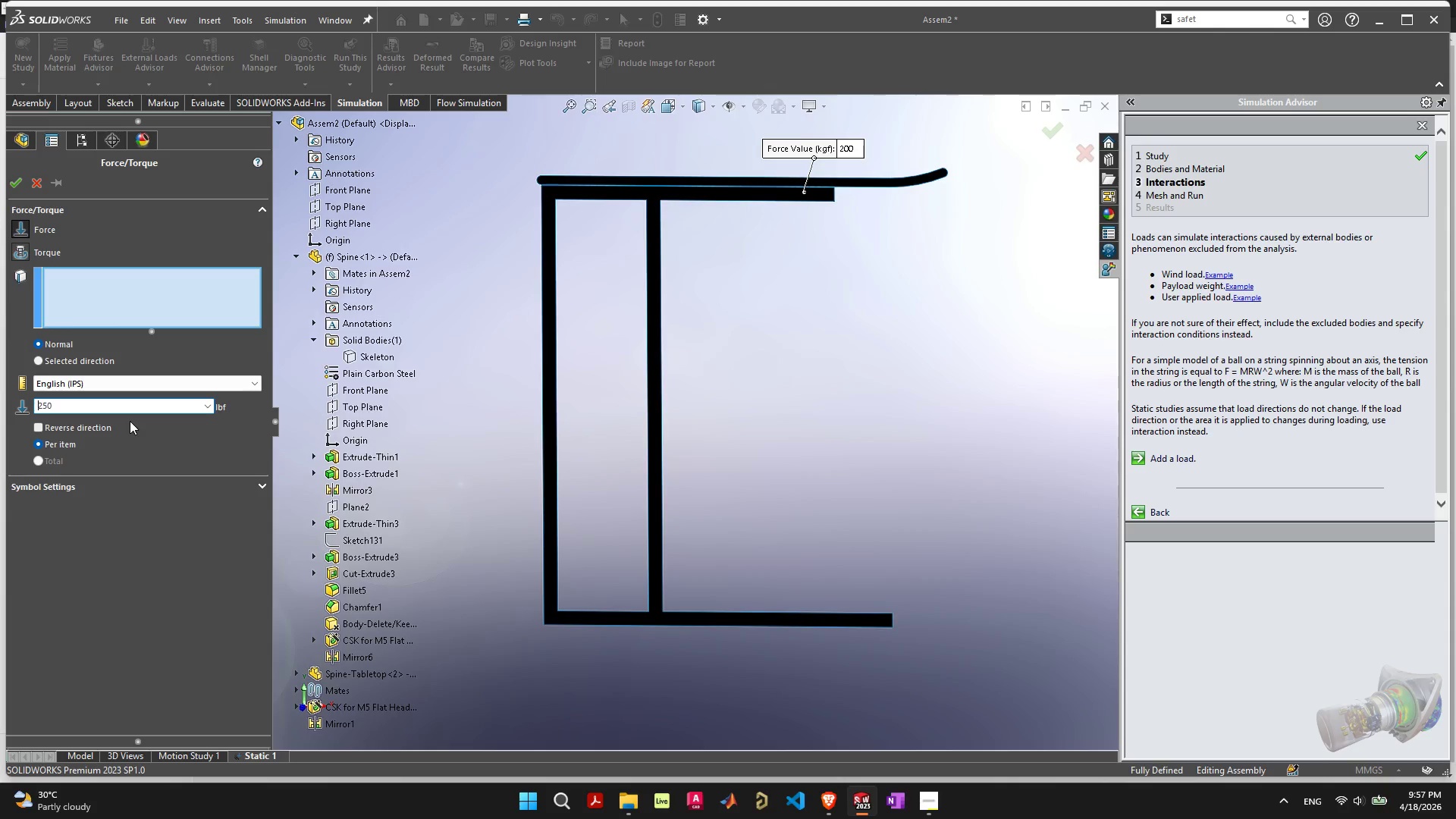 
left_click([132, 539])
 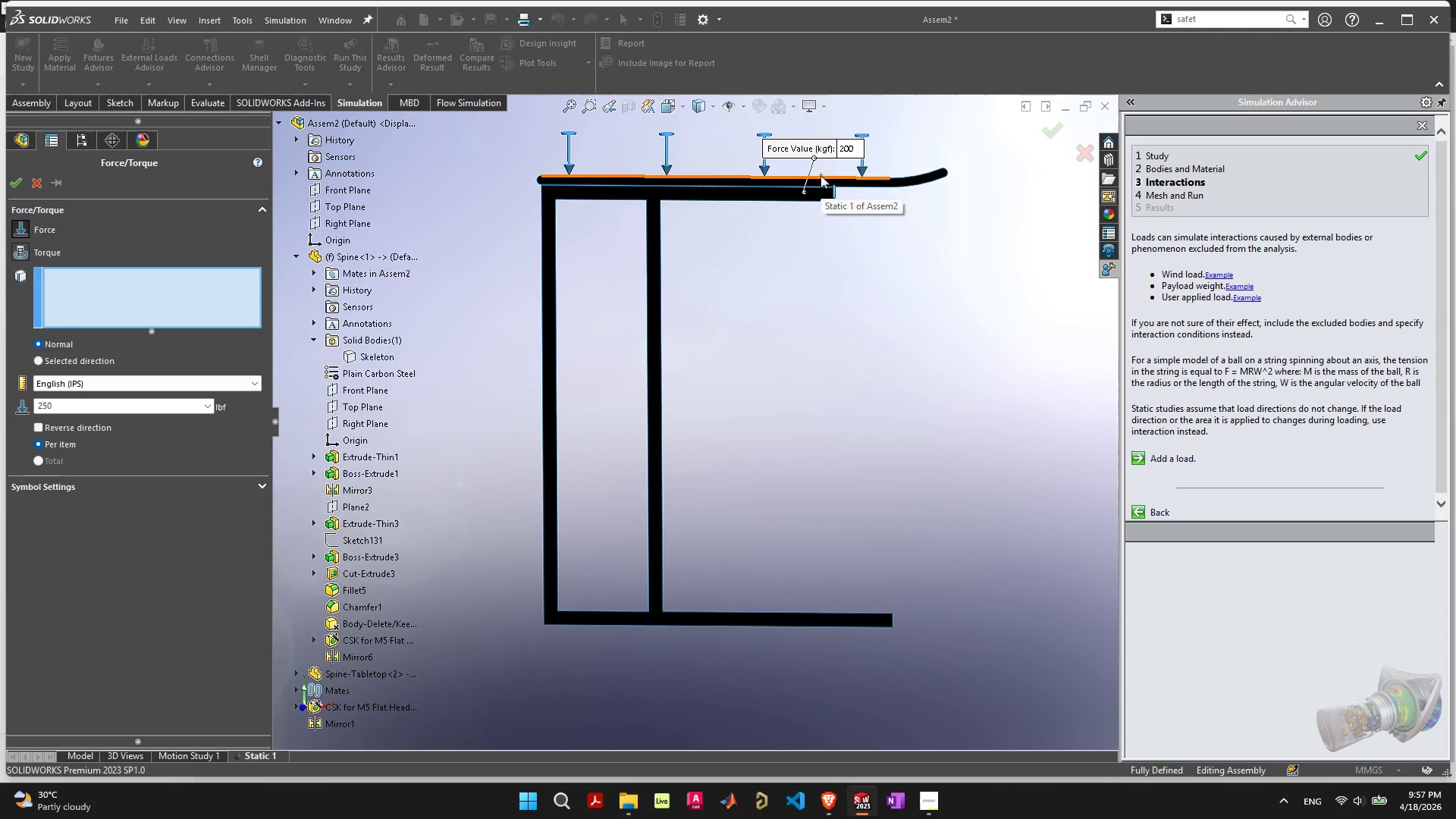 
wait(7.92)
 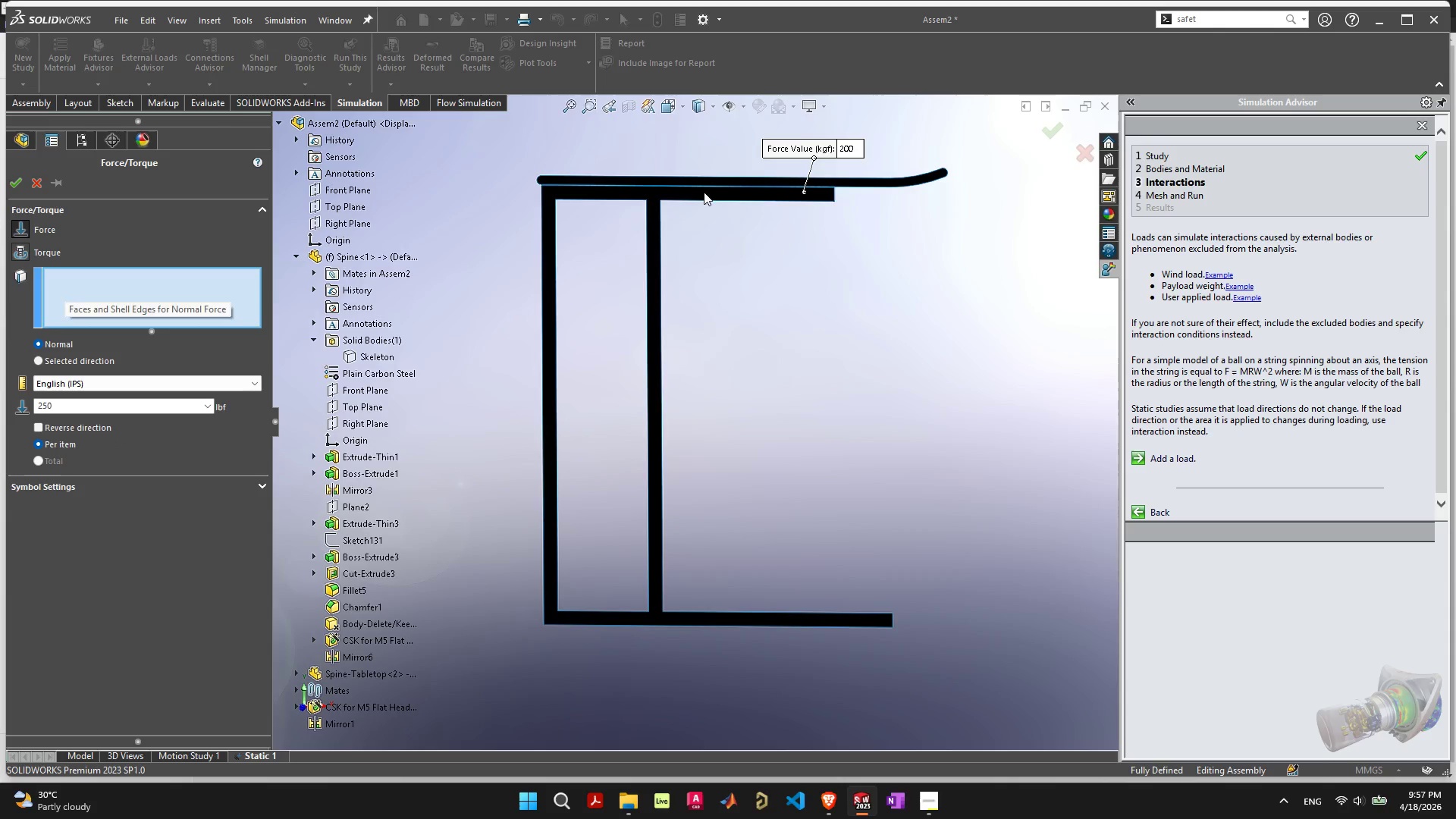 
left_click([817, 187])
 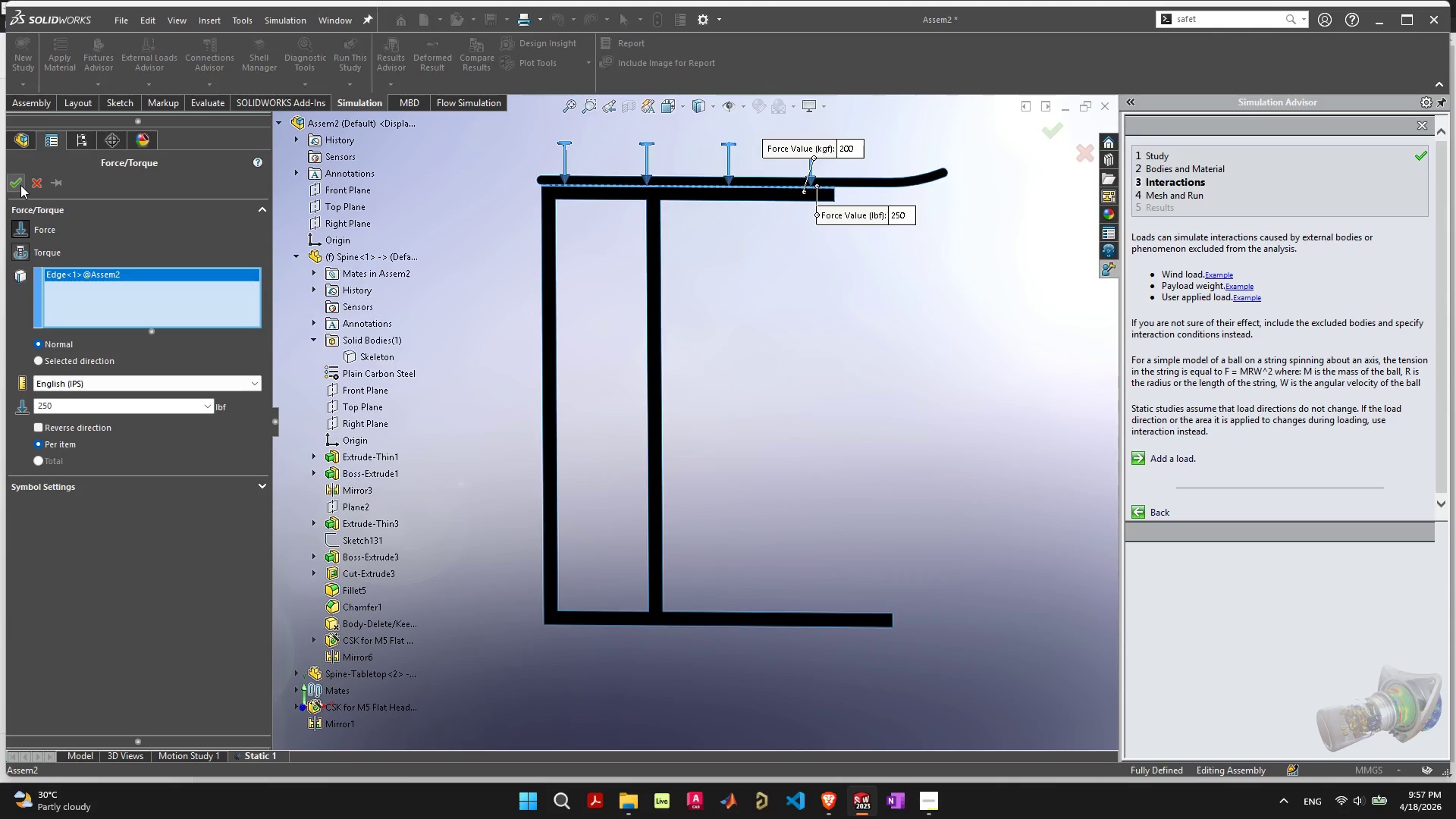 
left_click([20, 185])
 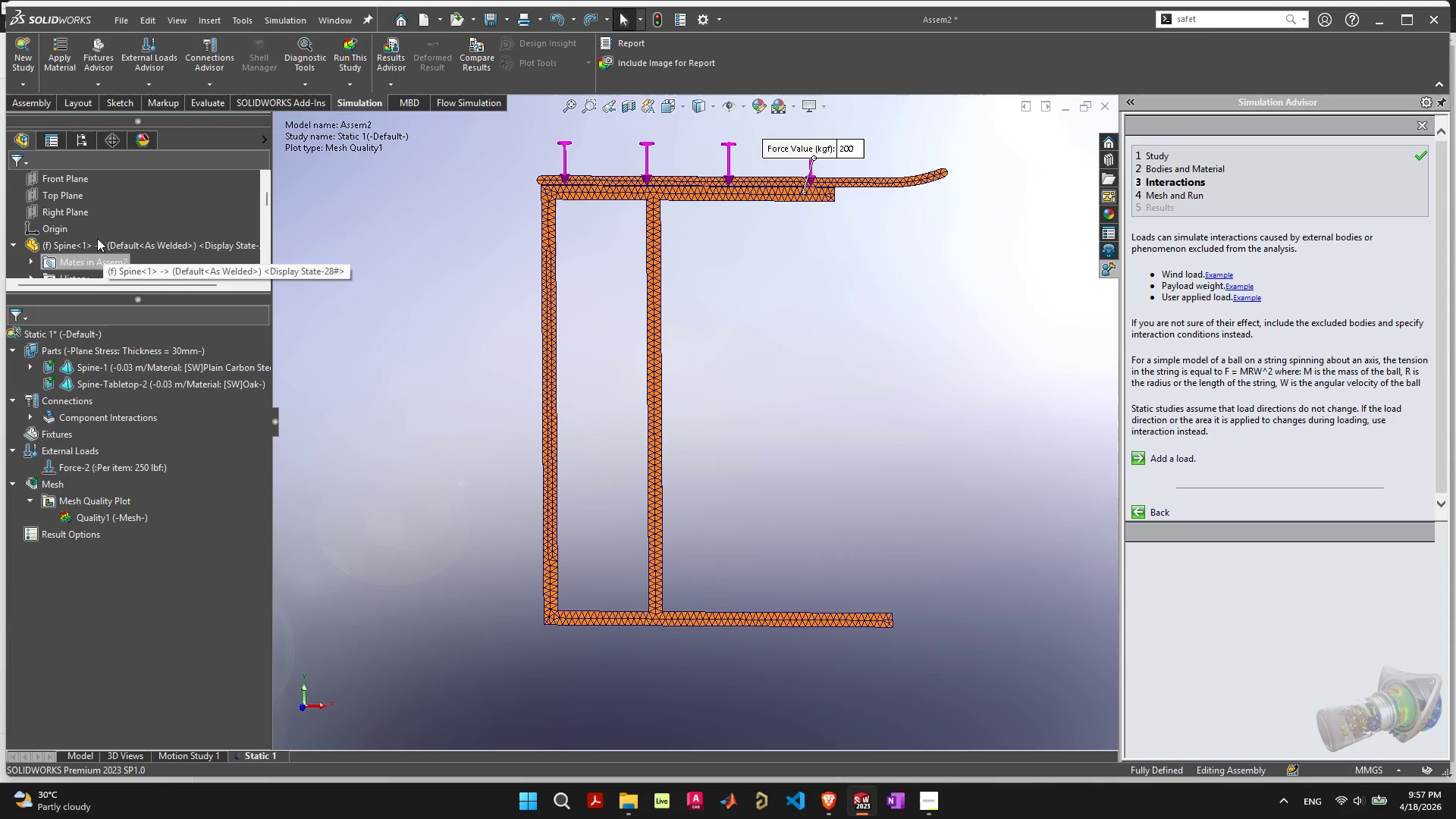 
wait(10.78)
 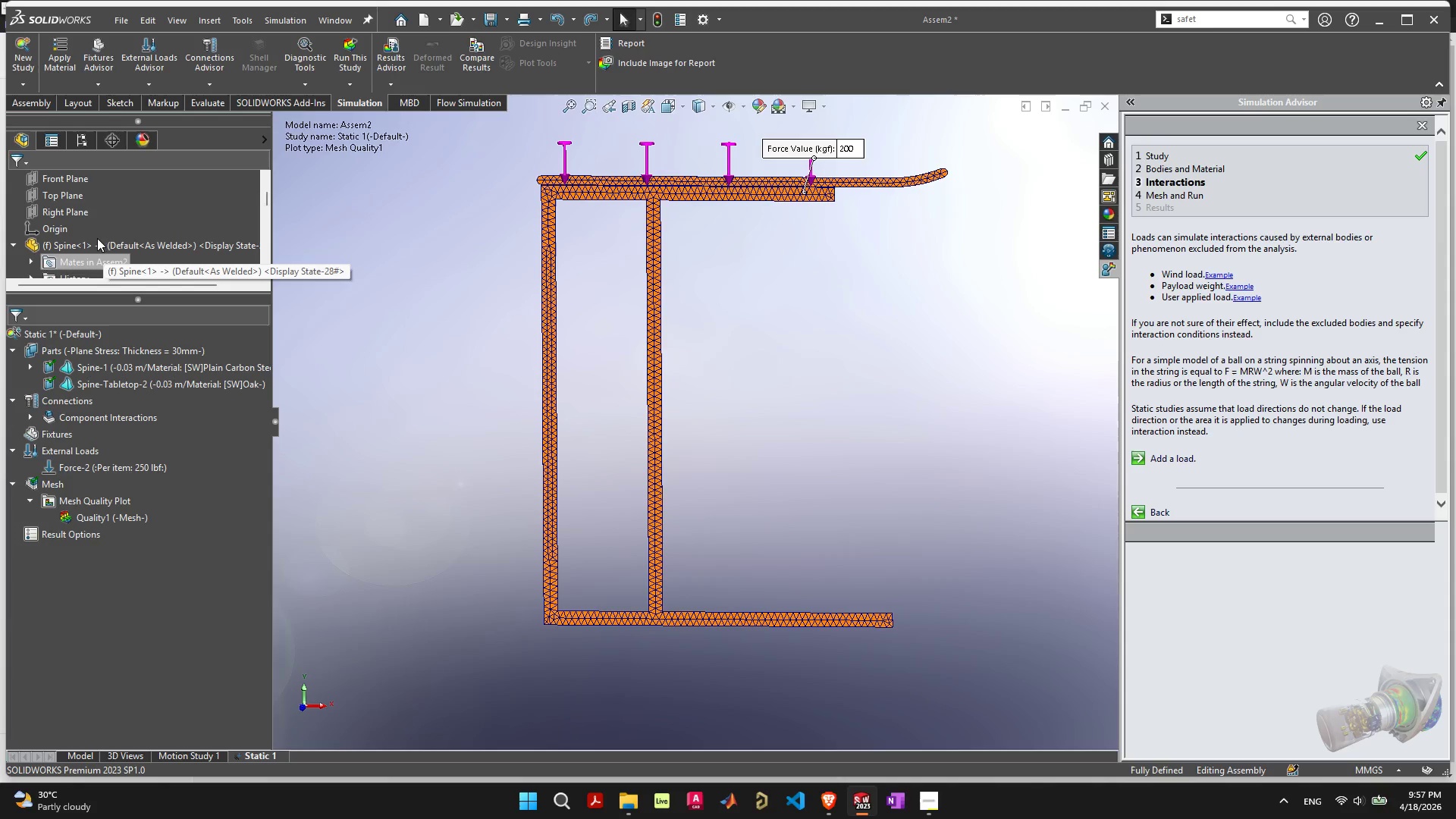 
left_click([355, 57])
 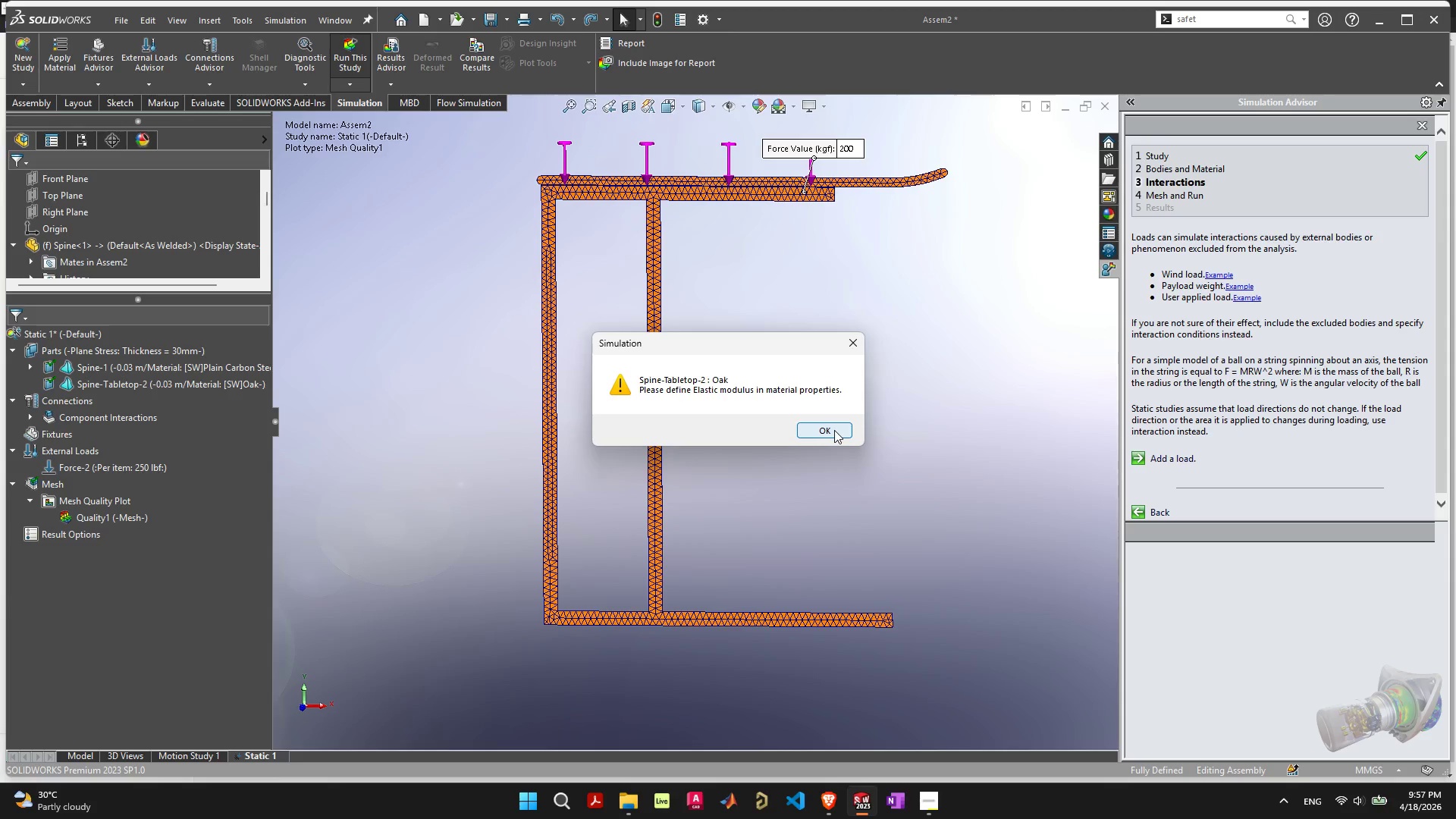 
wait(5.25)
 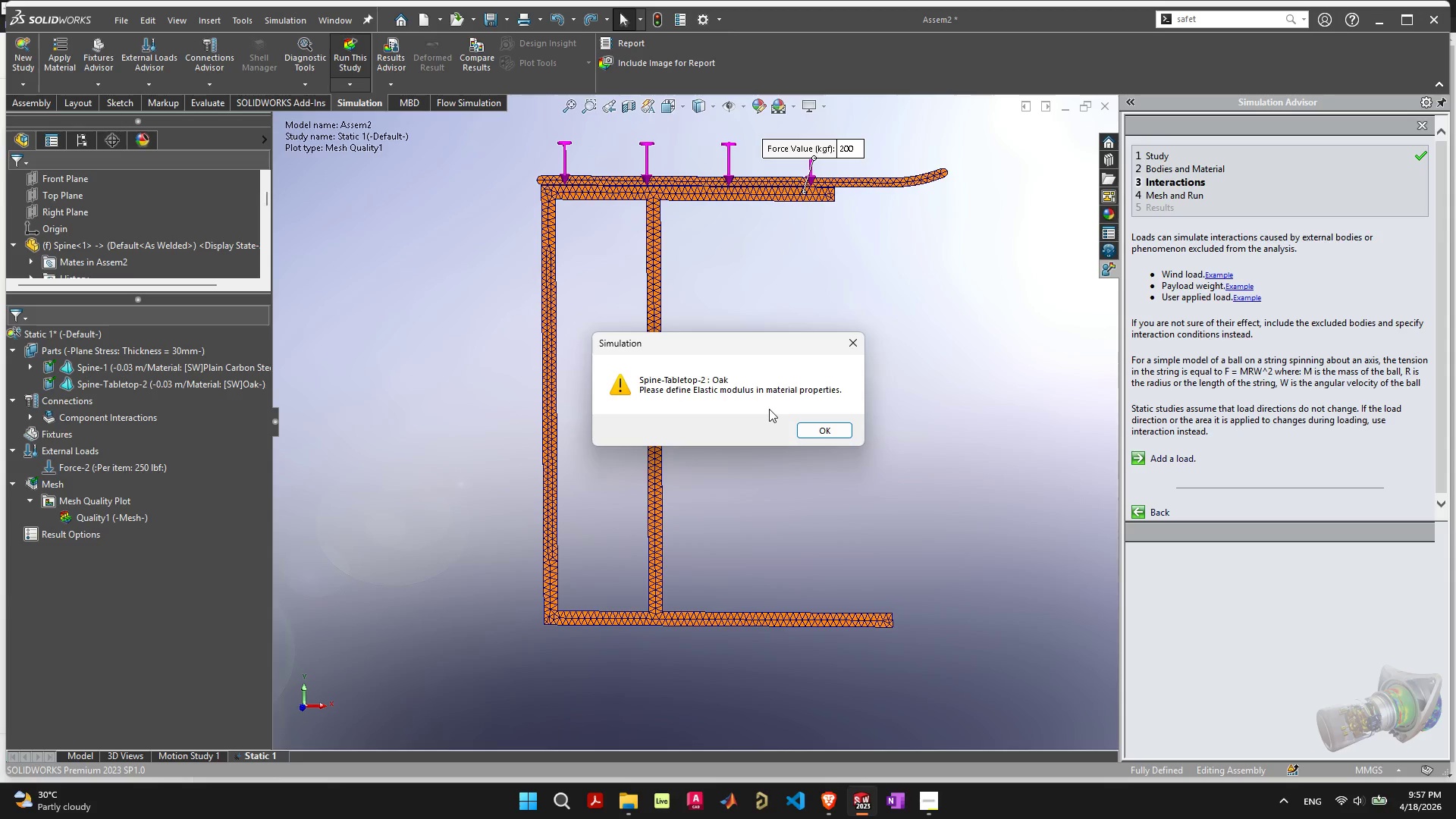 
left_click([834, 430])
 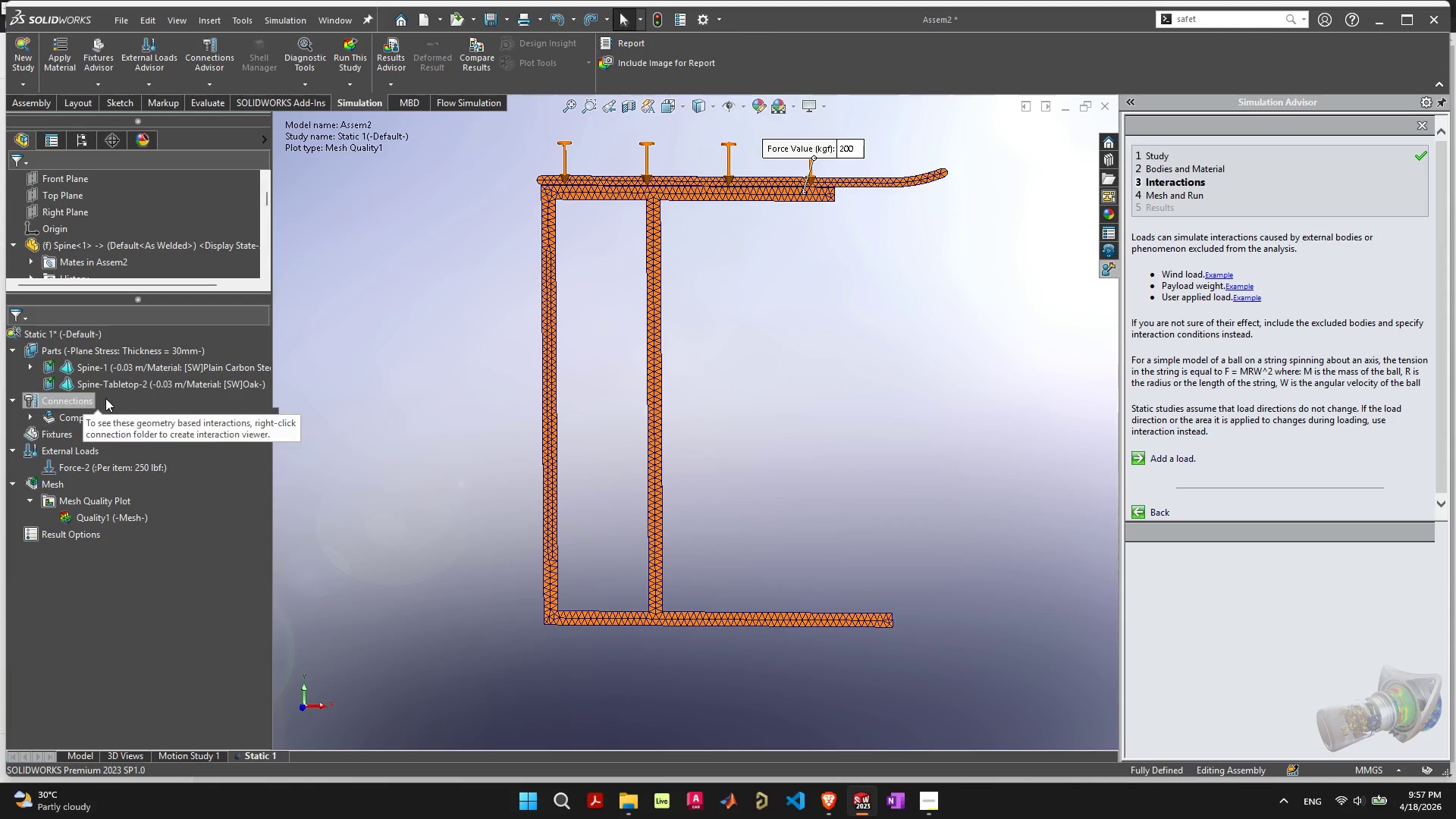 
wait(6.3)
 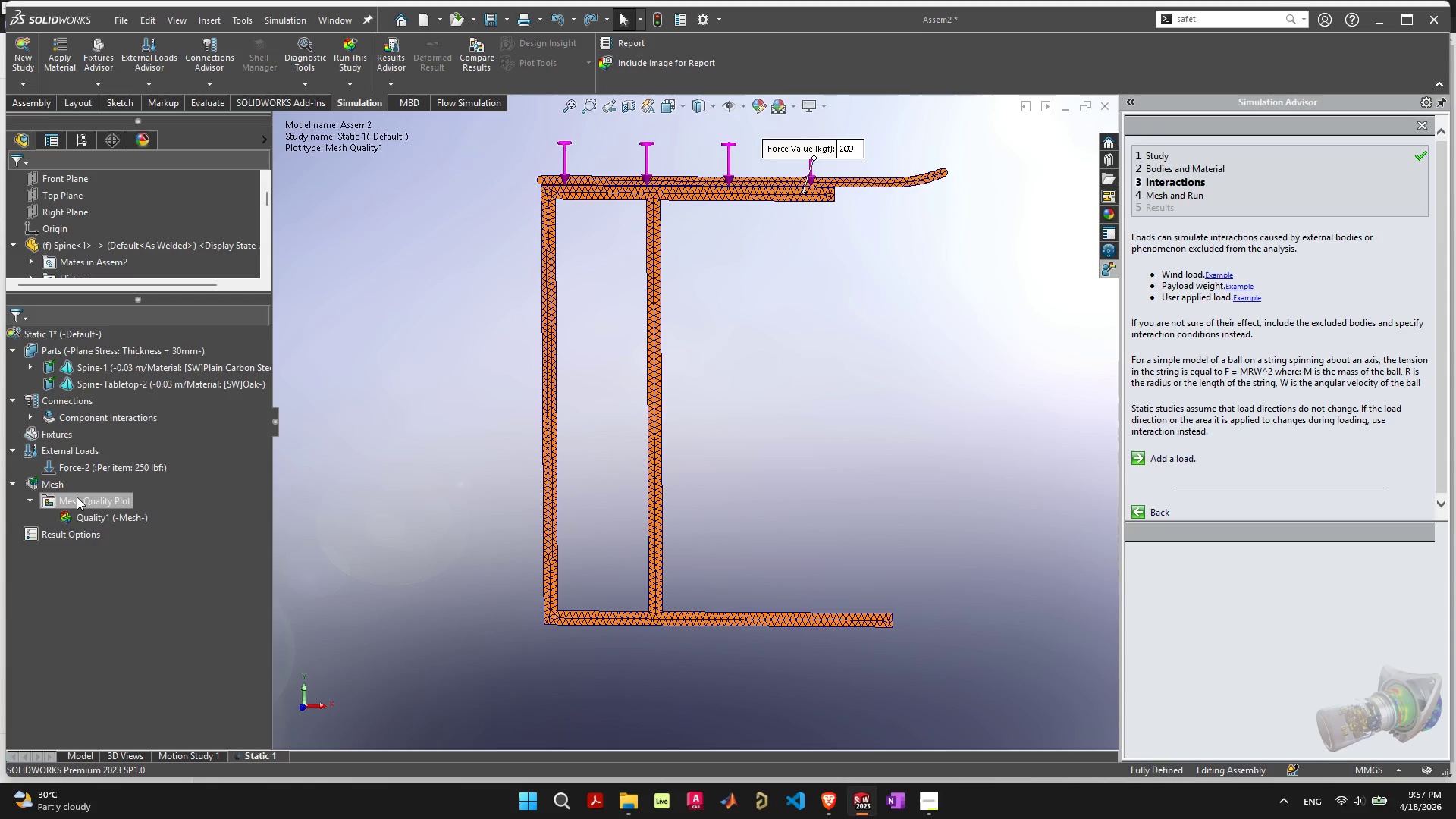 
right_click([127, 383])
 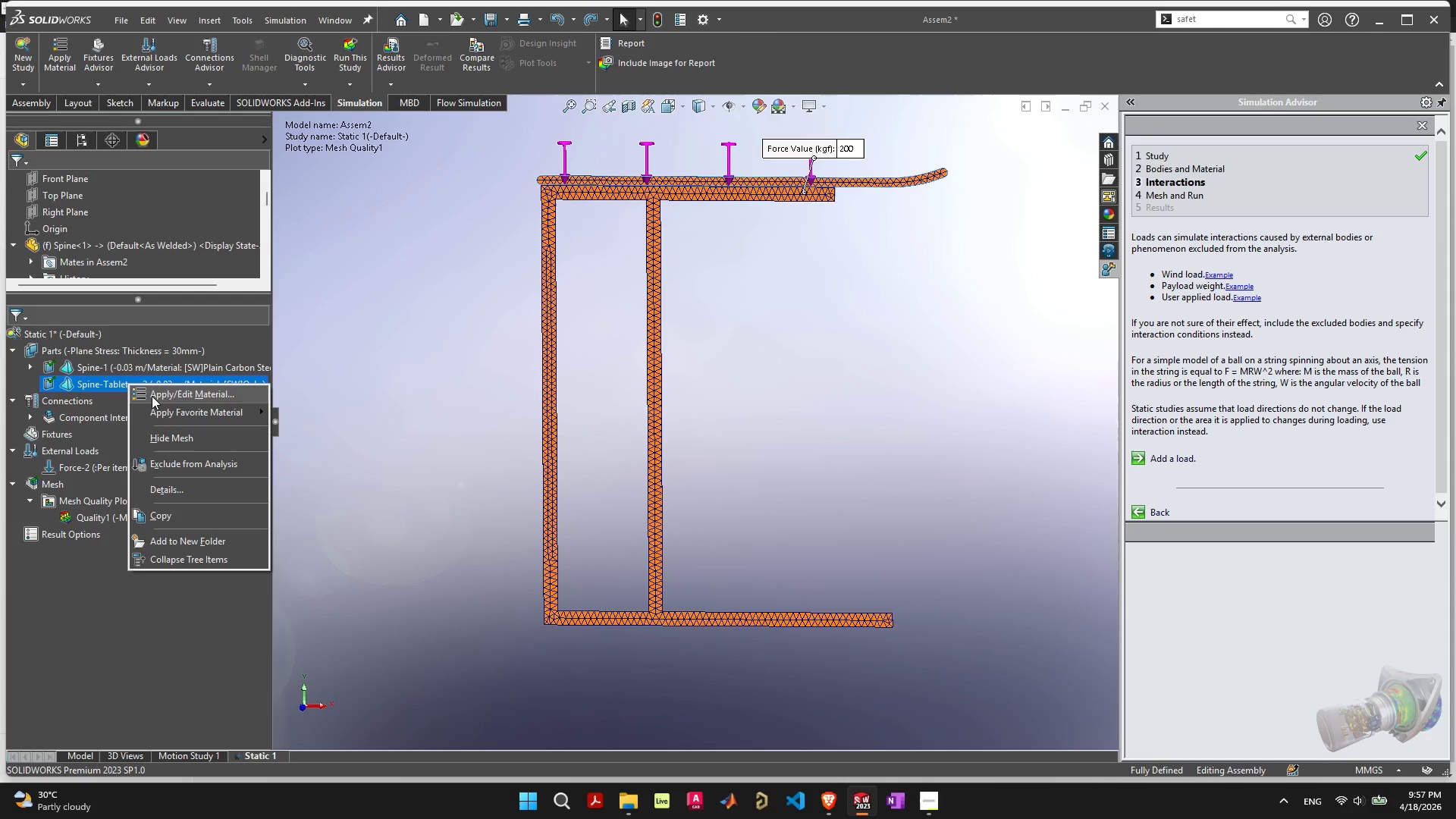 
left_click([152, 396])
 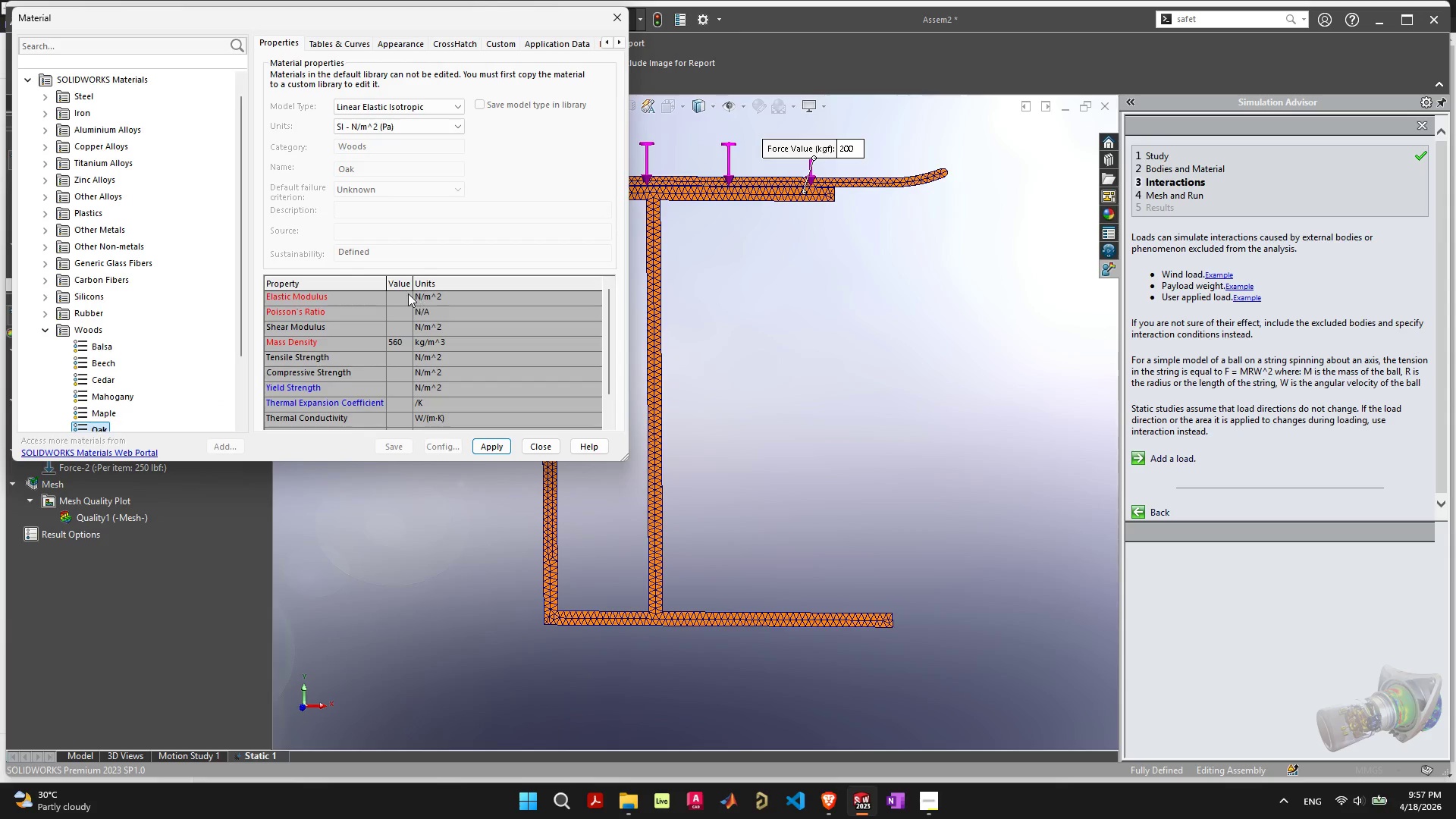 
double_click([396, 300])
 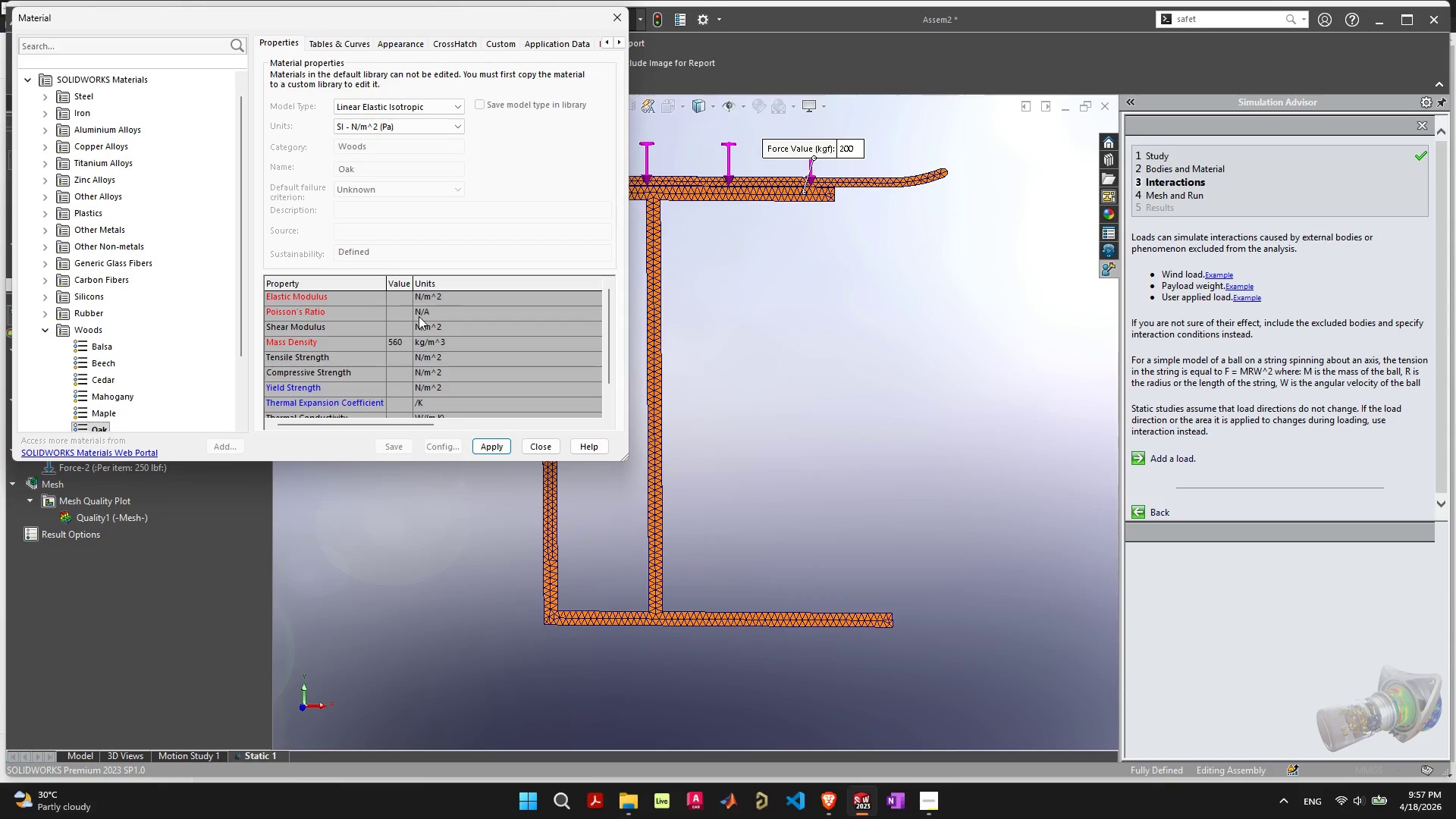 
scroll: coordinate [421, 318], scroll_direction: down, amount: 3.0
 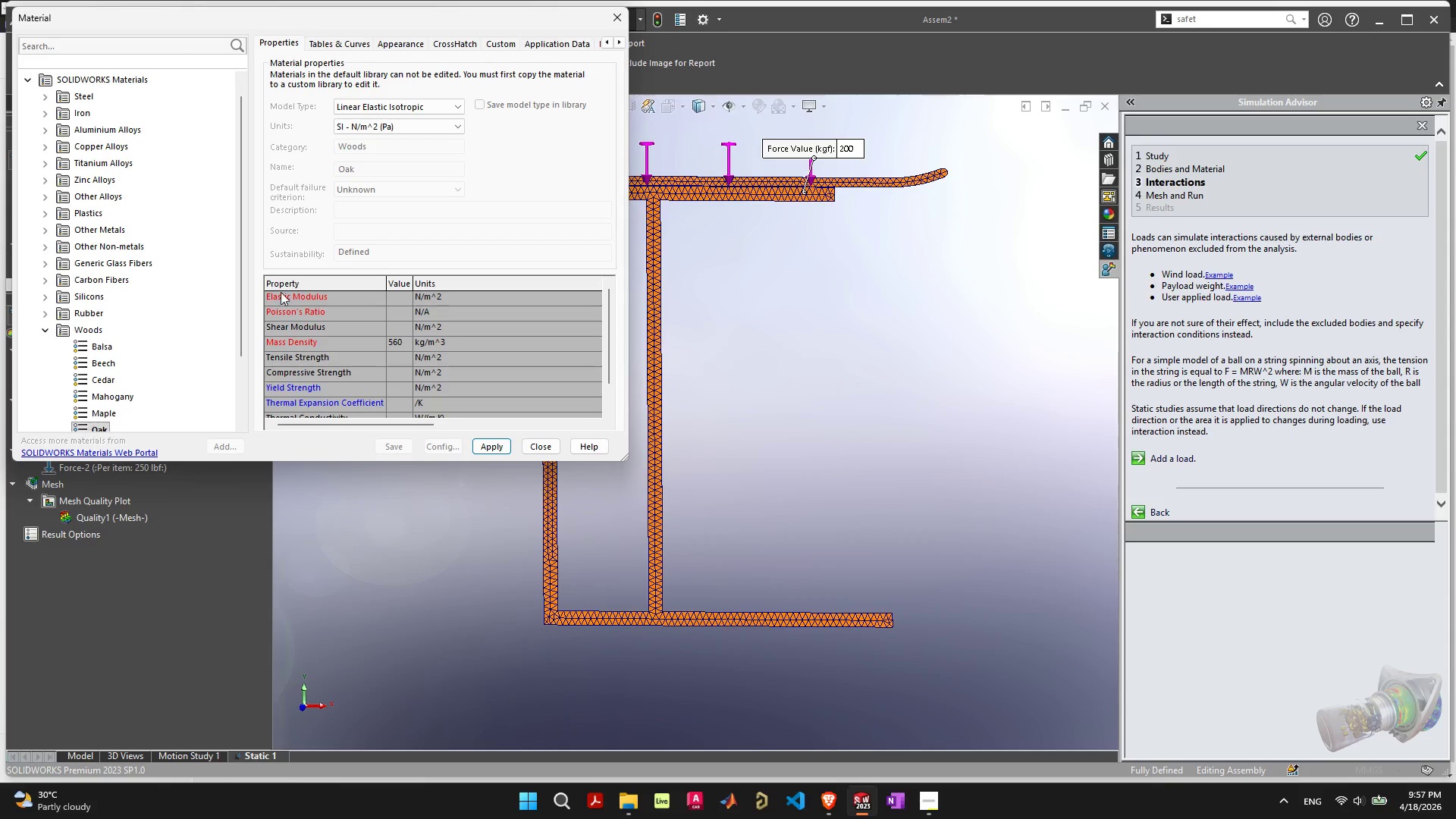 
left_click([438, 110])
 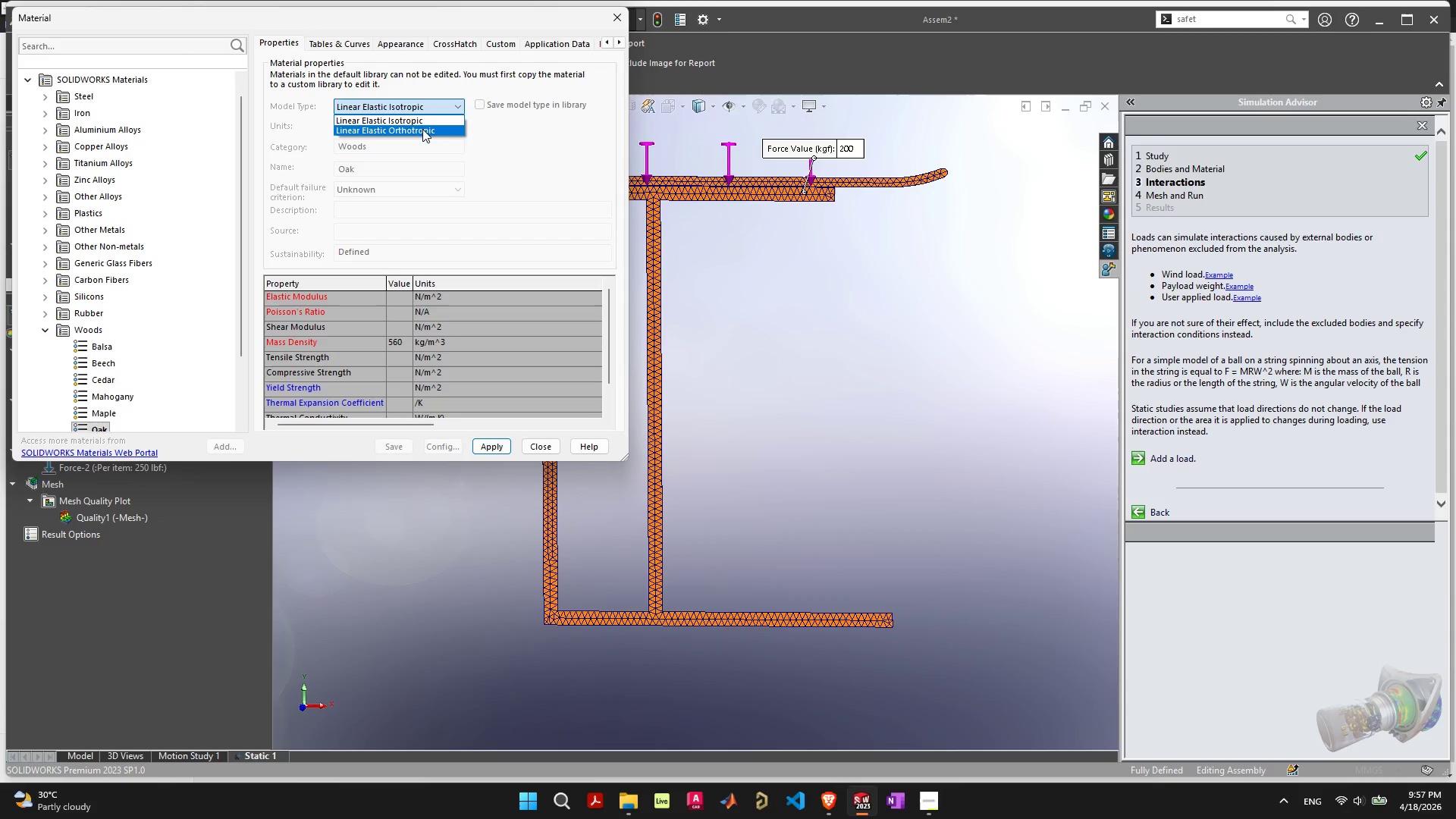 
left_click([422, 129])
 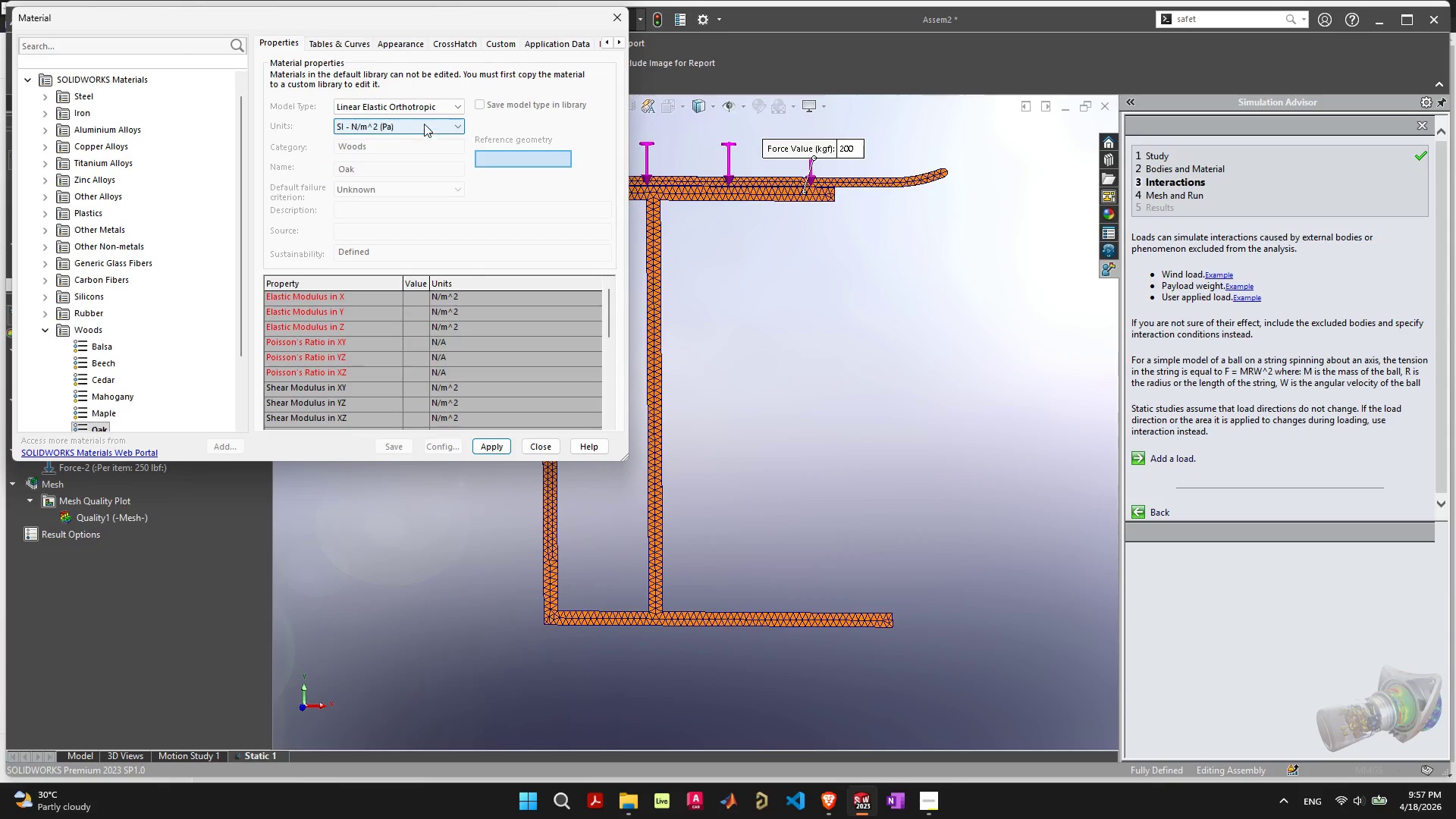 
left_click([431, 108])
 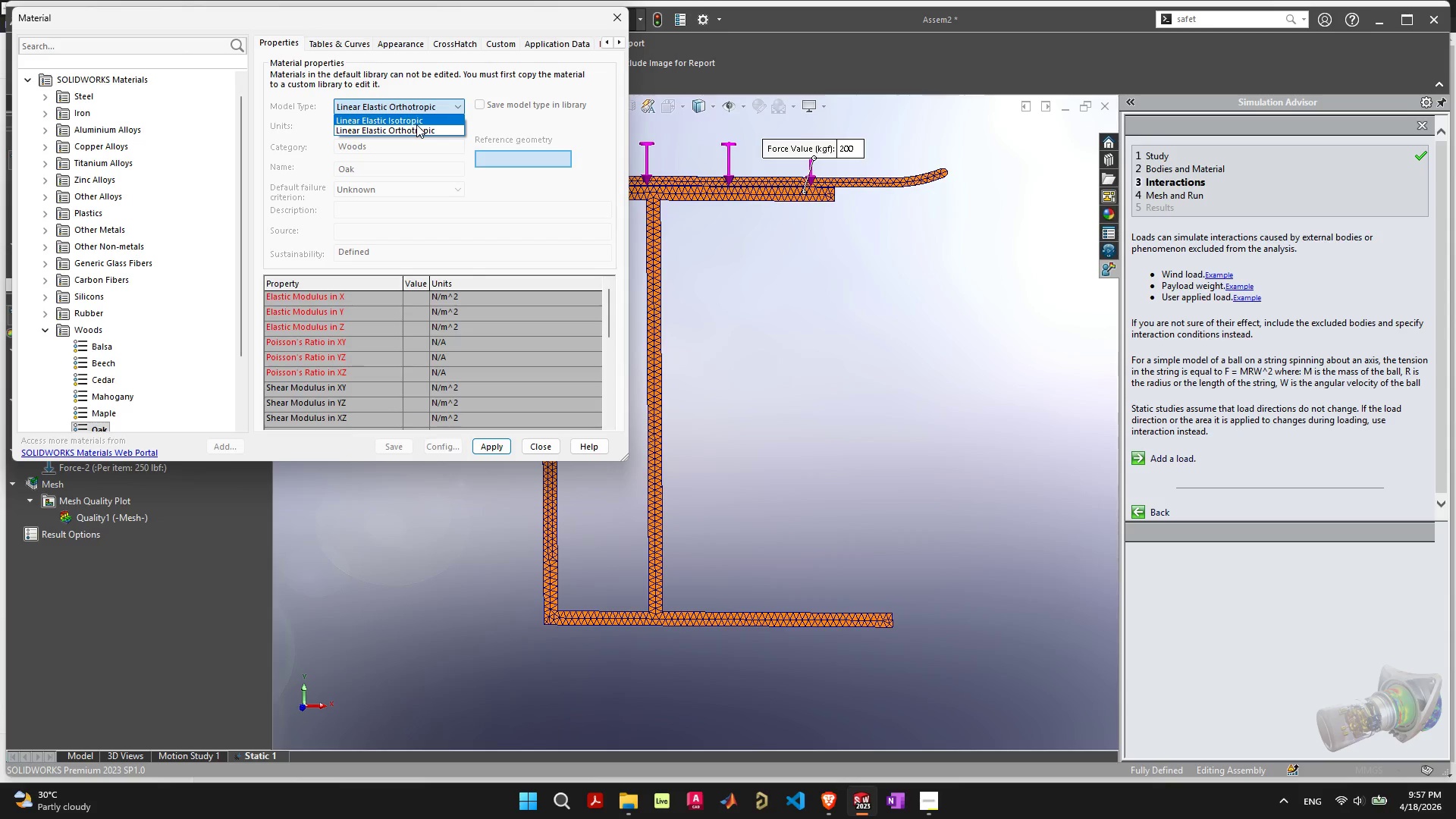 
left_click([416, 124])
 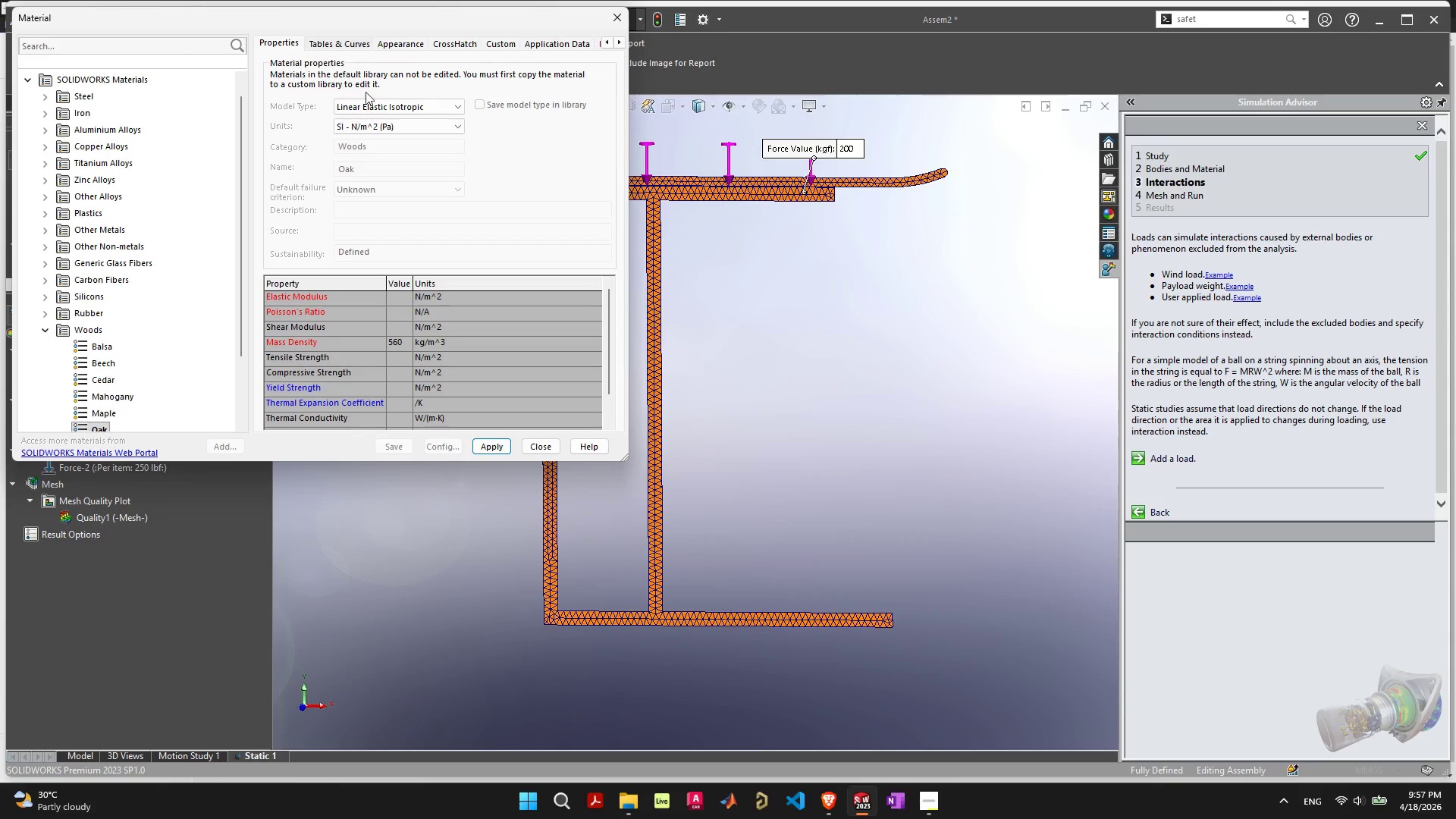 
left_click([392, 126])
 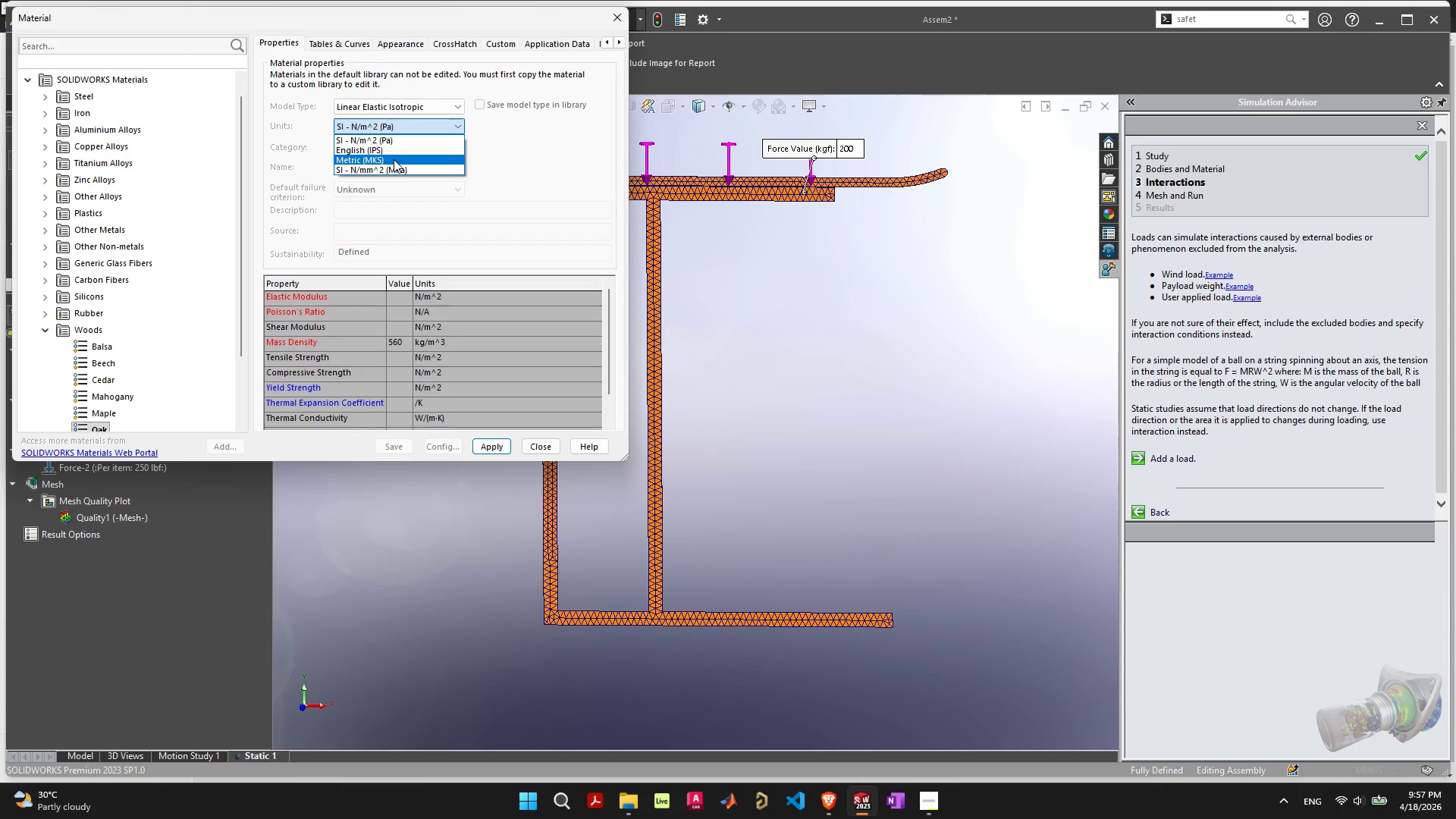 
left_click([394, 159])
 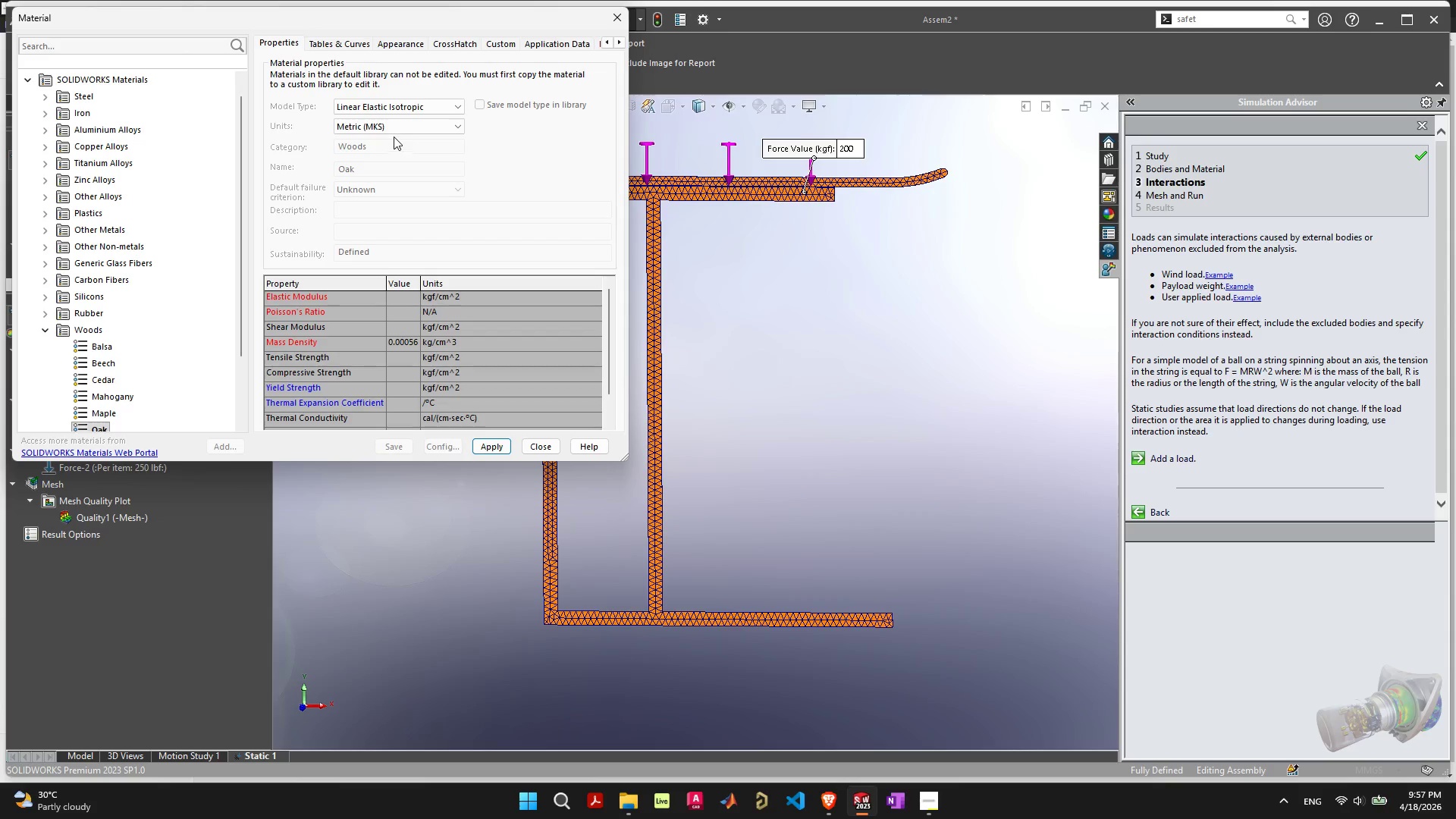 
left_click([394, 128])
 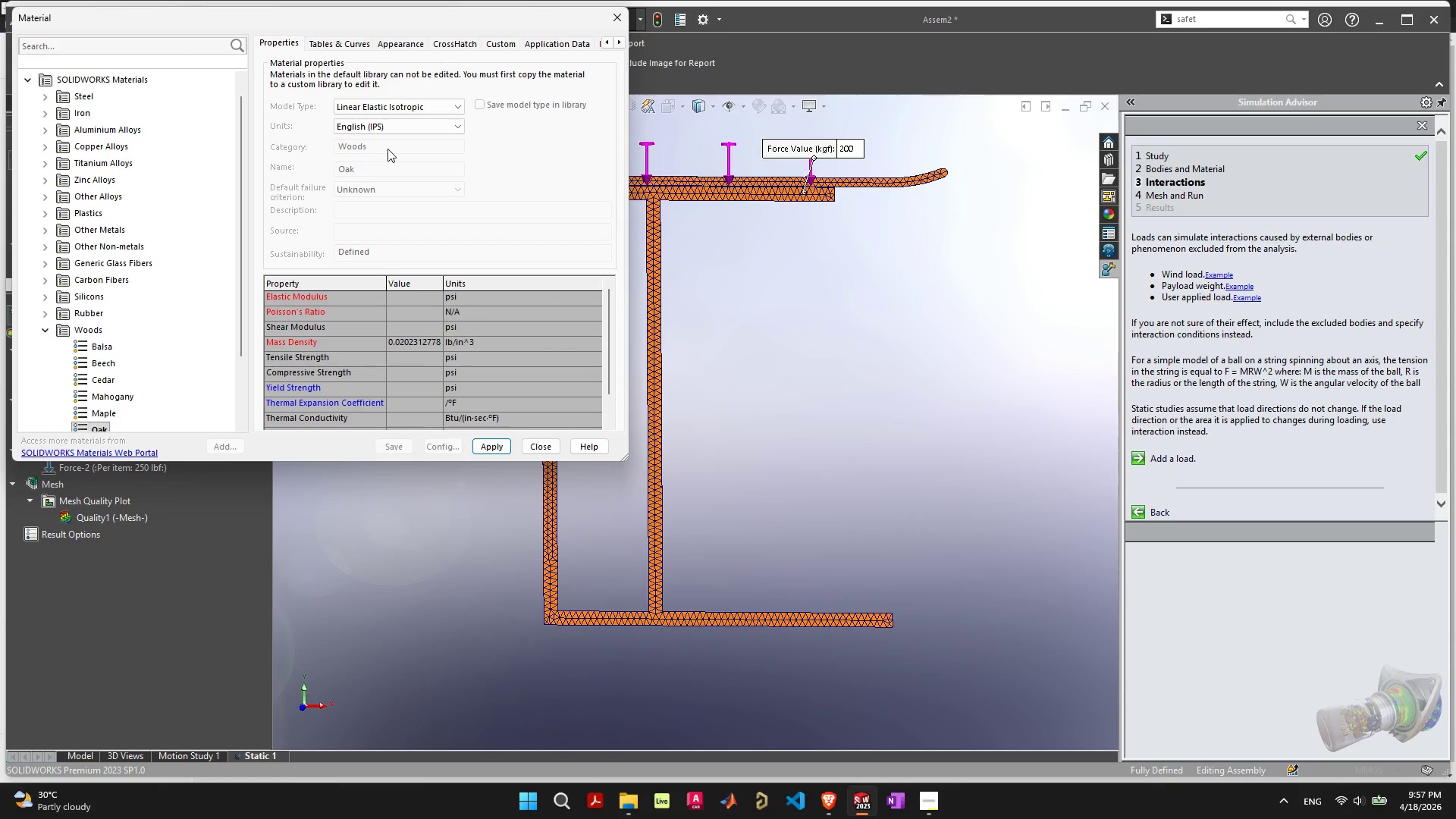 
left_click([393, 126])
 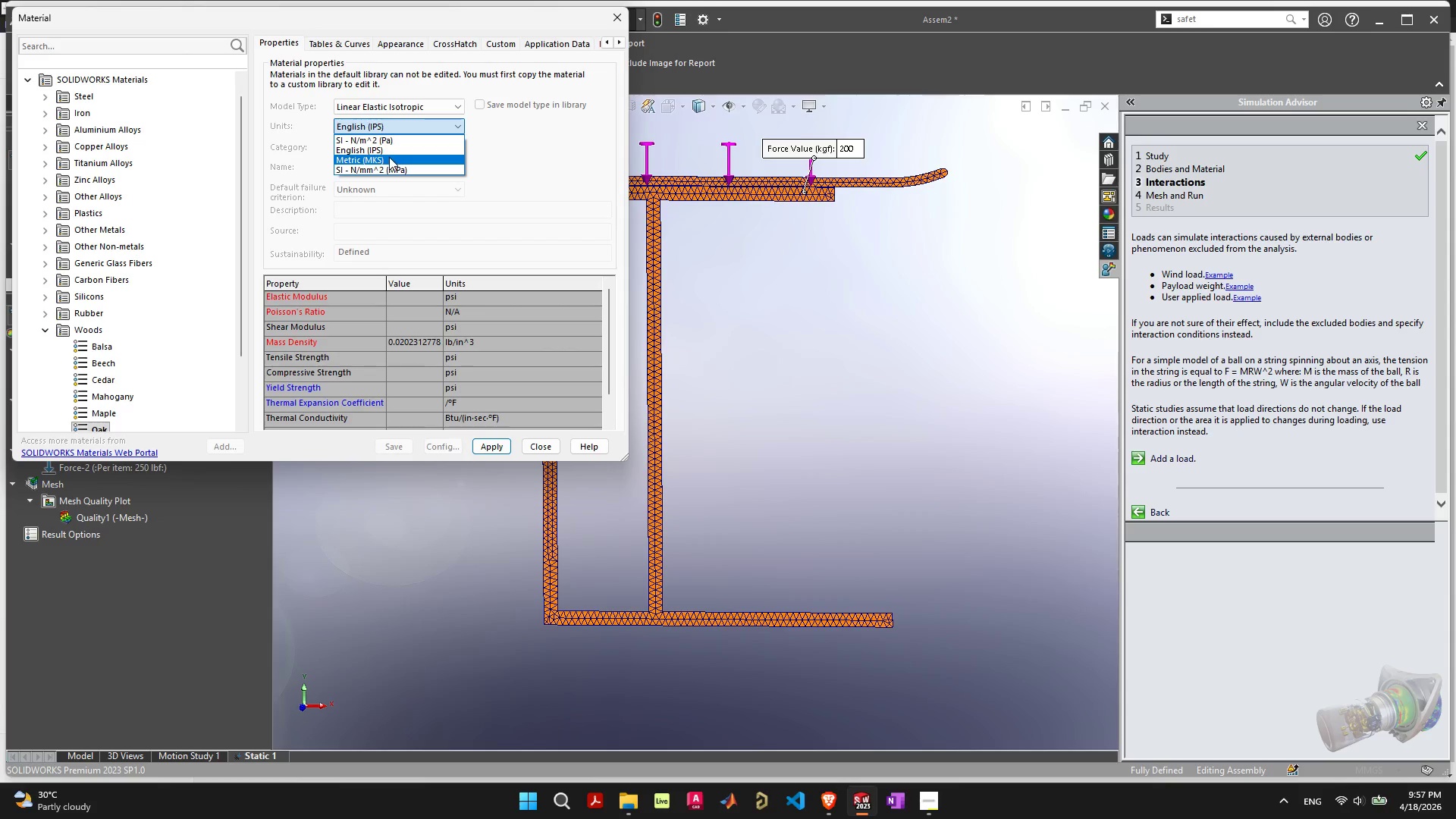 
left_click([389, 157])
 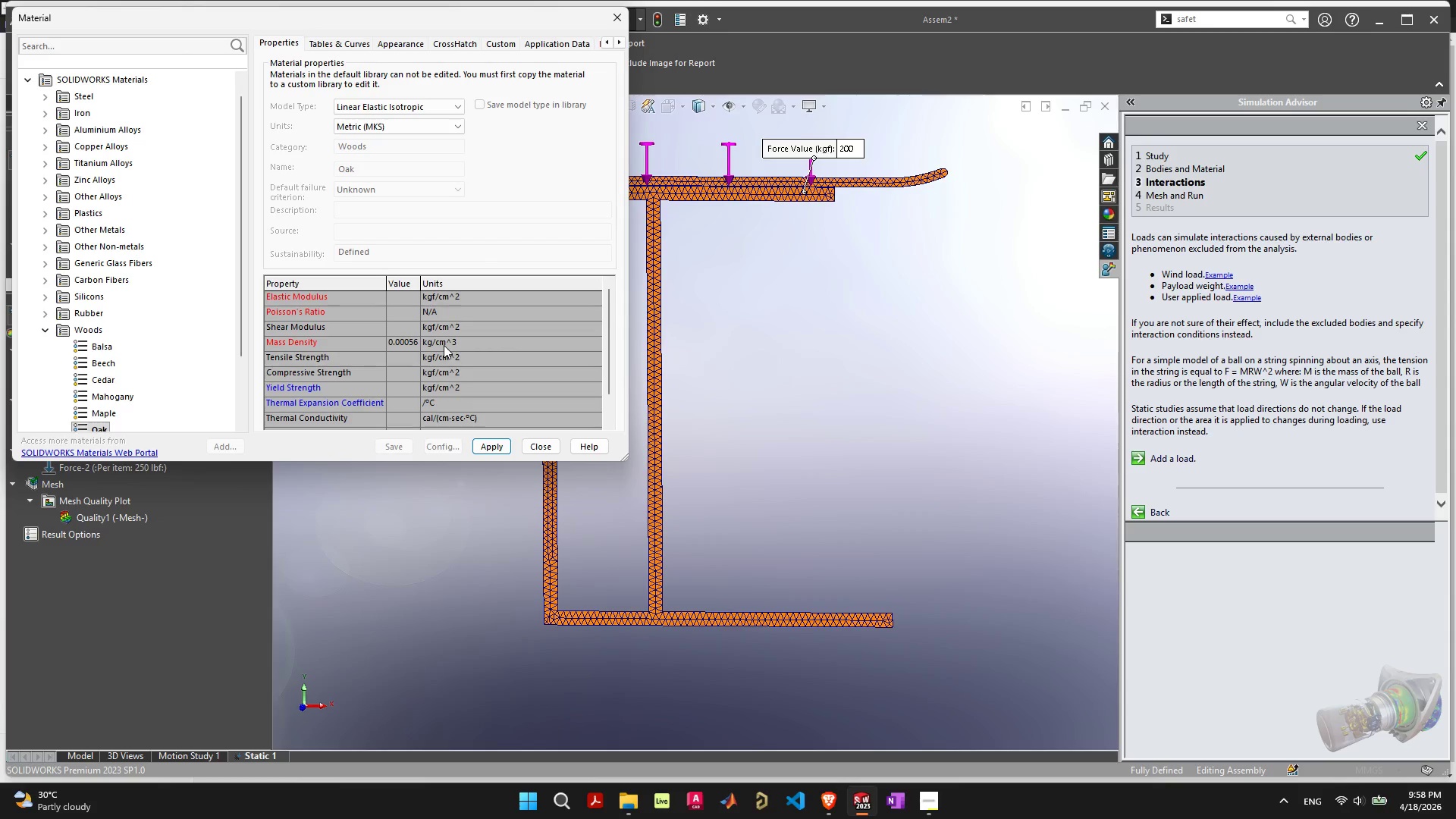 
left_click([508, 195])
 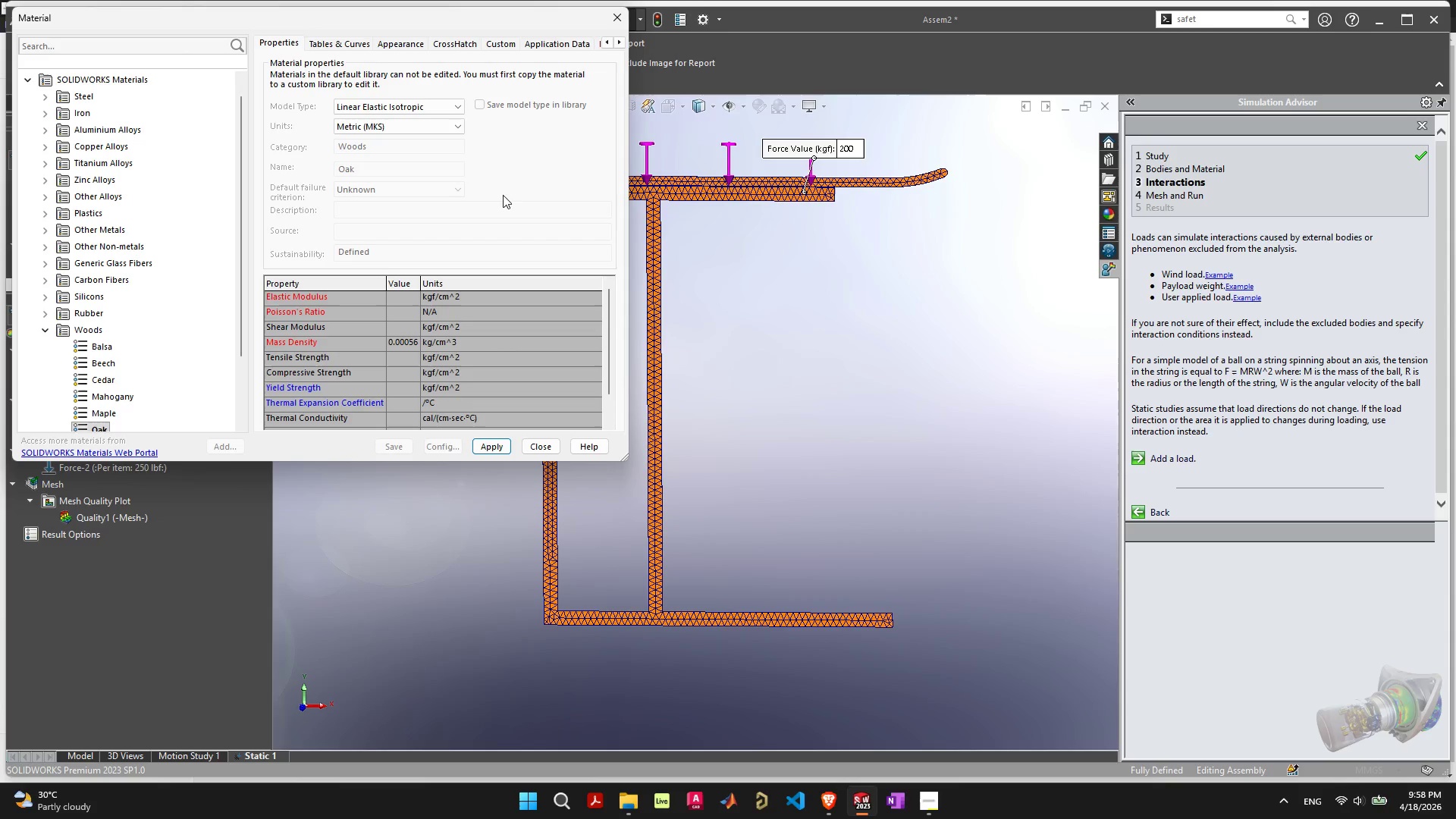 
scroll: coordinate [503, 195], scroll_direction: down, amount: 2.0
 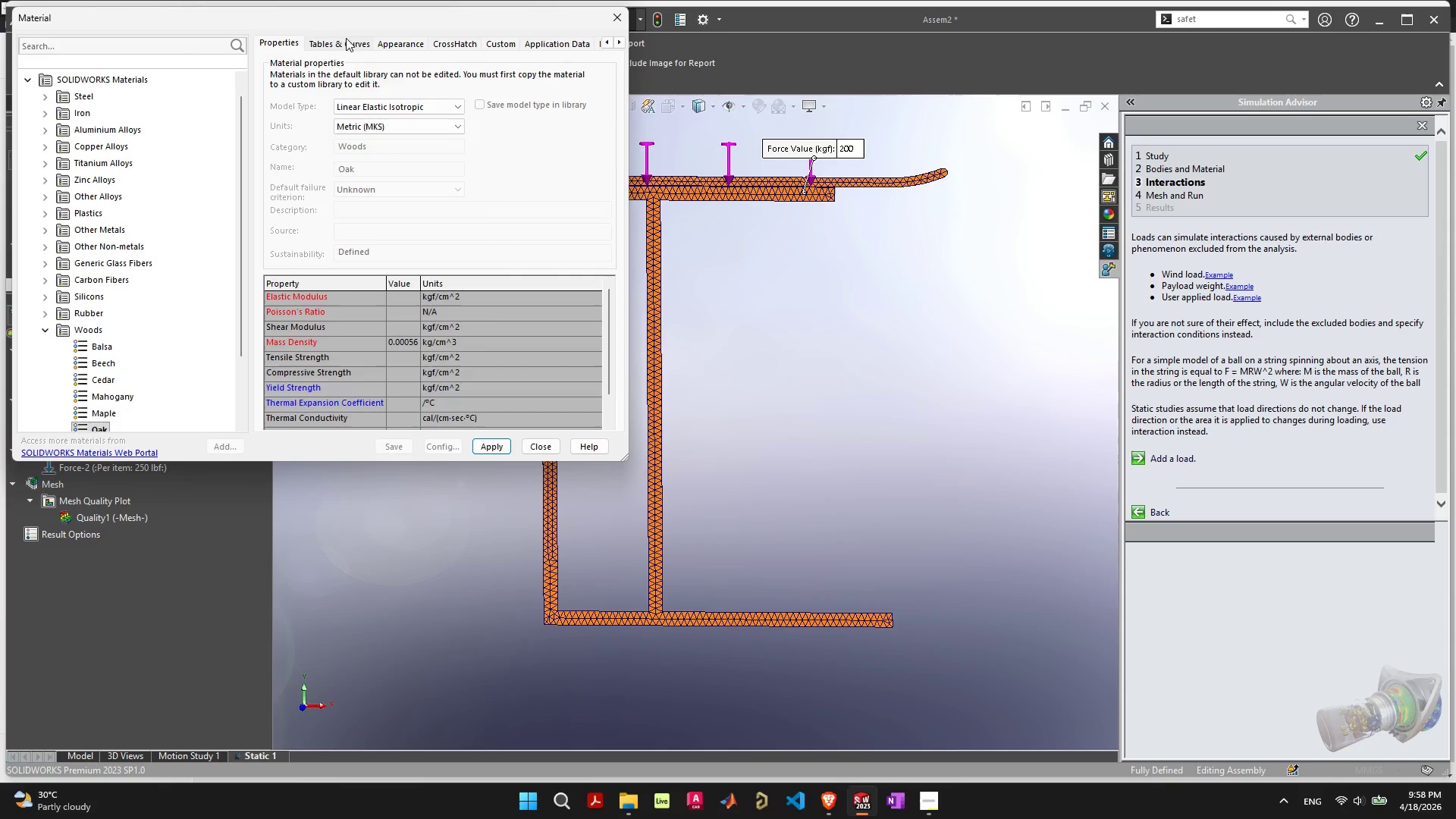 
left_click([345, 41])
 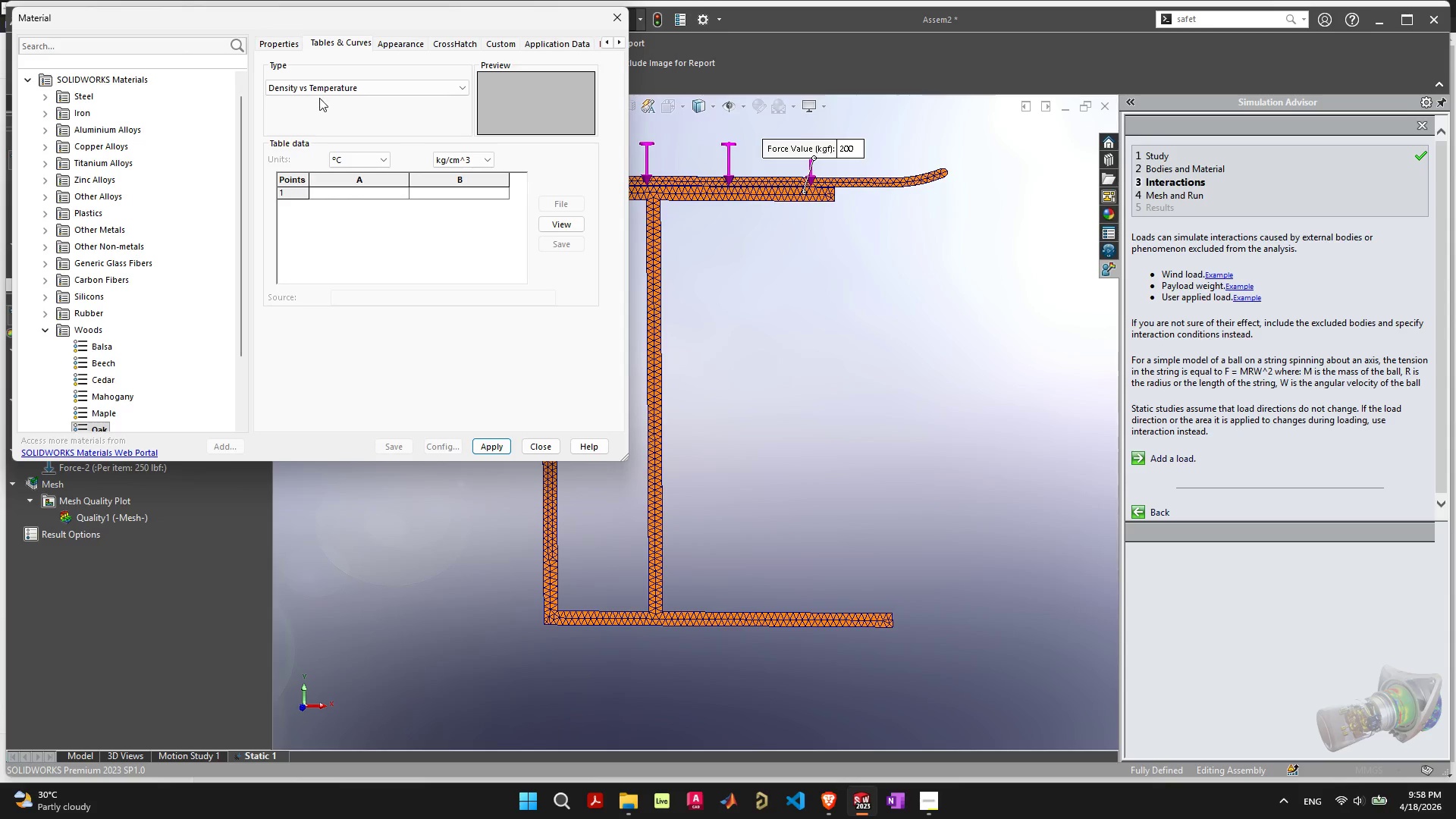 
left_click([322, 87])
 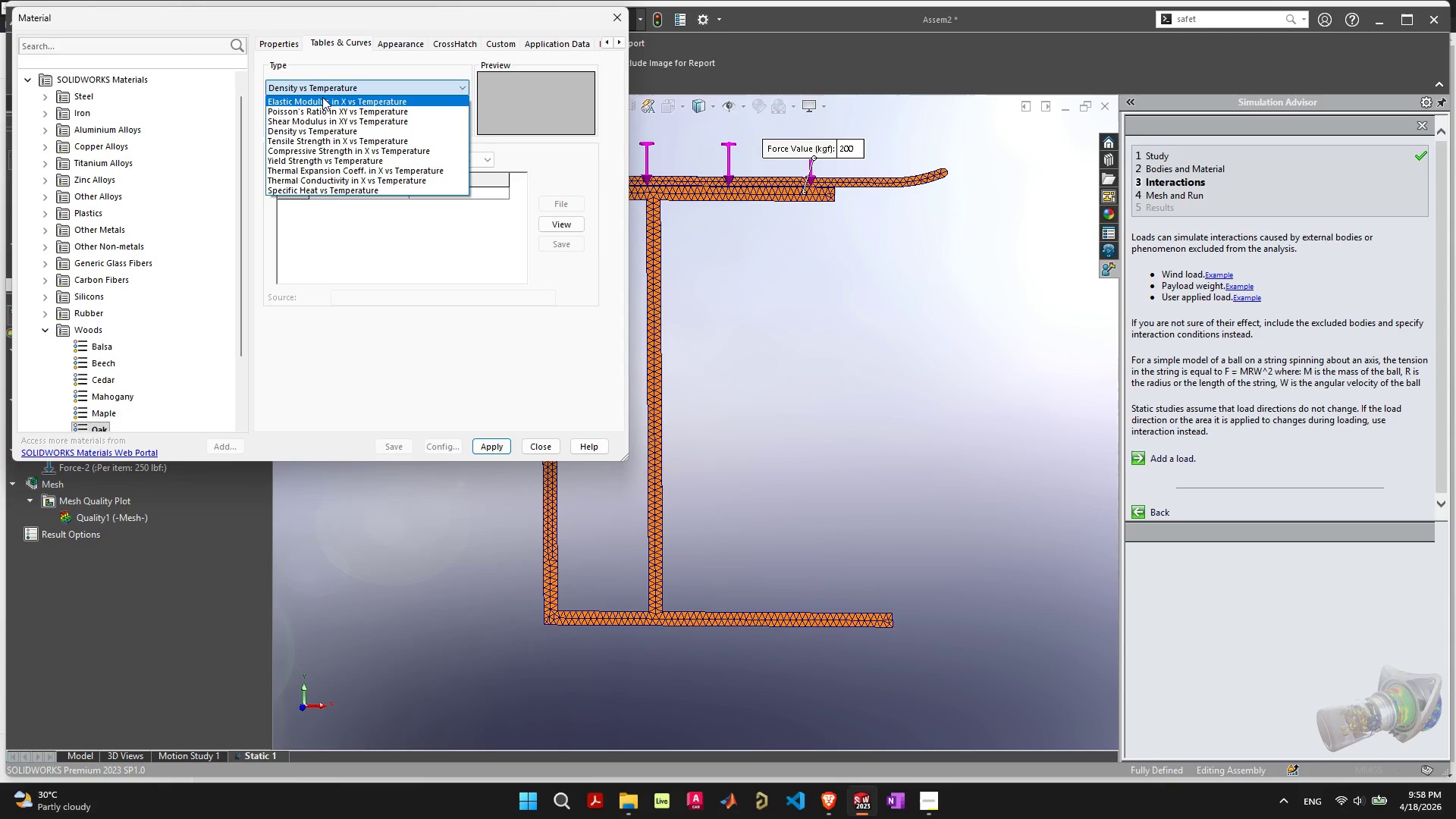 
left_click([322, 102])
 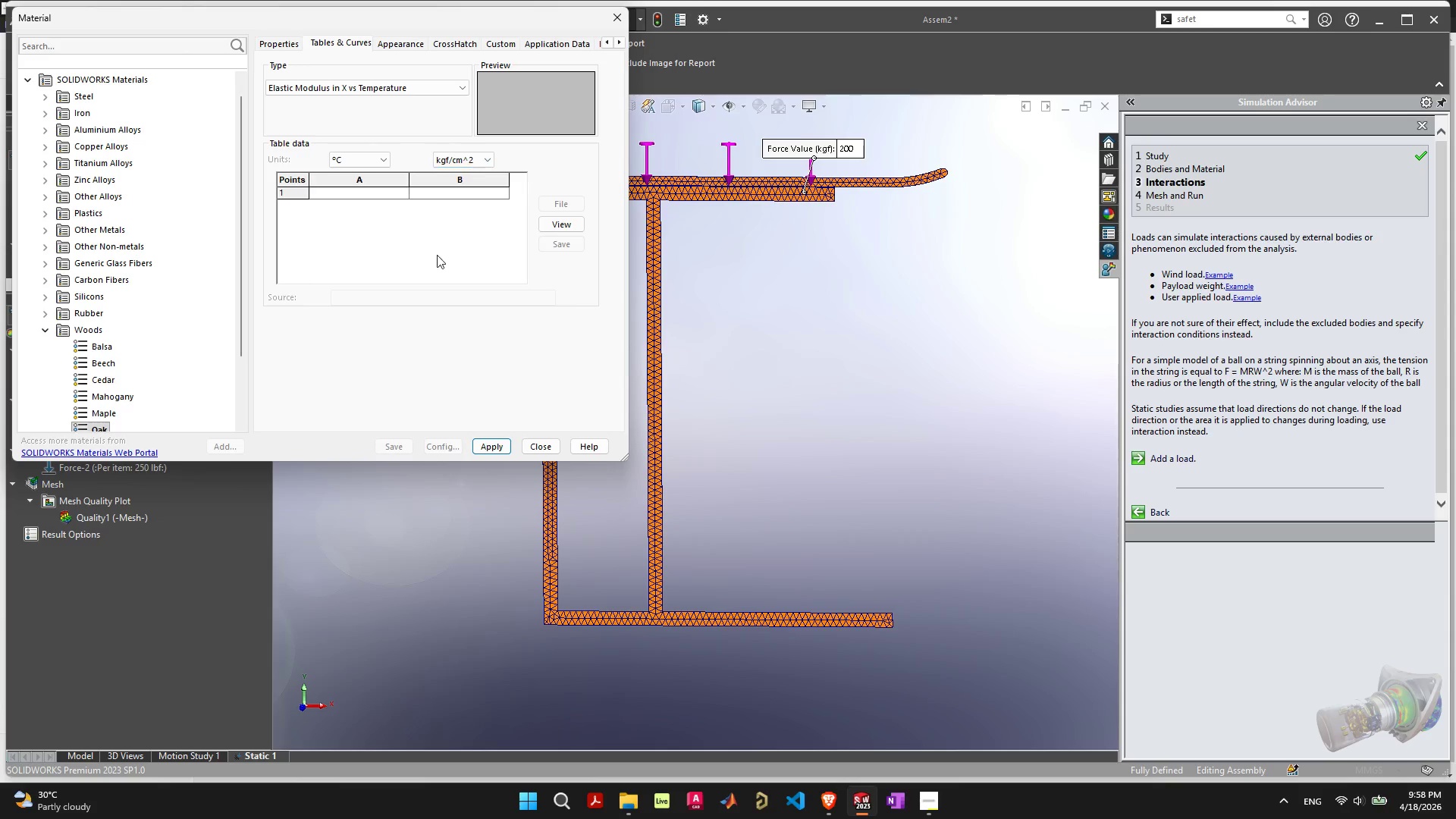 
left_click([491, 444])
 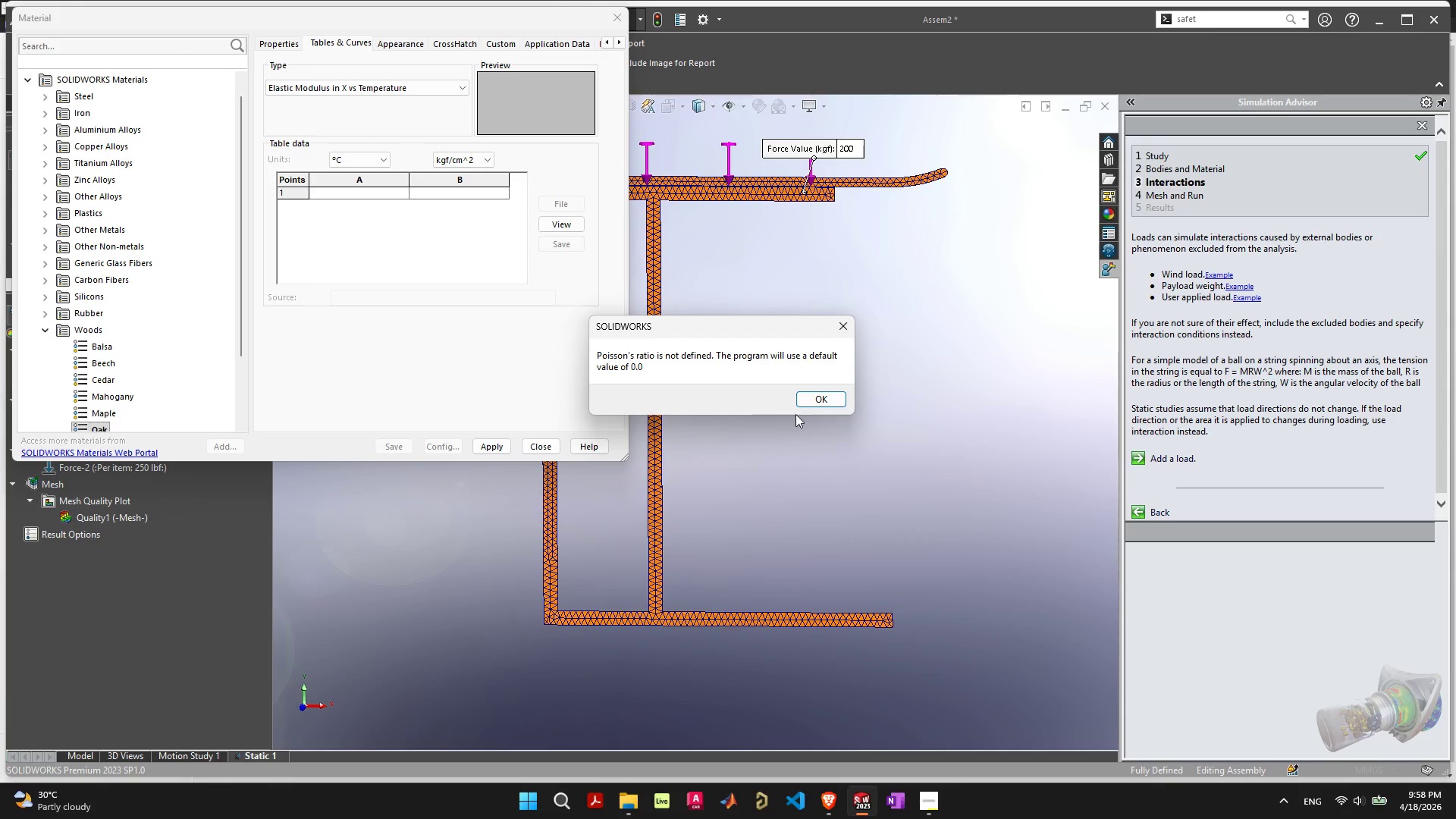 
left_click([817, 402])
 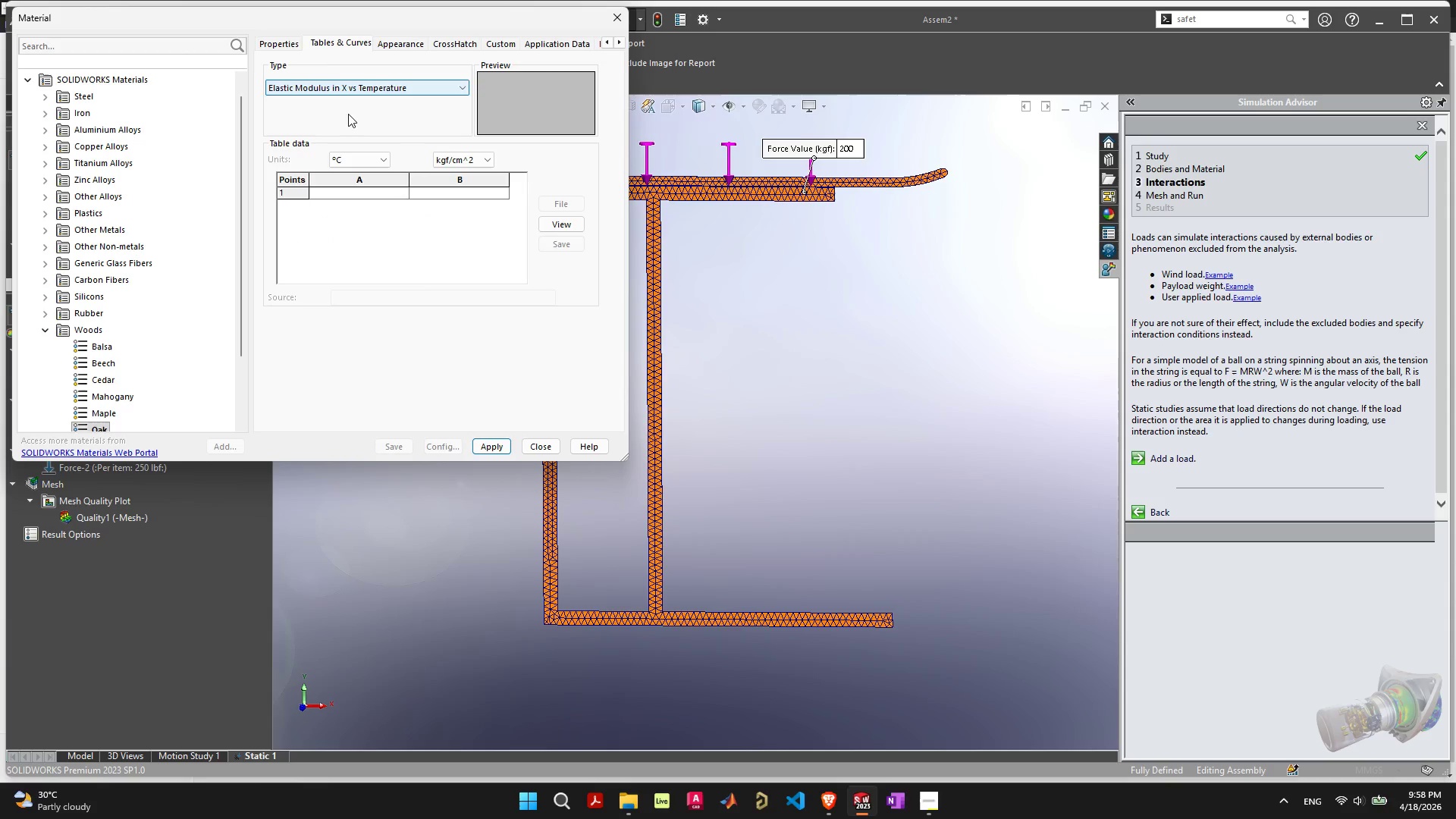 
left_click([281, 38])
 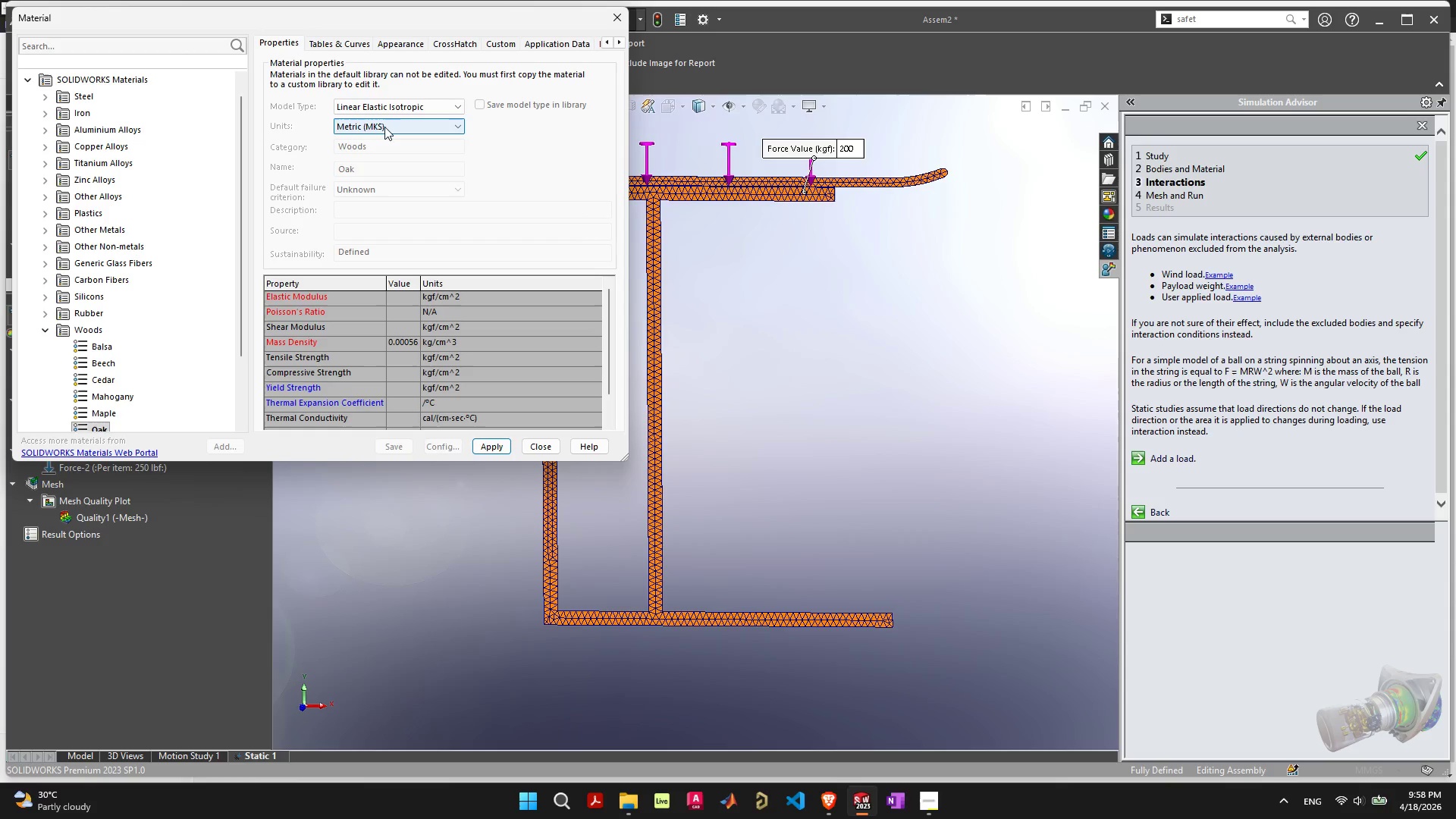 
left_click([384, 127])
 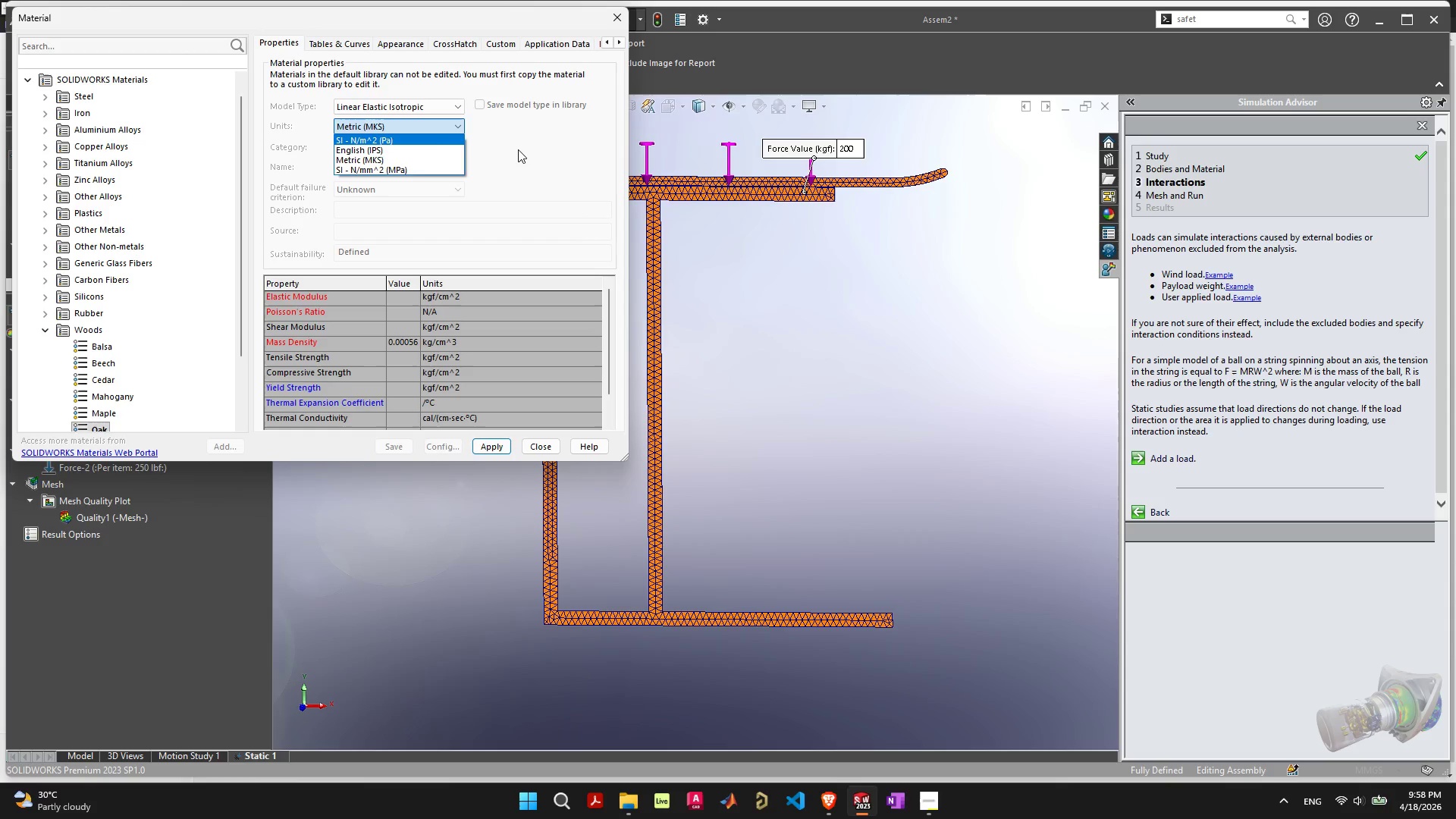 
left_click([518, 149])
 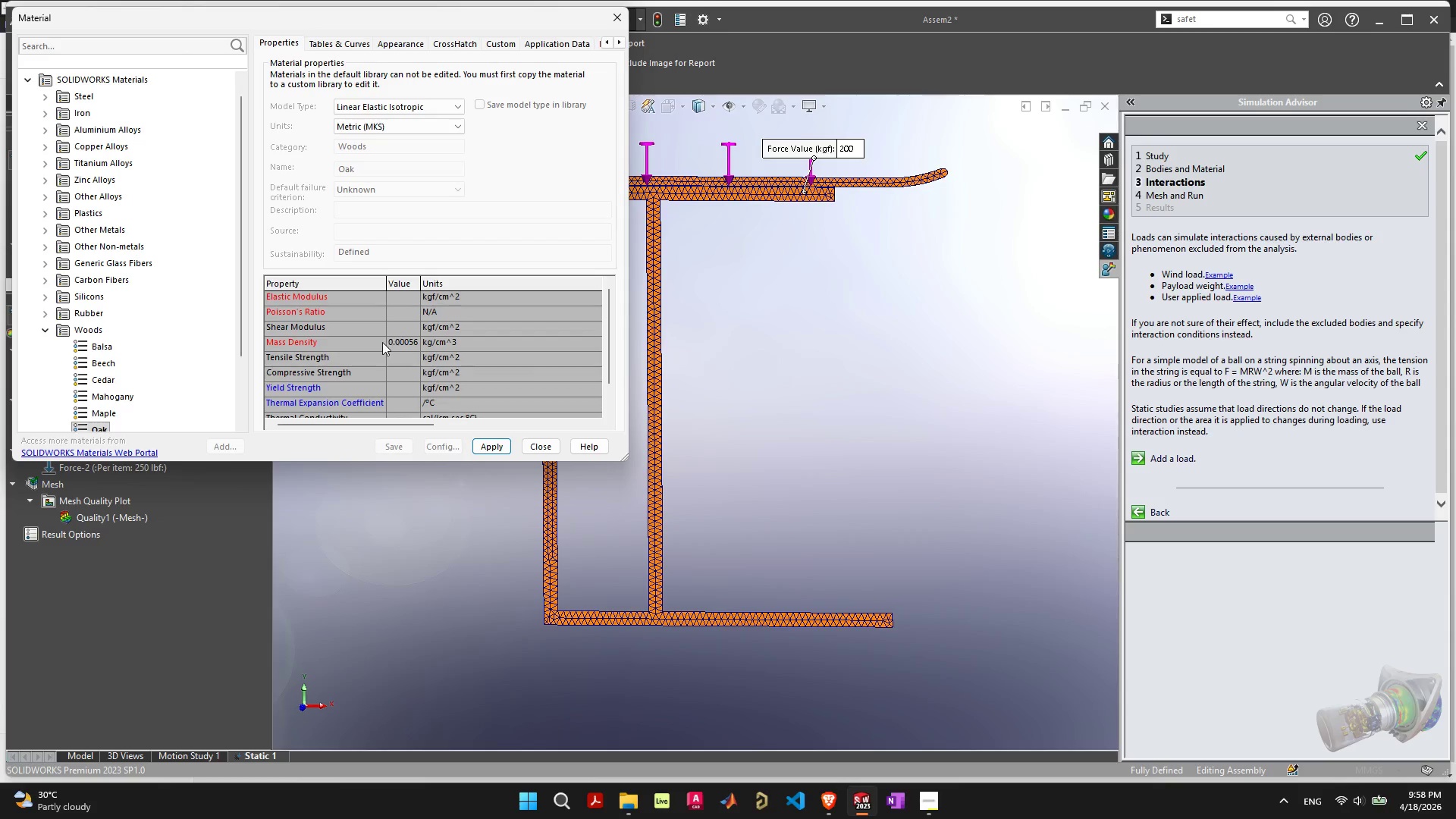 
double_click([344, 342])
 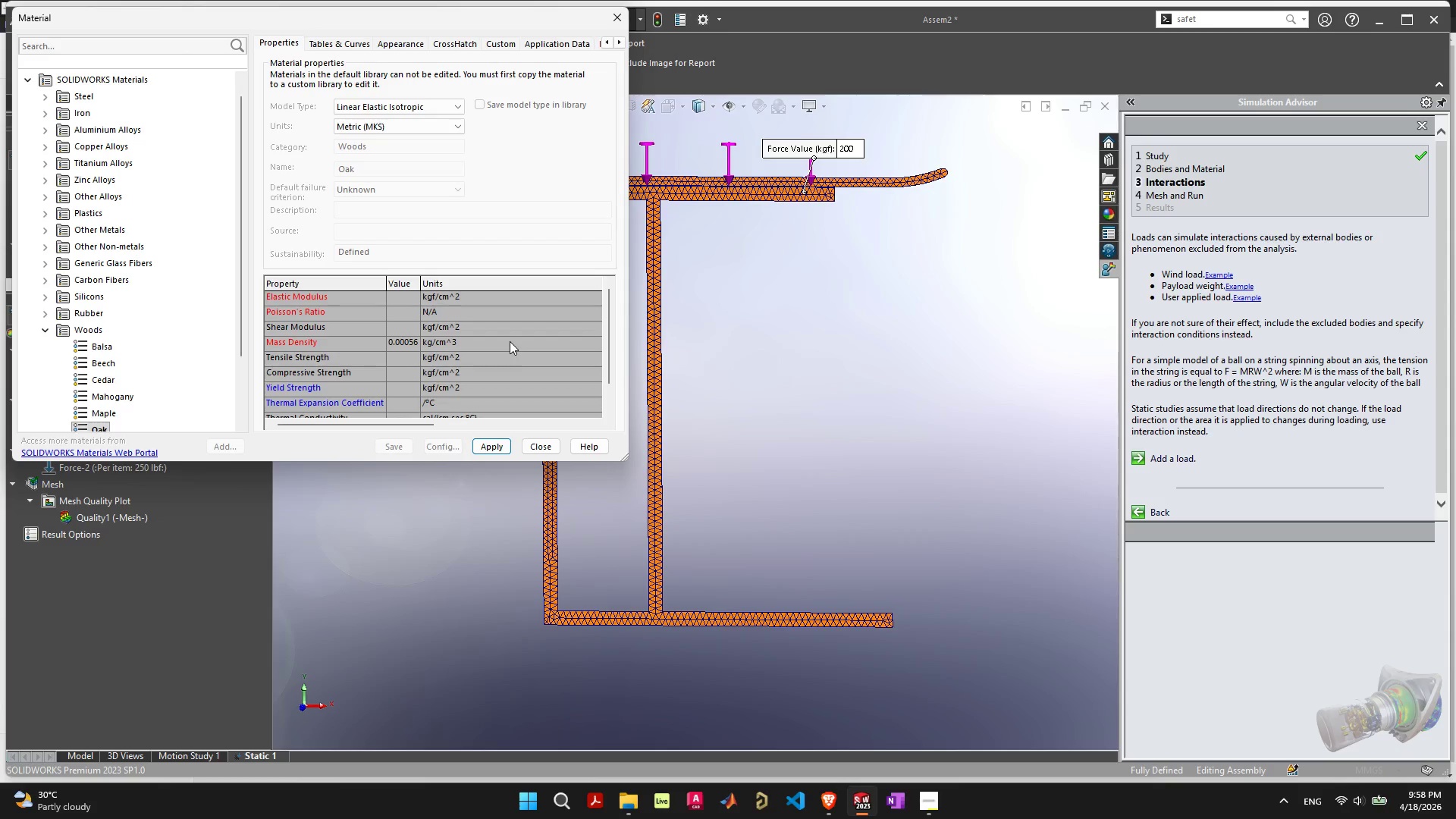 
scroll: coordinate [500, 360], scroll_direction: down, amount: 7.0
 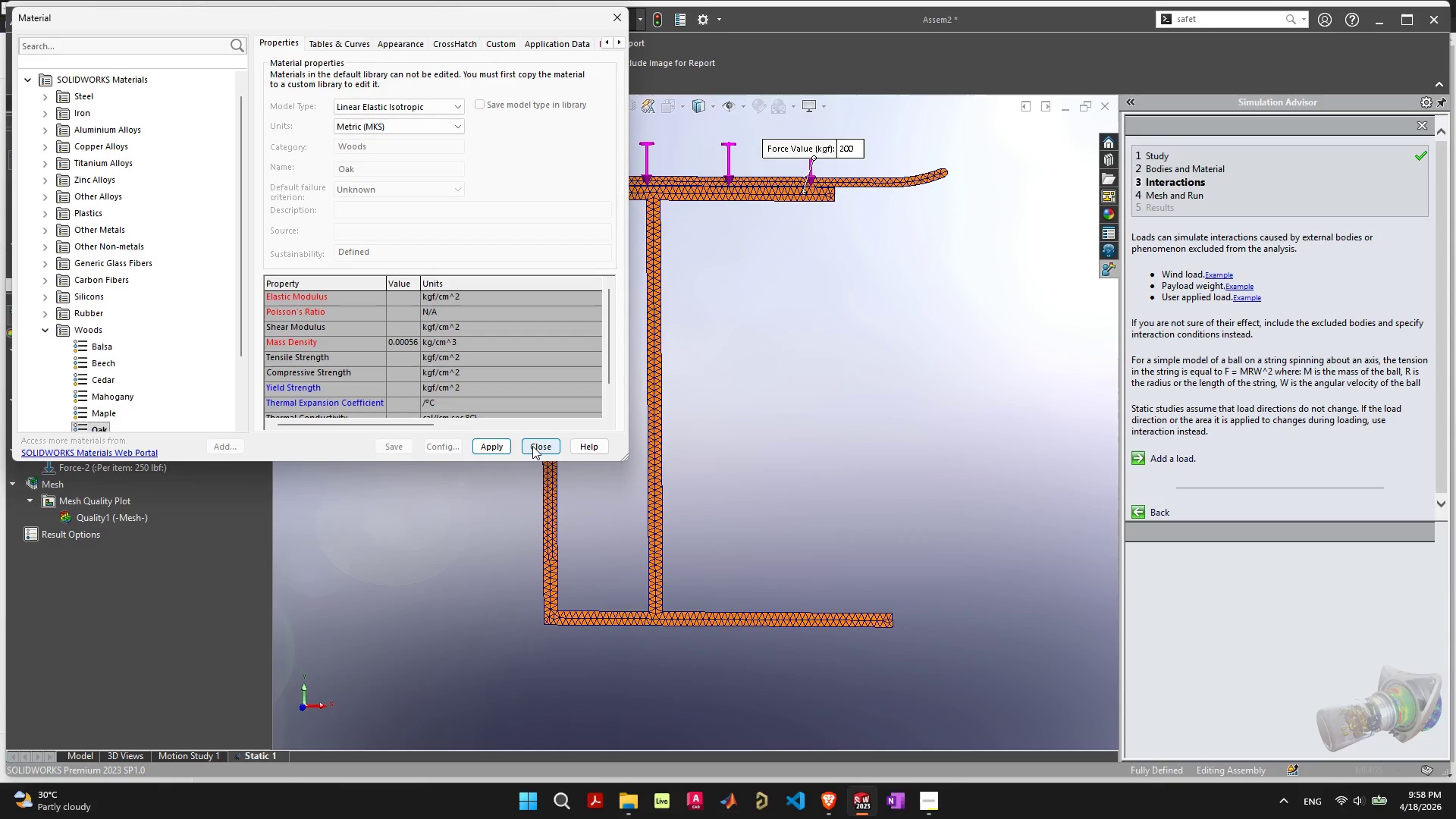 
left_click([532, 446])
 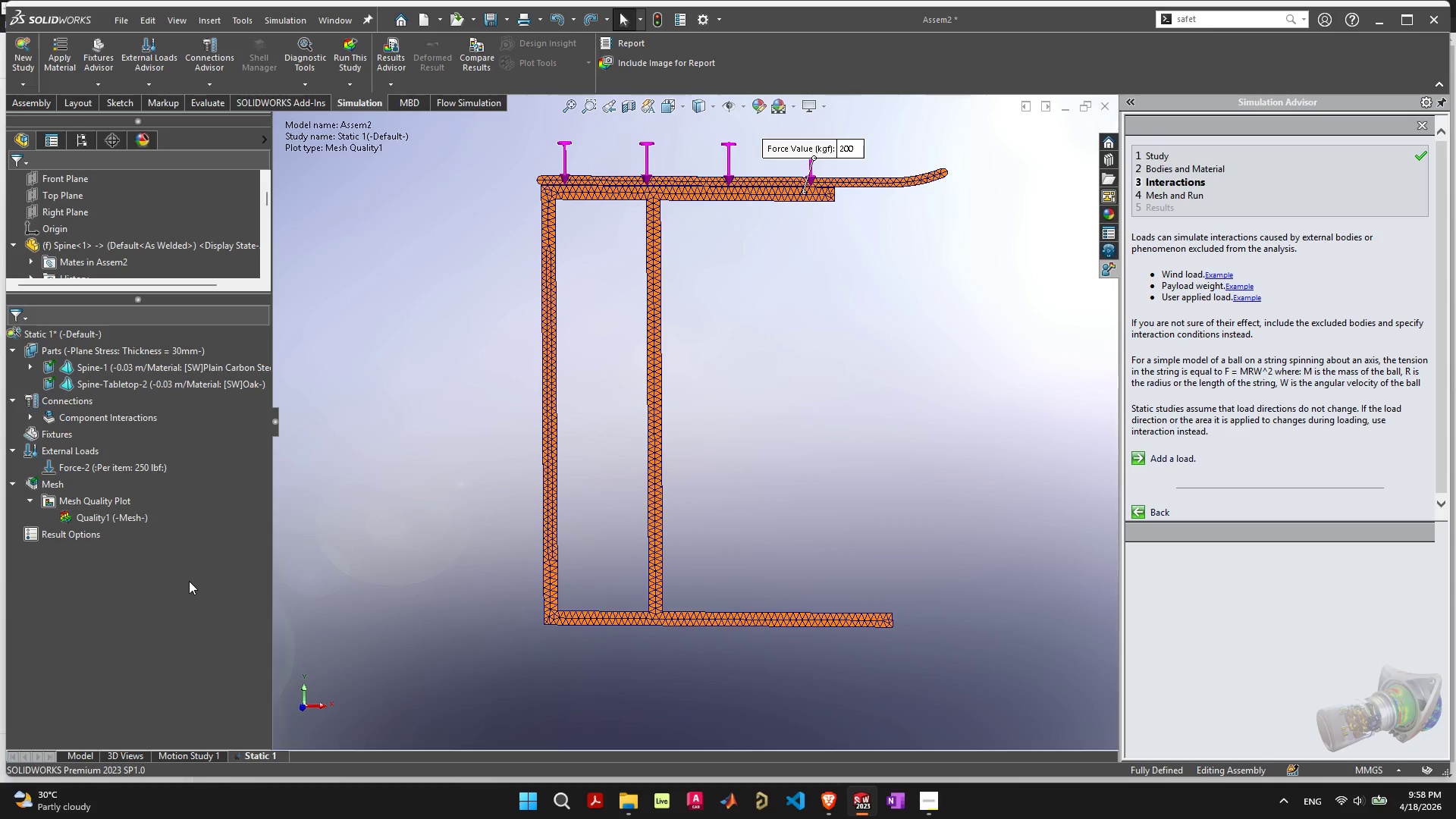 
left_click([182, 589])
 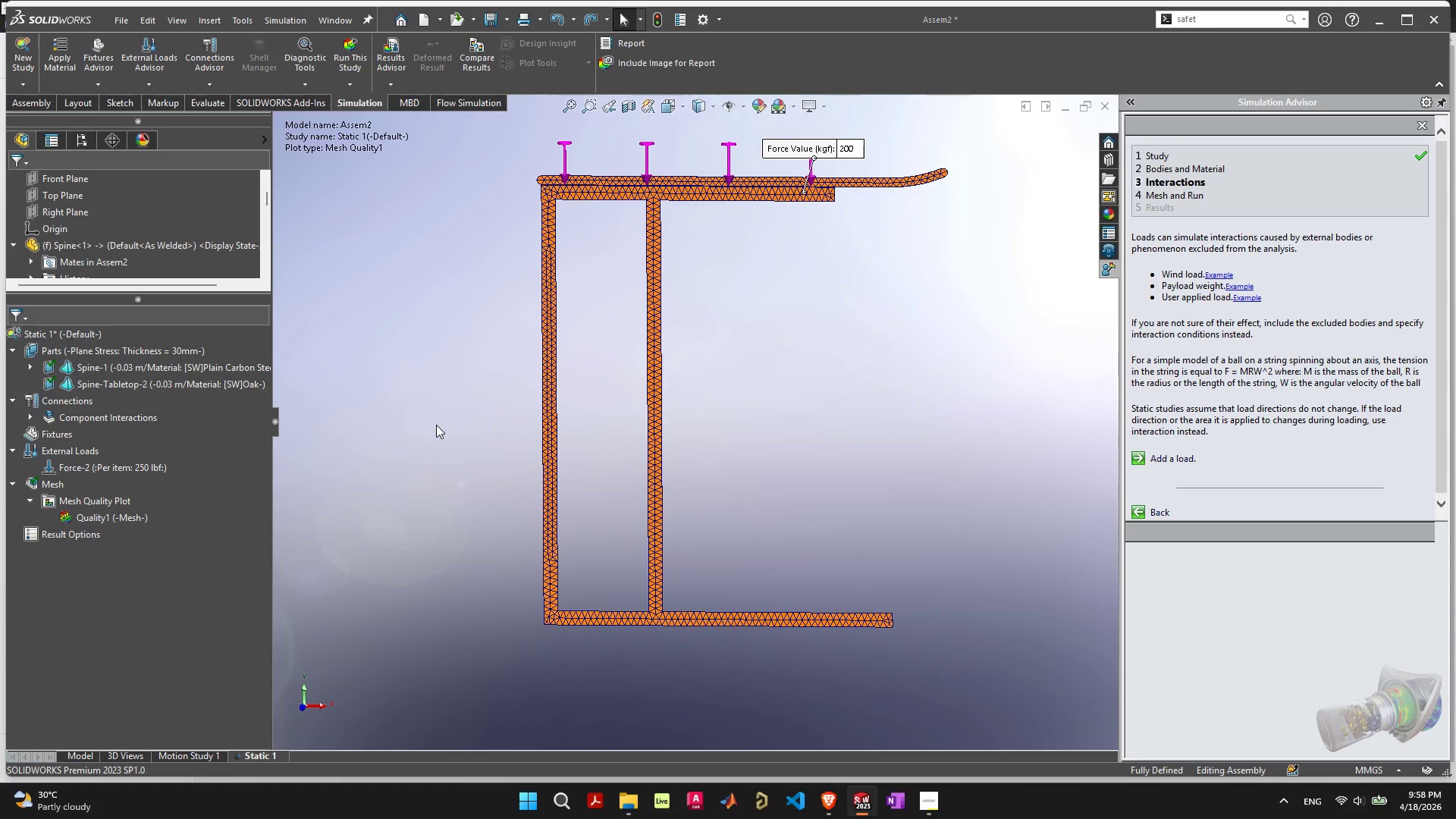 
scroll: coordinate [436, 425], scroll_direction: down, amount: 1.0
 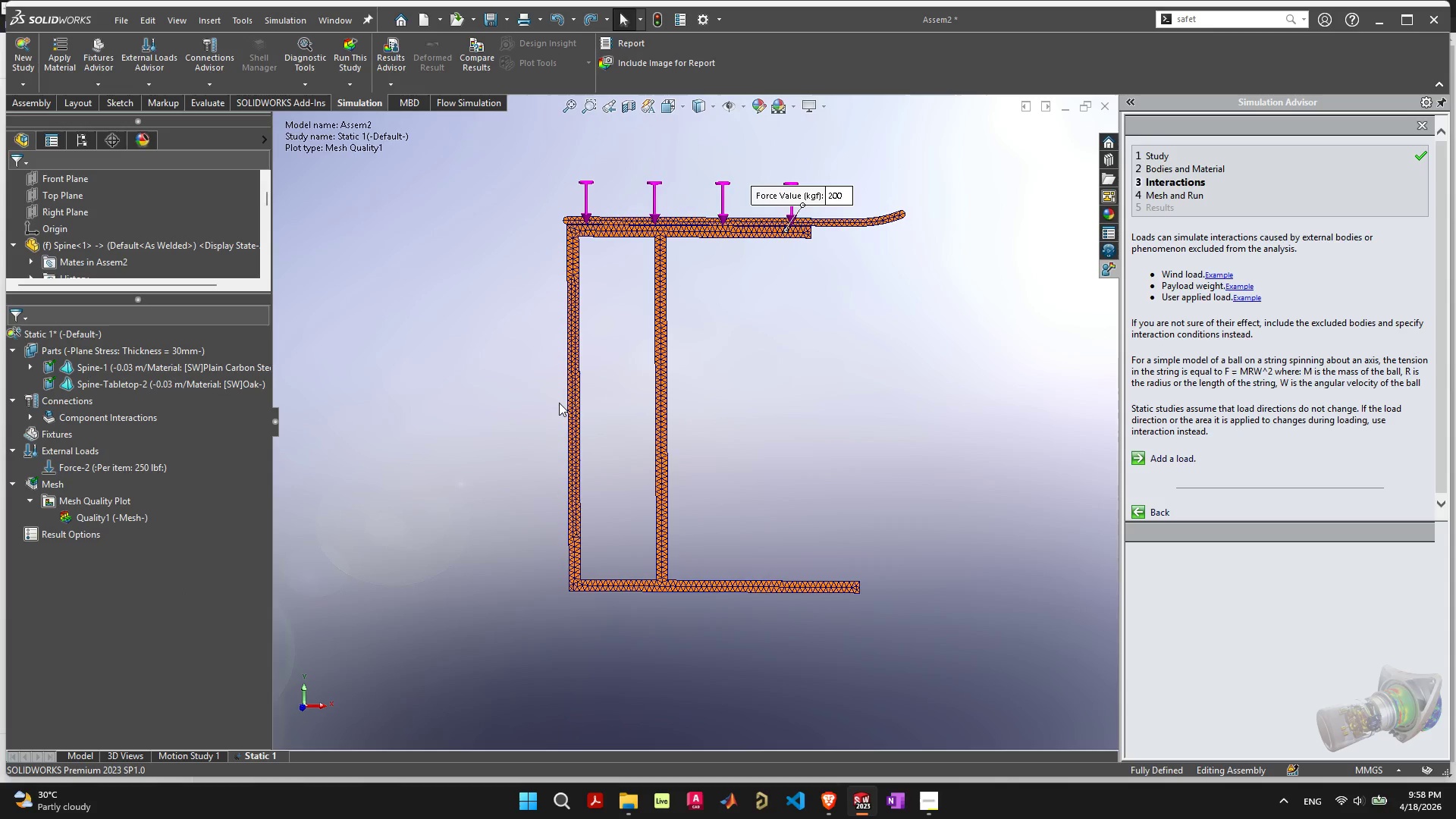 
scroll: coordinate [559, 403], scroll_direction: none, amount: 0.0
 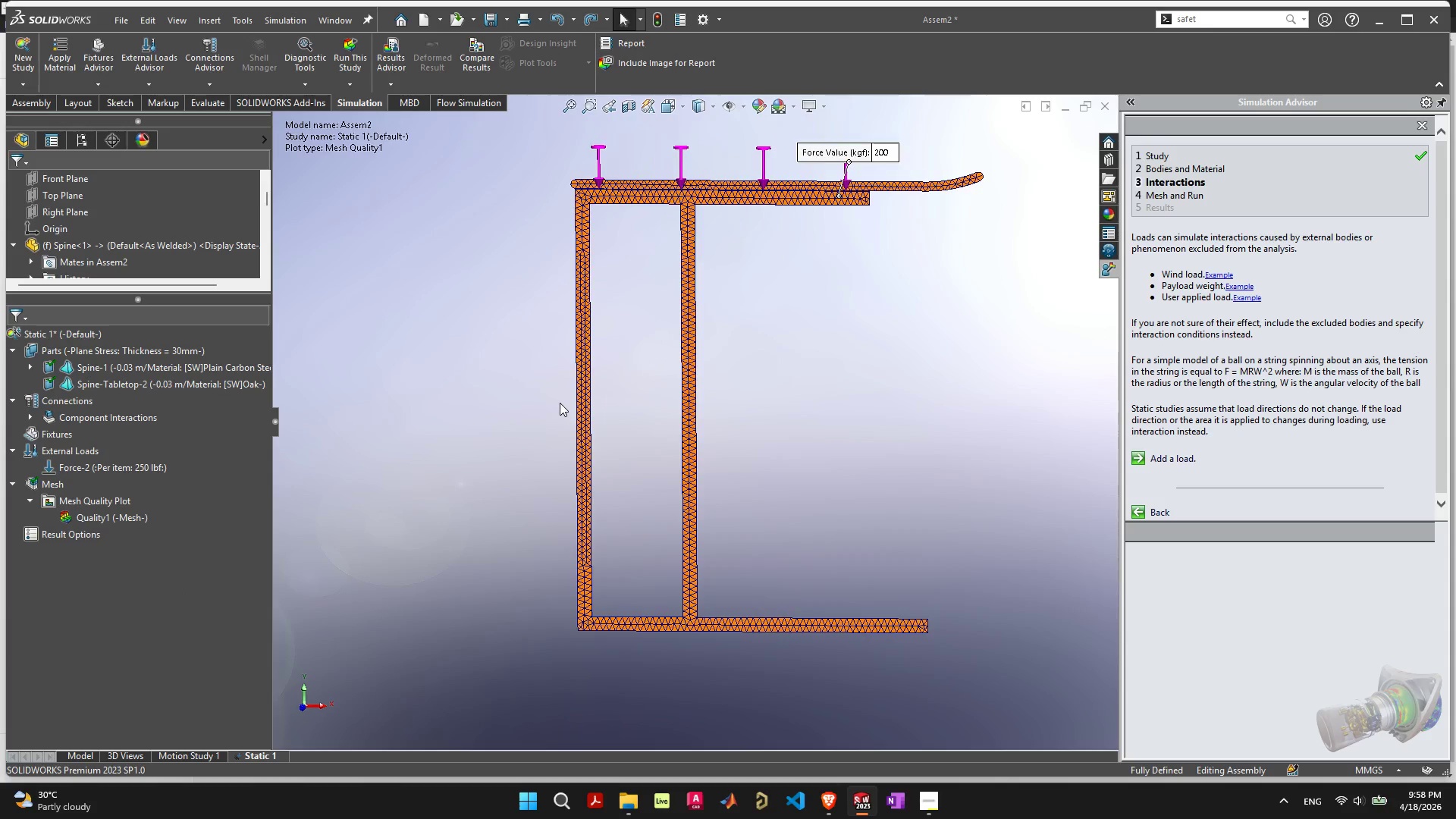 
scroll: coordinate [560, 403], scroll_direction: down, amount: 1.0
 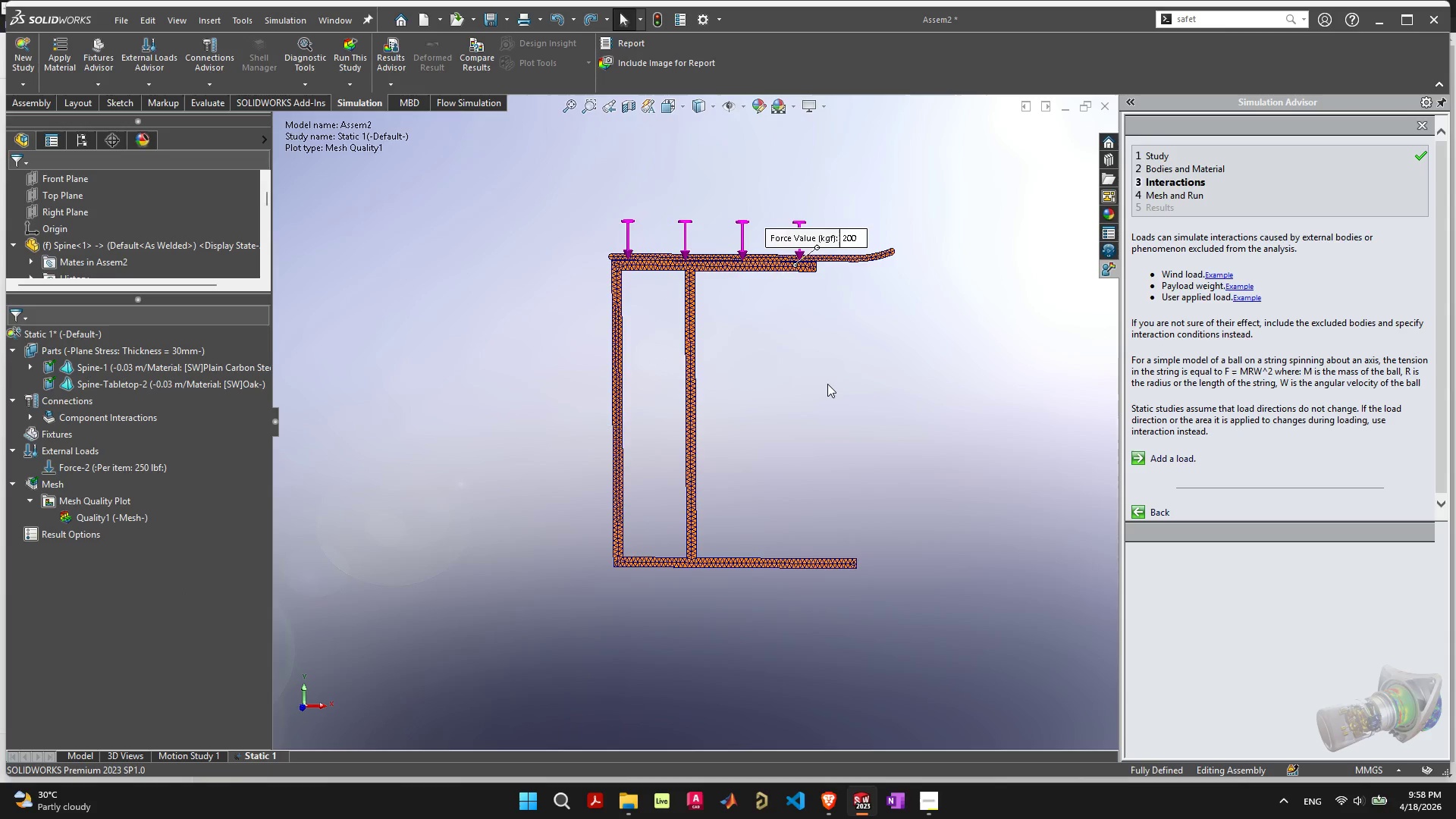 
scroll: coordinate [827, 384], scroll_direction: up, amount: 1.0
 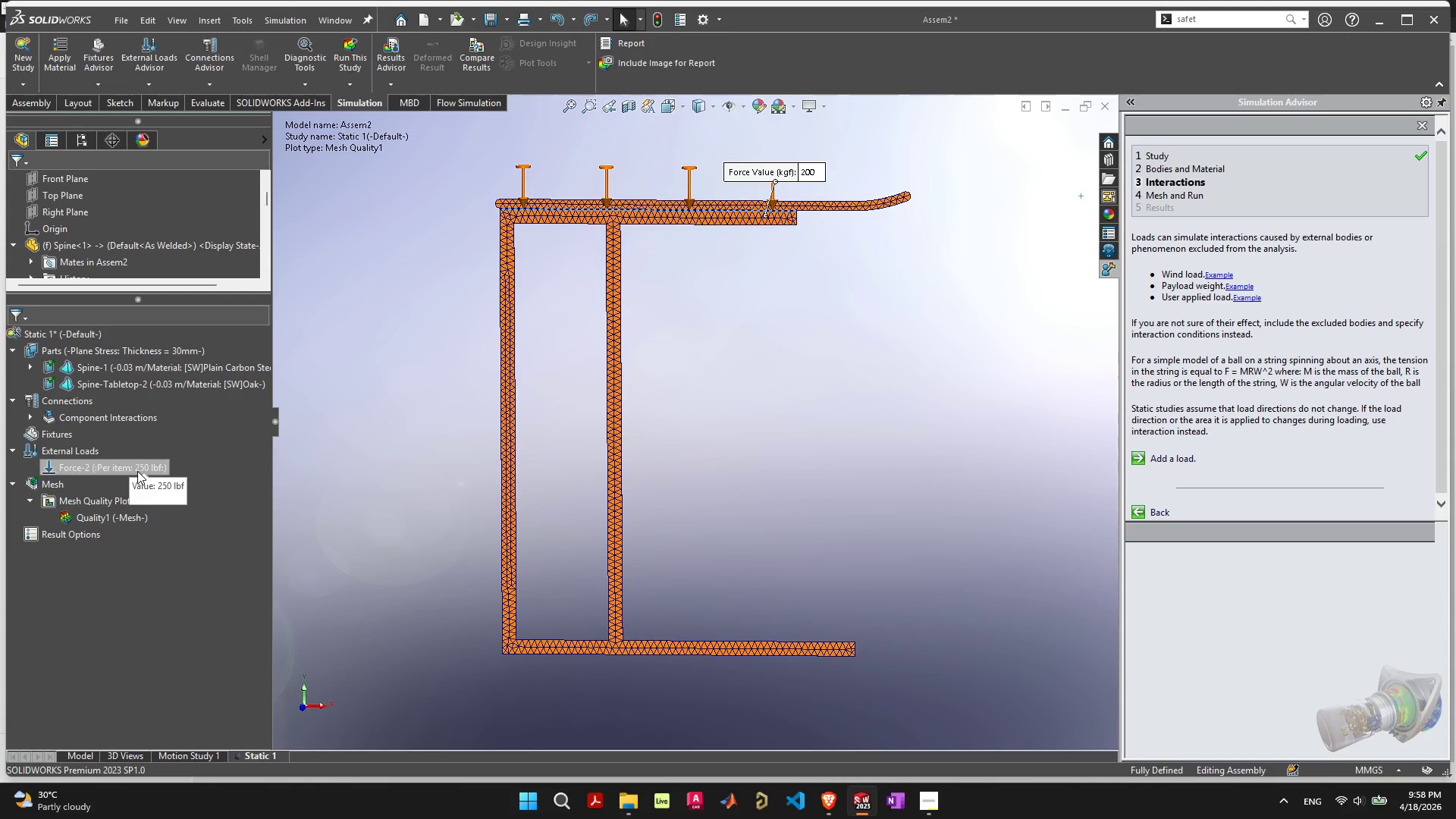 
right_click([137, 471])
 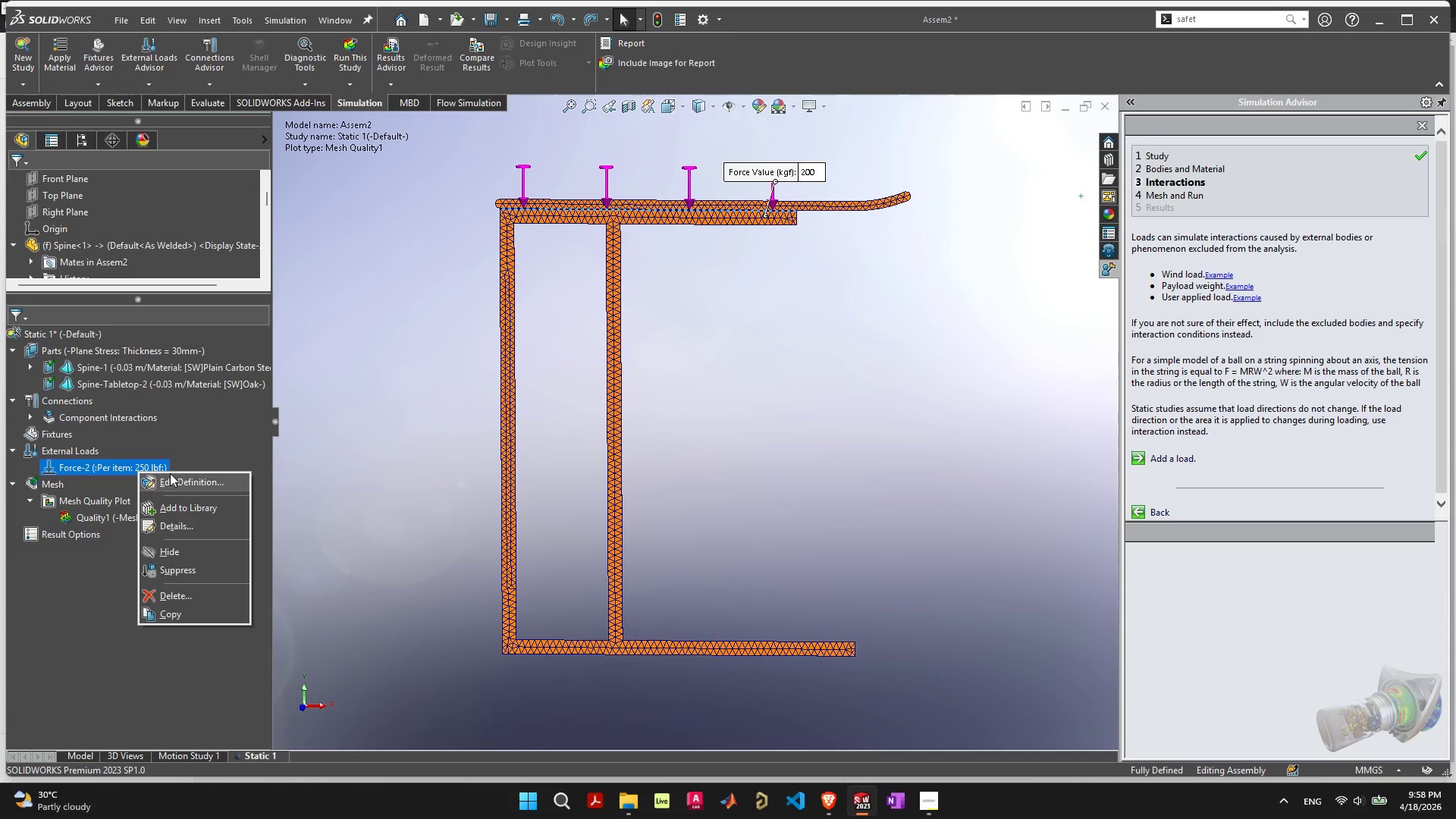 
left_click([172, 484])
 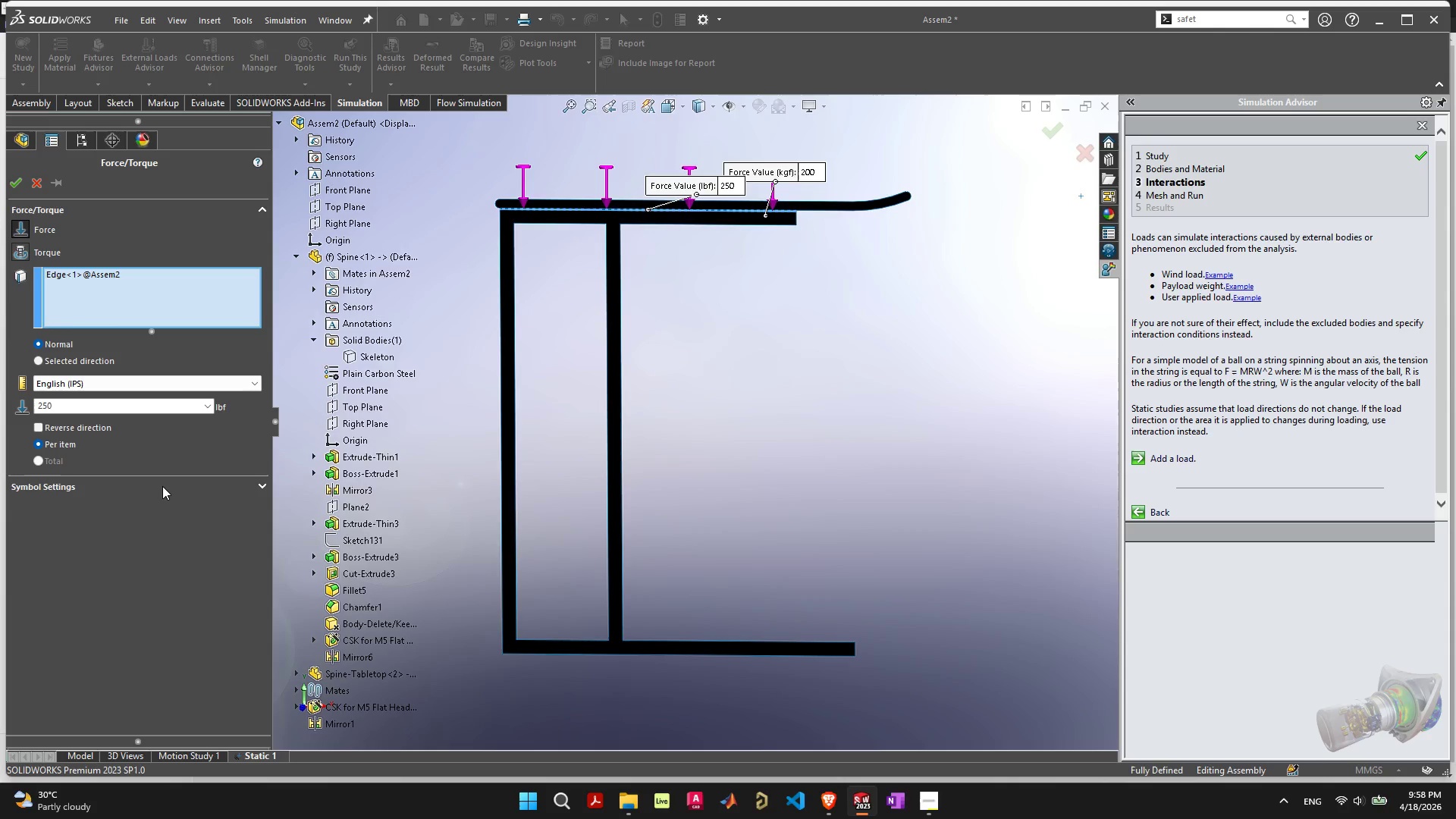 
wait(7.01)
 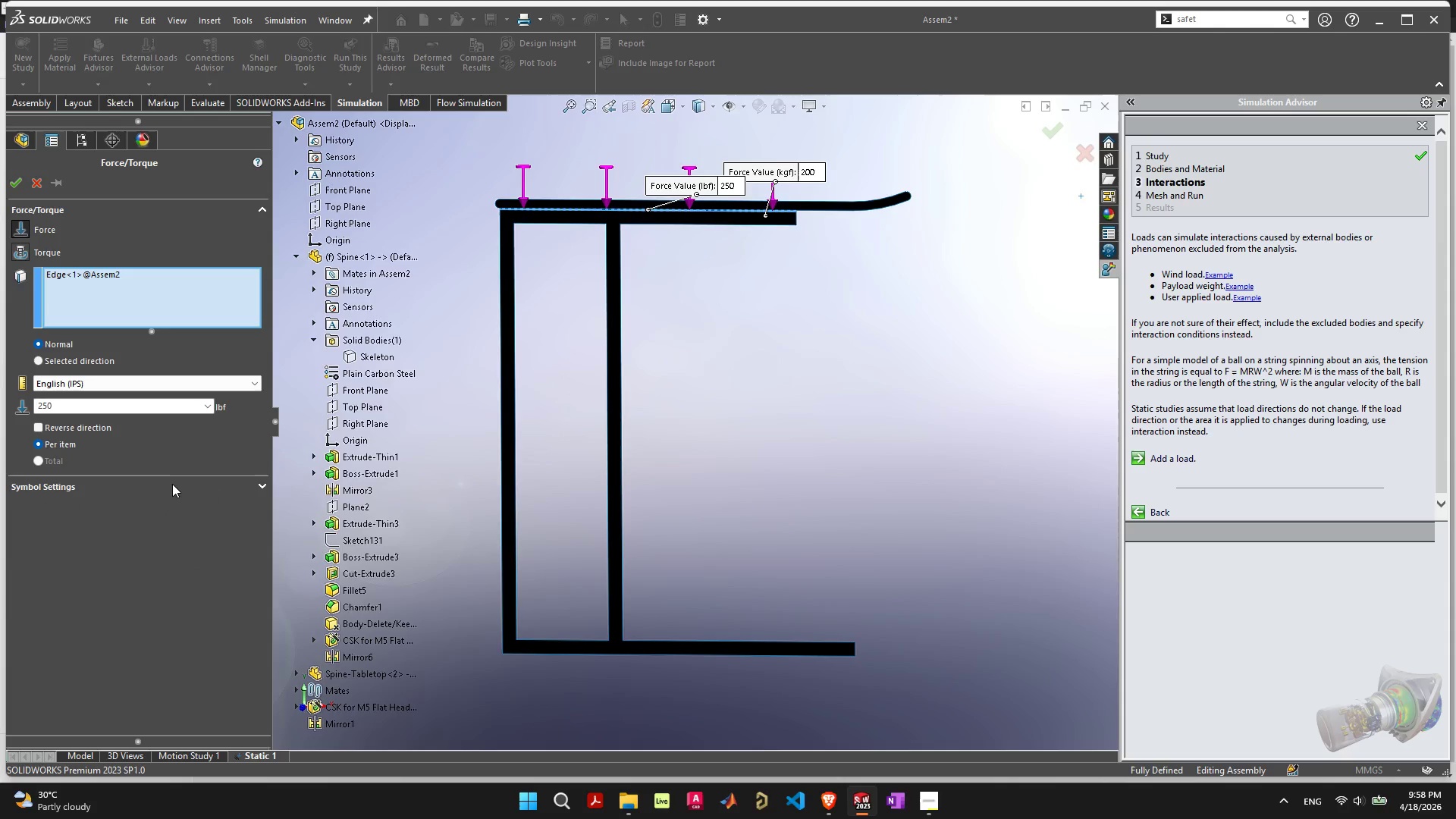 
left_click([32, 180])
 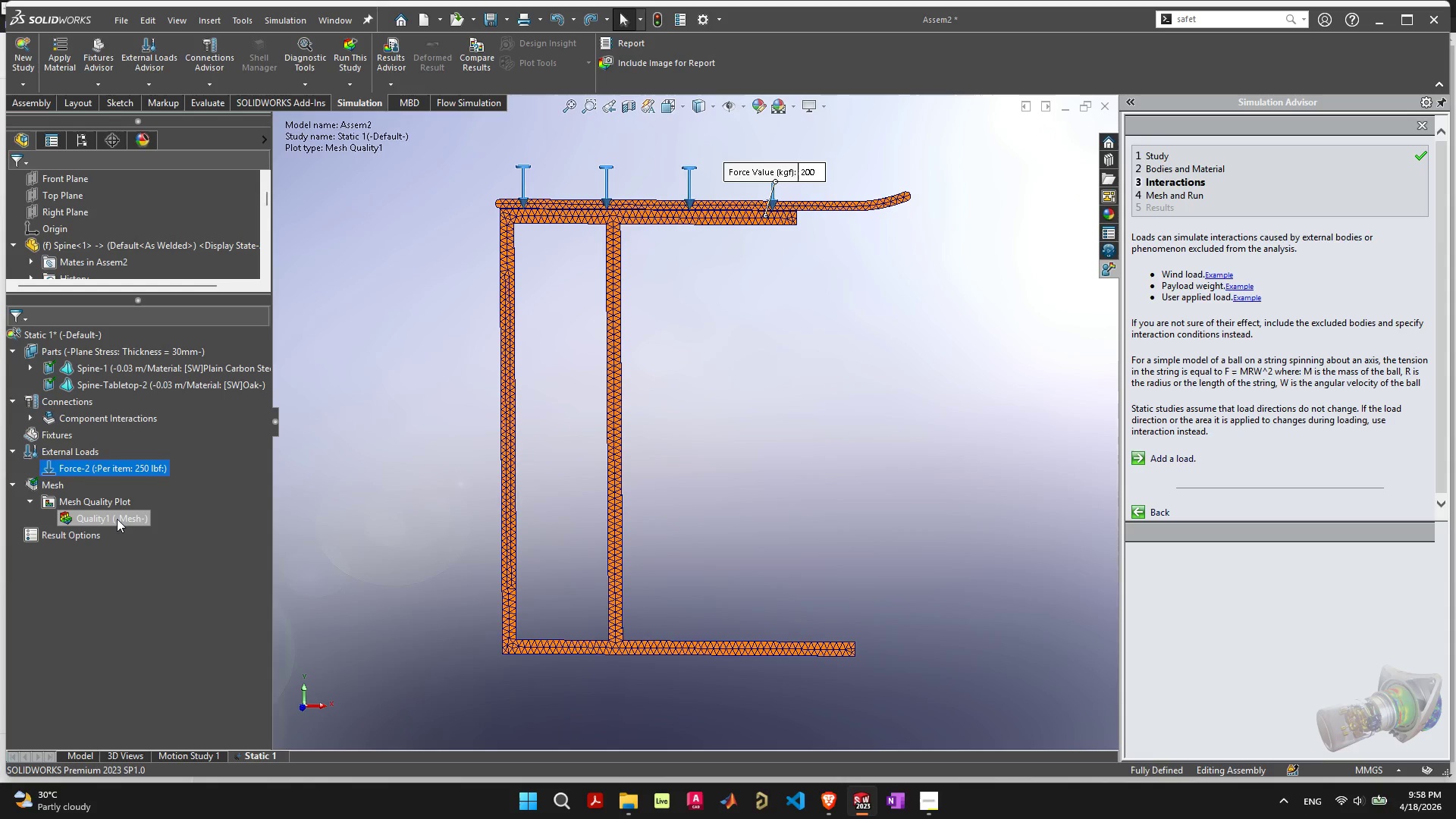 
wait(8.0)
 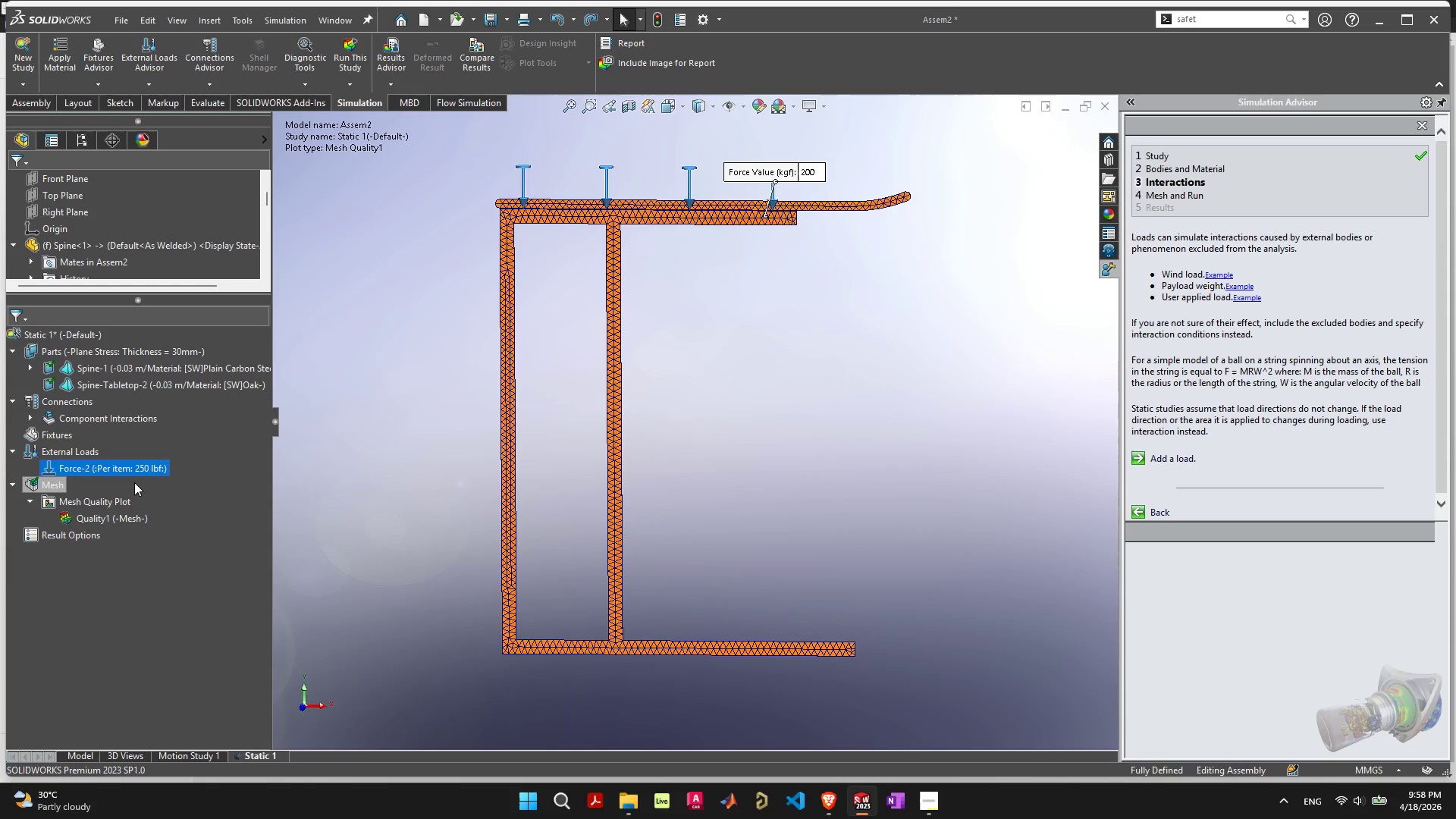 
double_click([117, 519])
 